 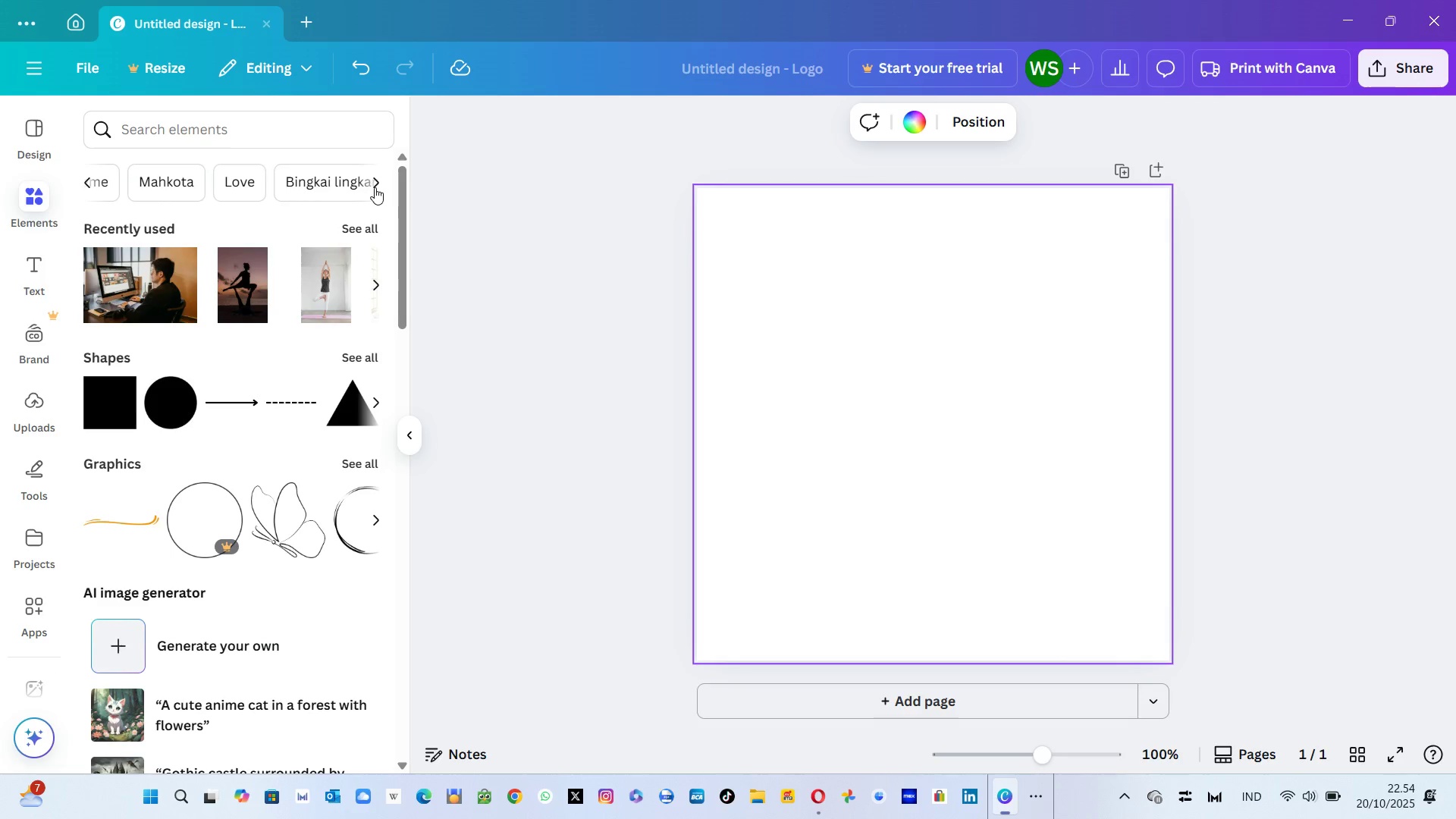 
left_click([375, 187])
 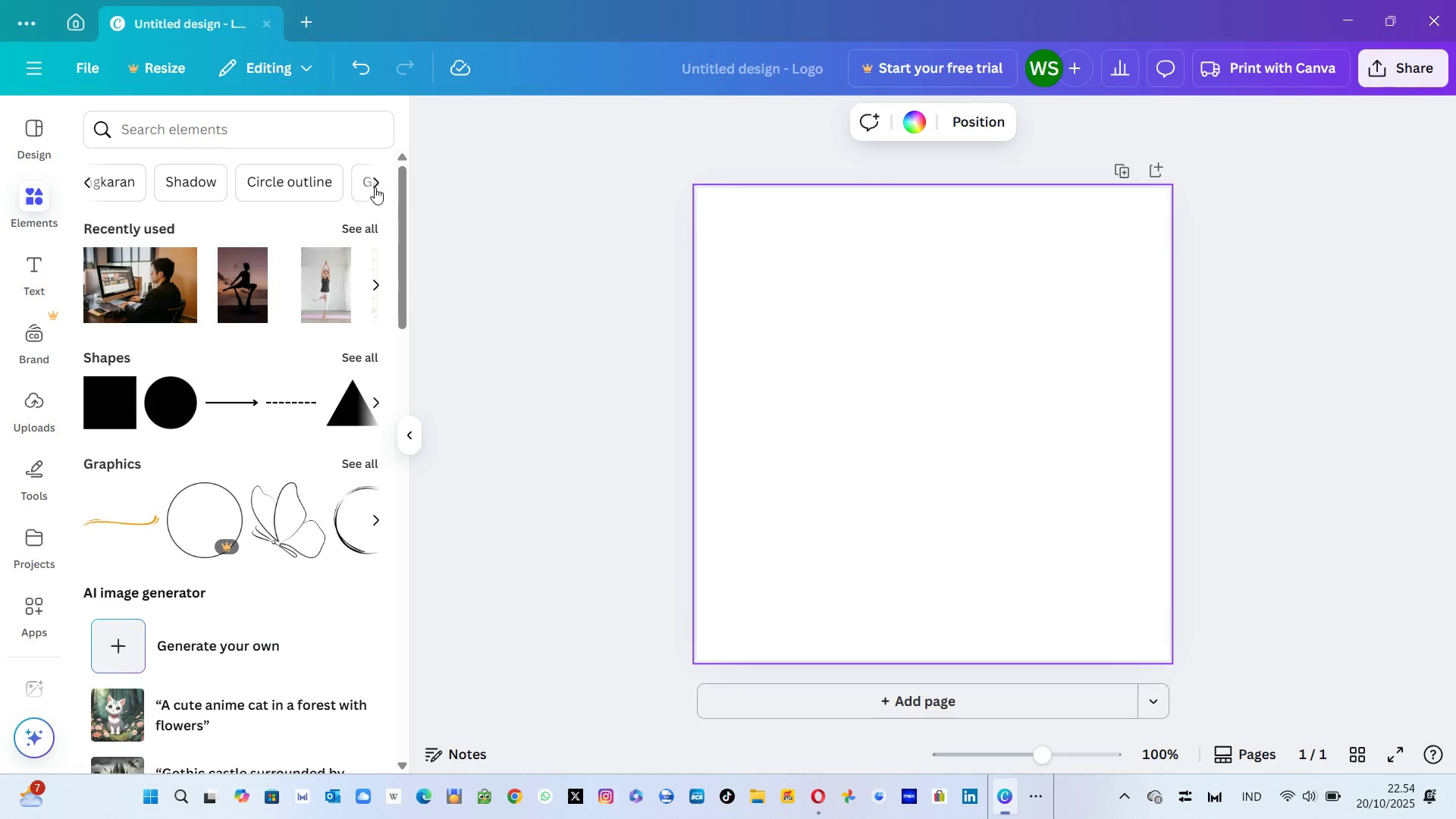 
left_click([375, 187])
 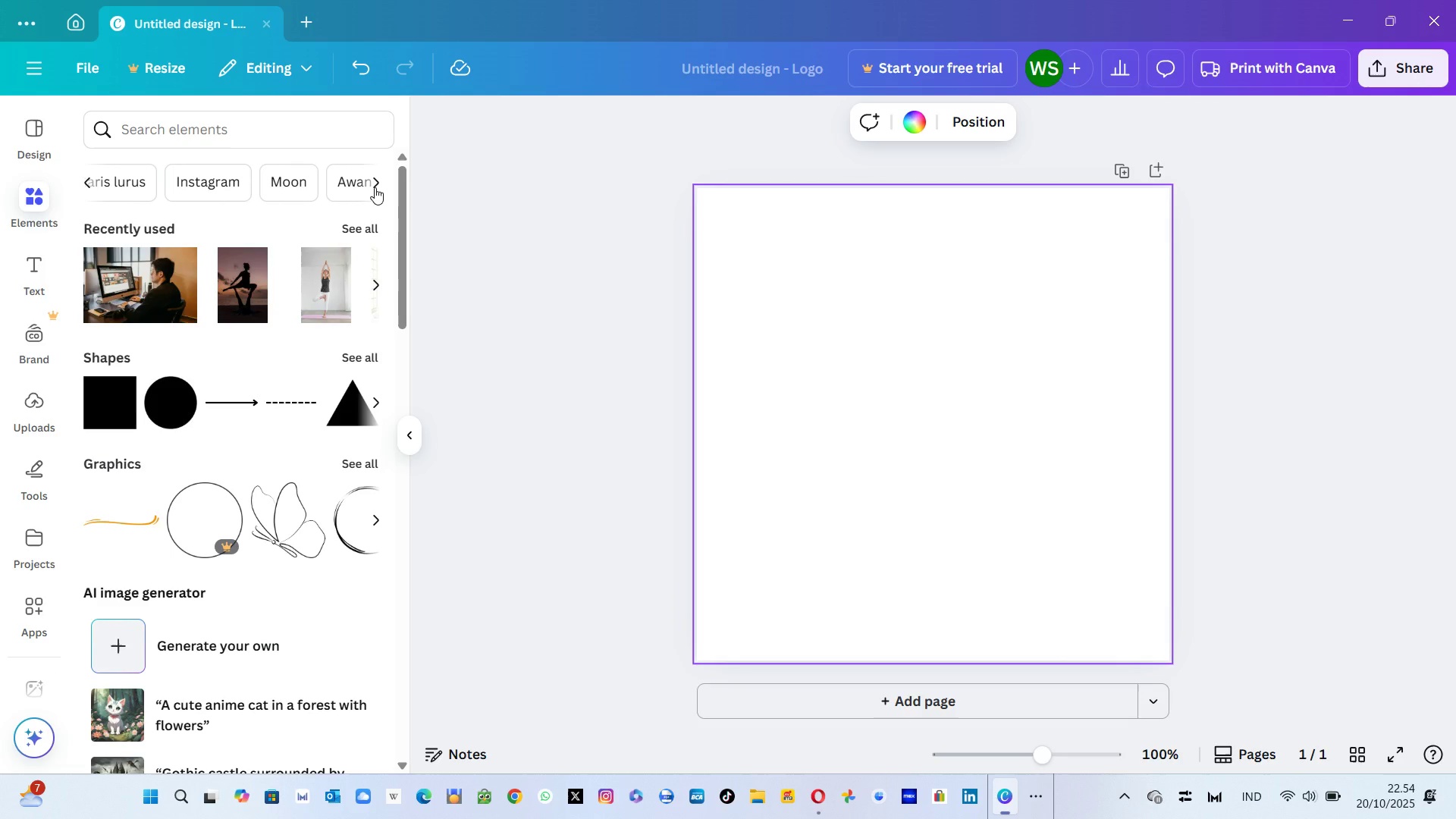 
left_click([375, 187])
 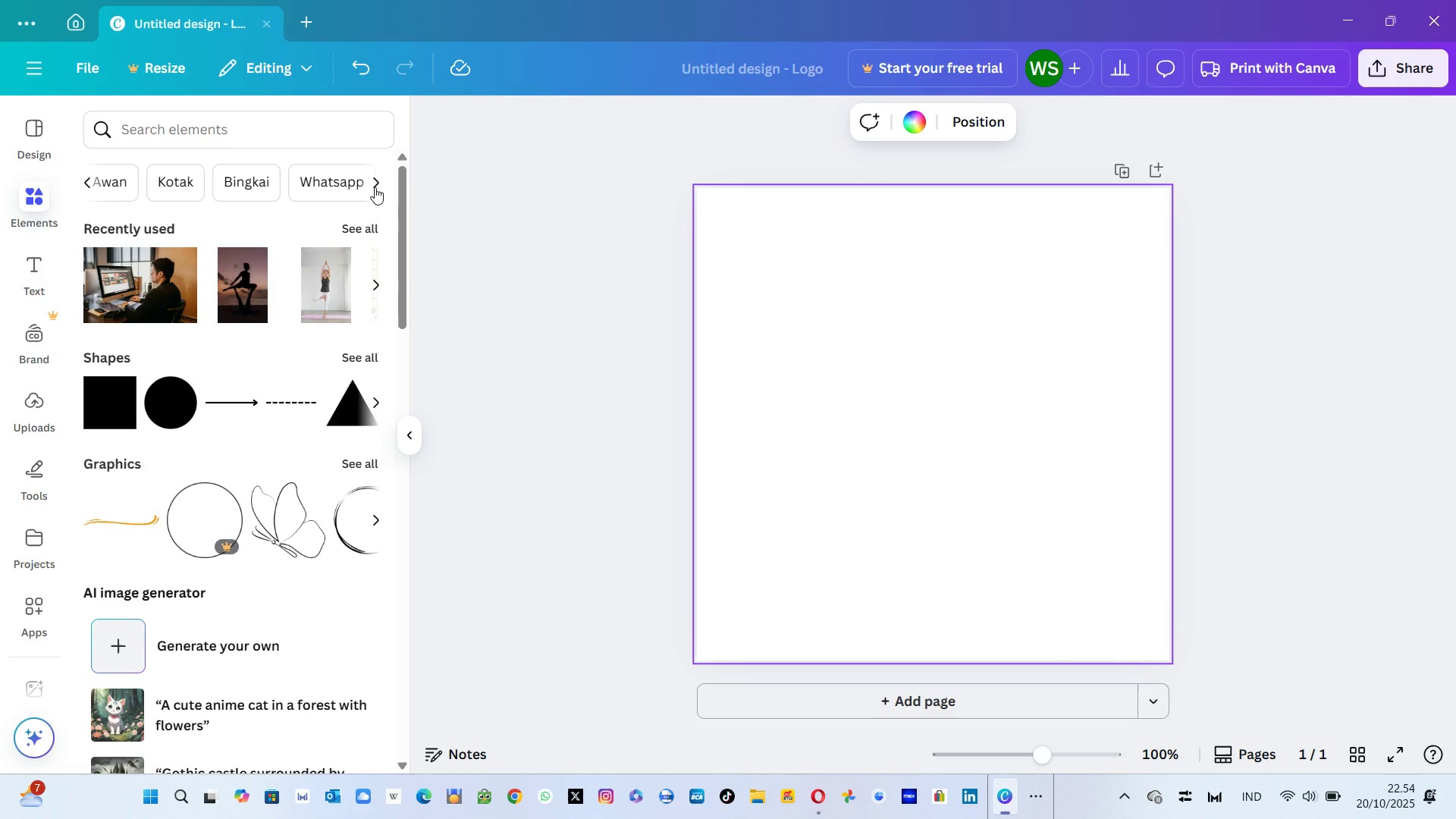 
left_click([375, 187])
 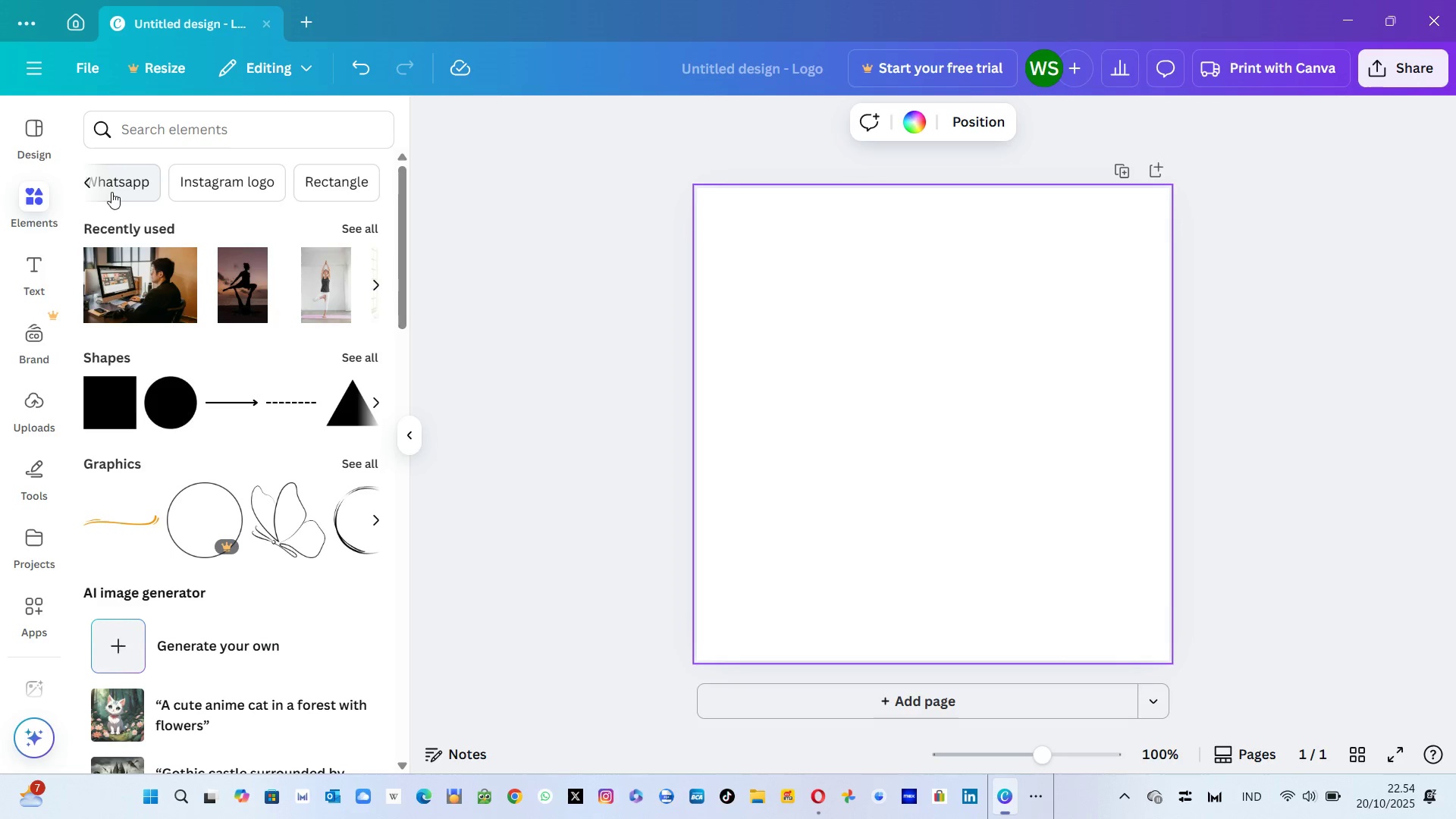 
left_click([86, 186])
 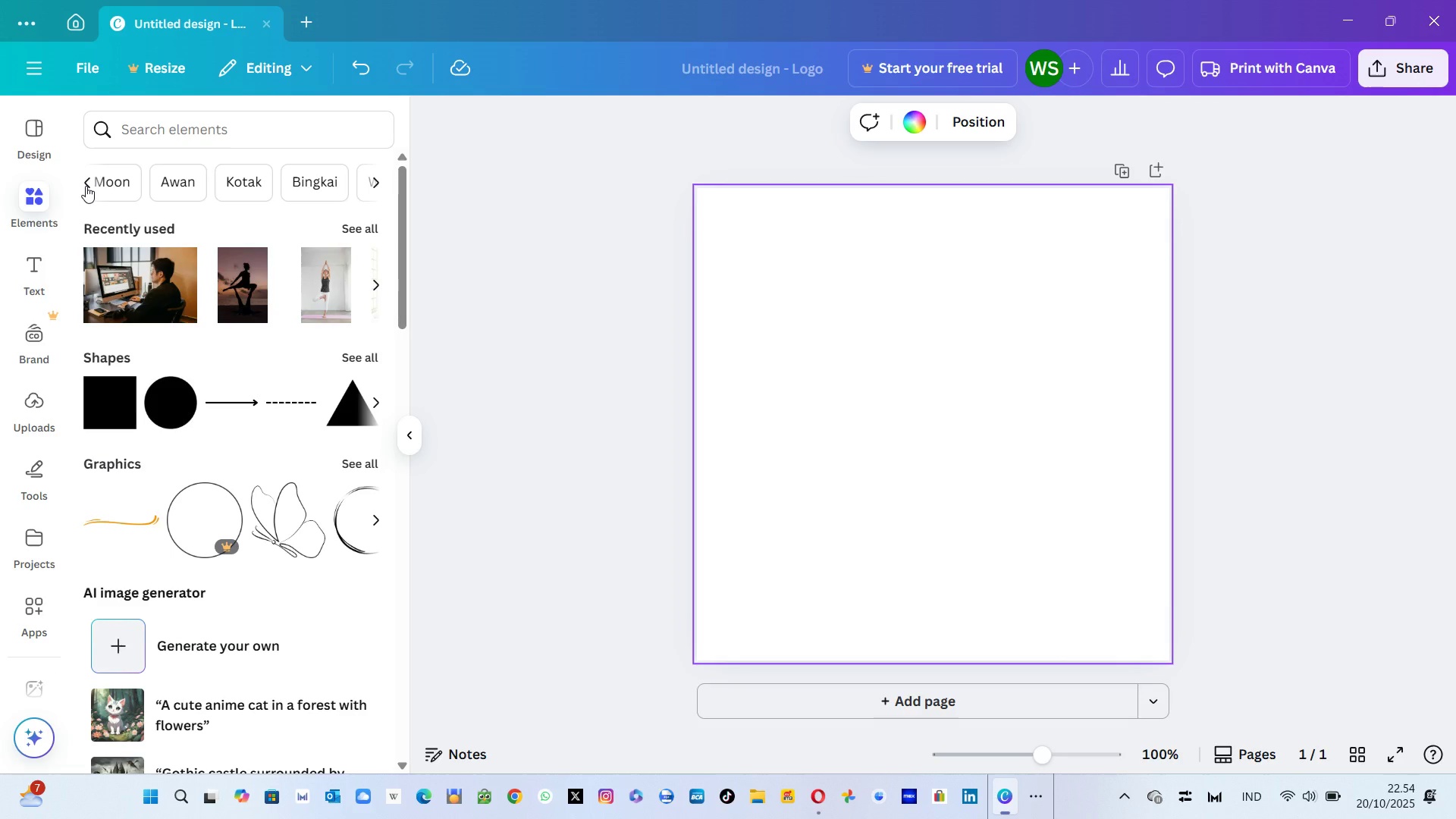 
left_click([86, 186])
 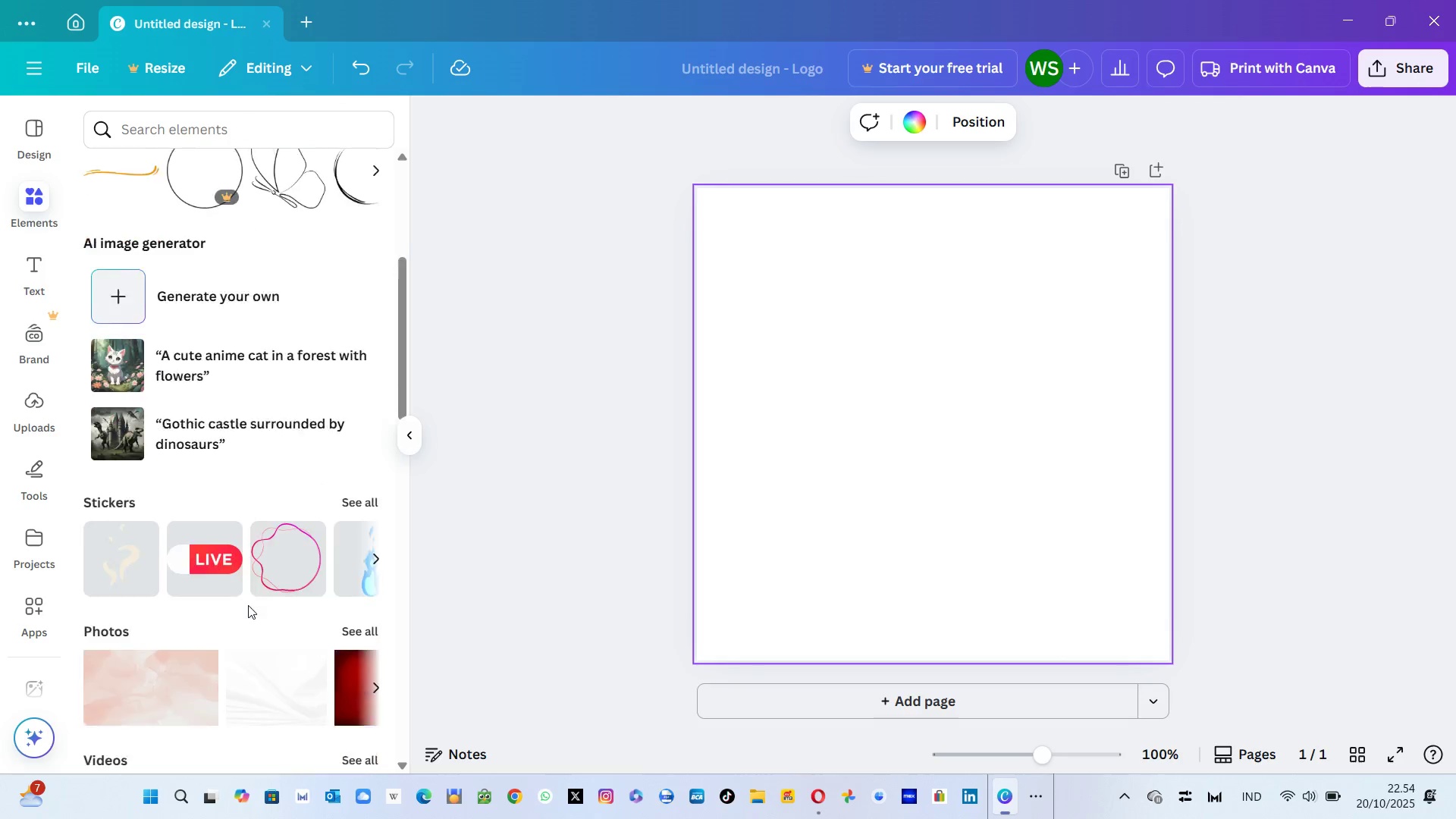 
wait(19.09)
 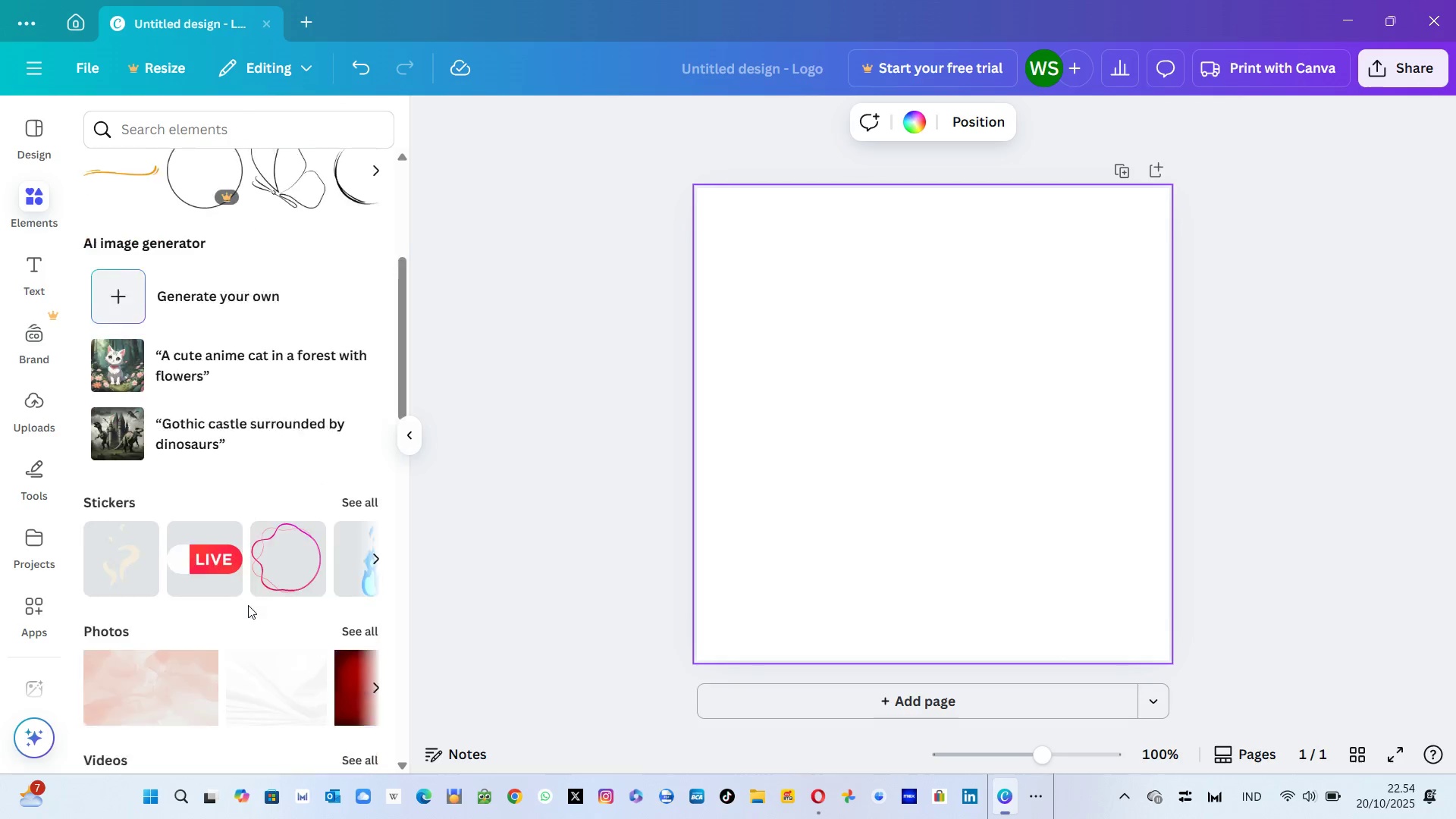 
left_click([375, 560])
 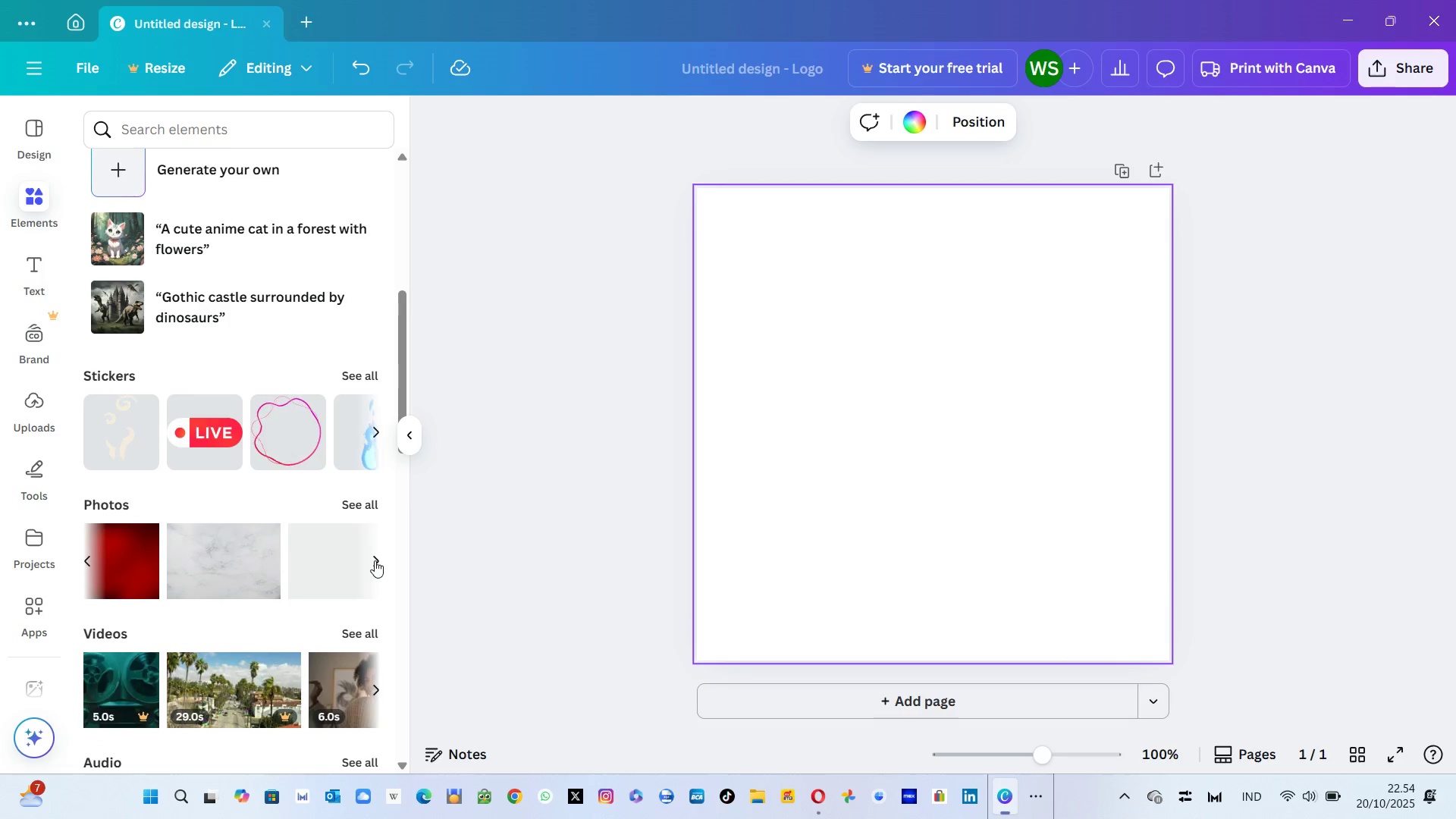 
left_click([375, 560])
 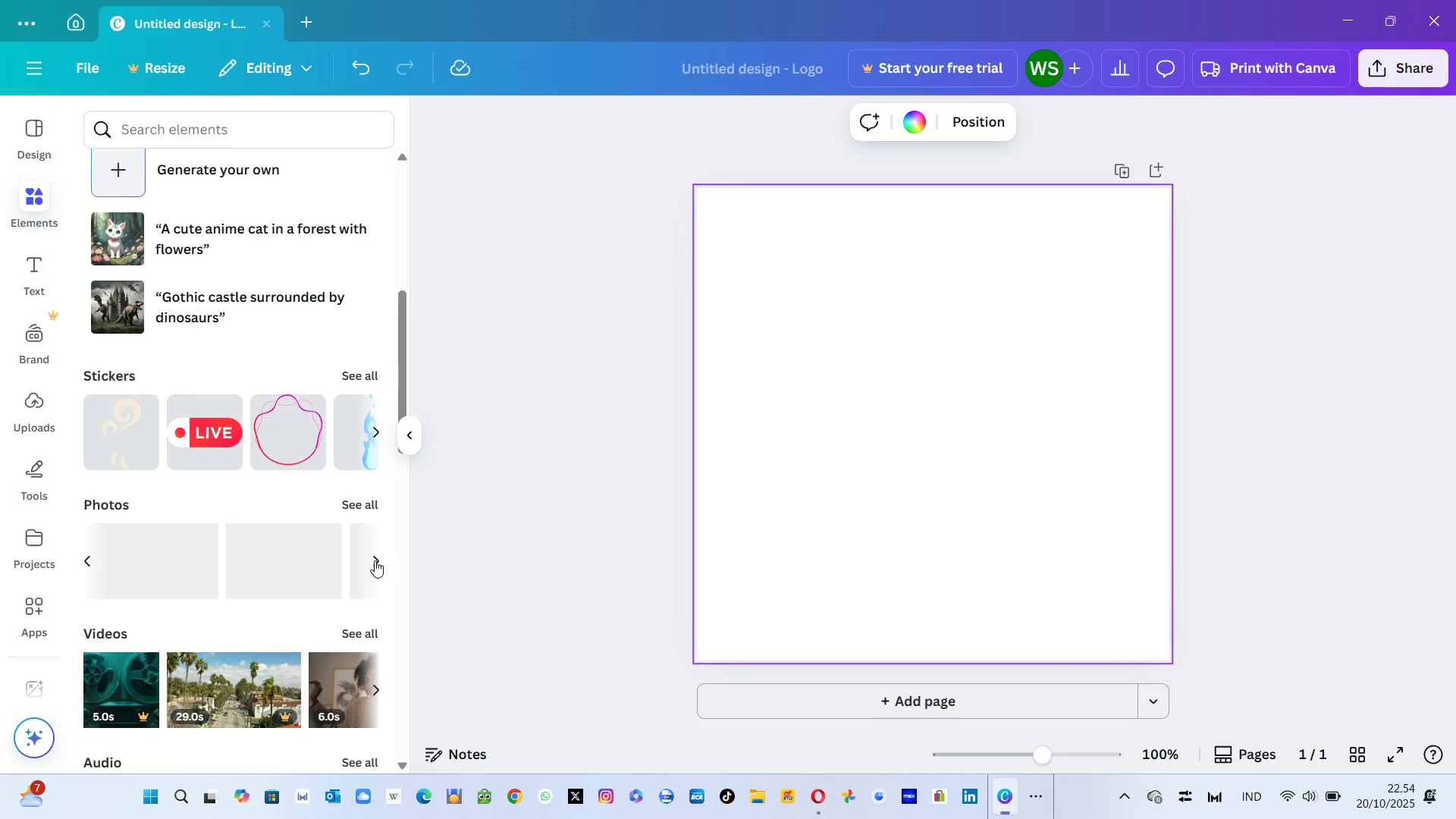 
left_click([375, 560])
 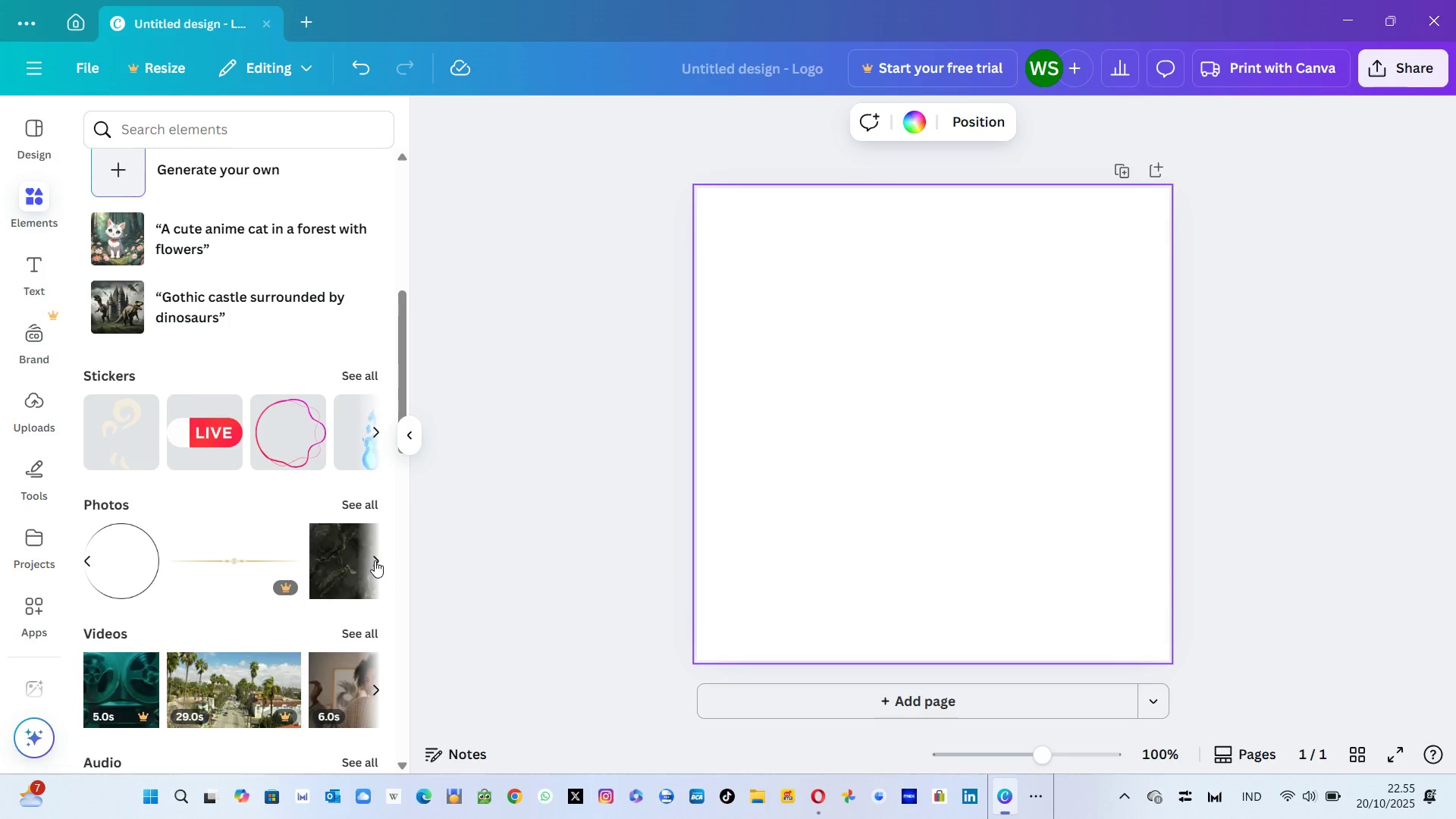 
left_click([375, 560])
 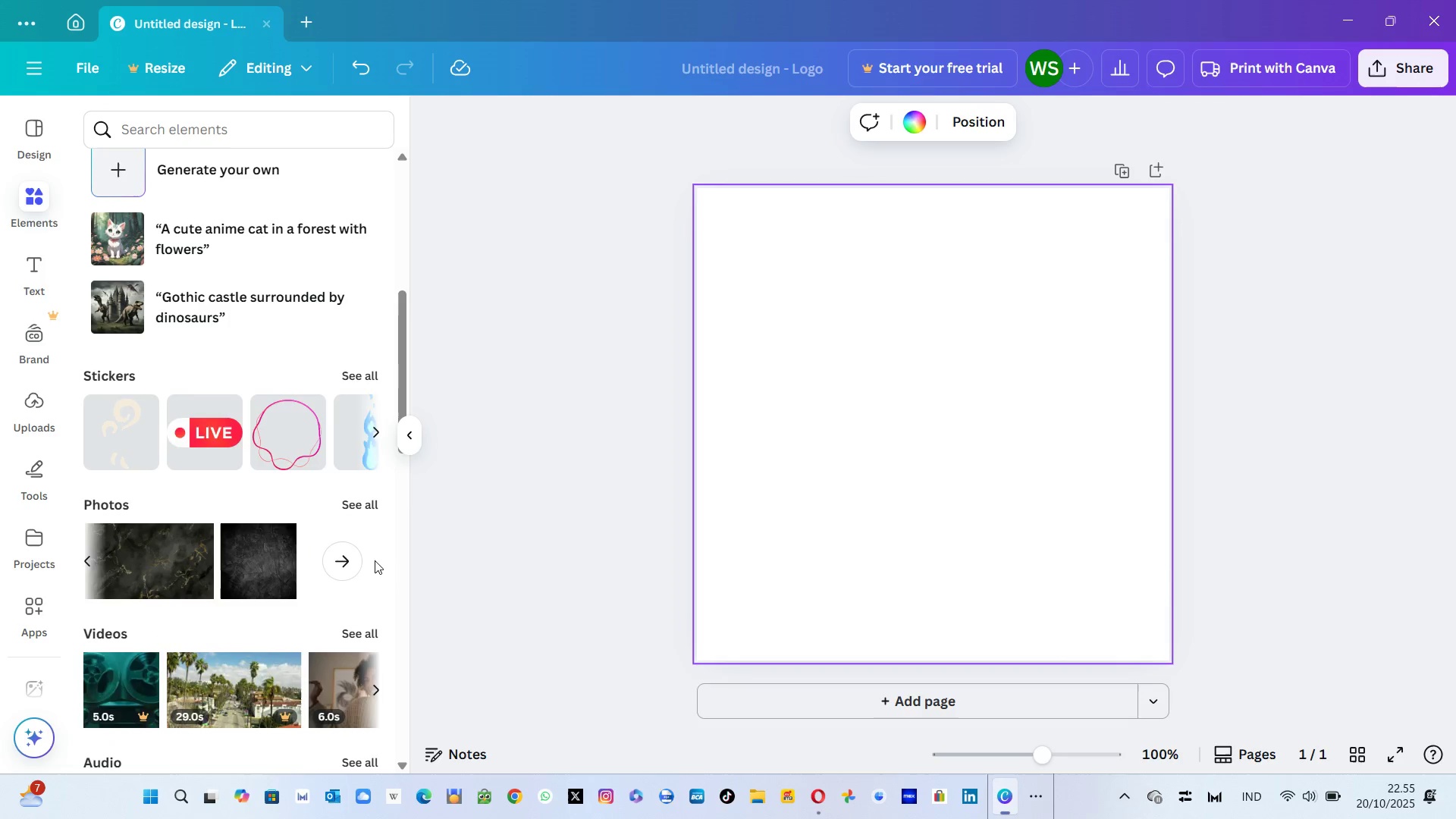 
left_click([375, 560])
 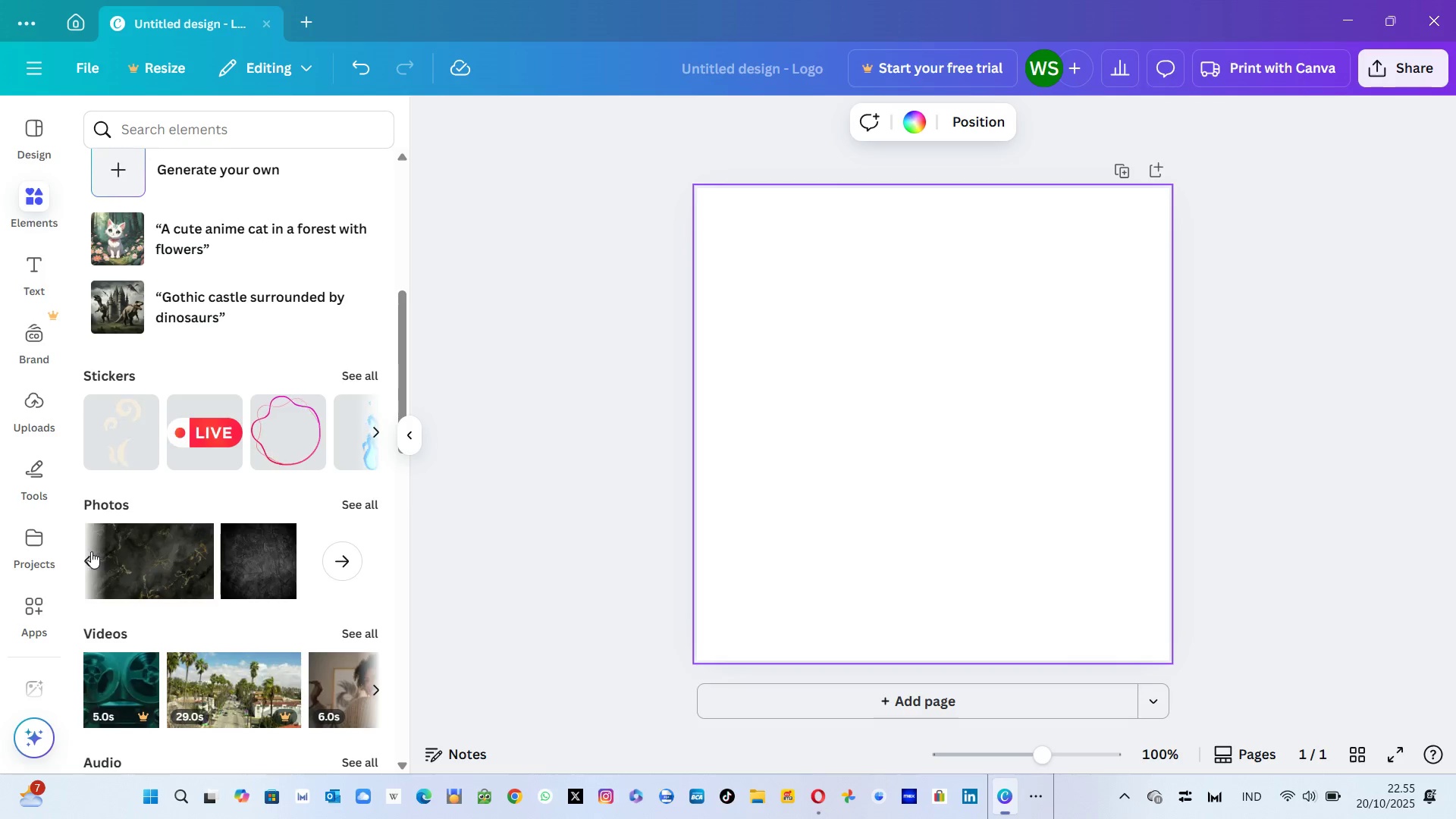 
left_click([84, 557])
 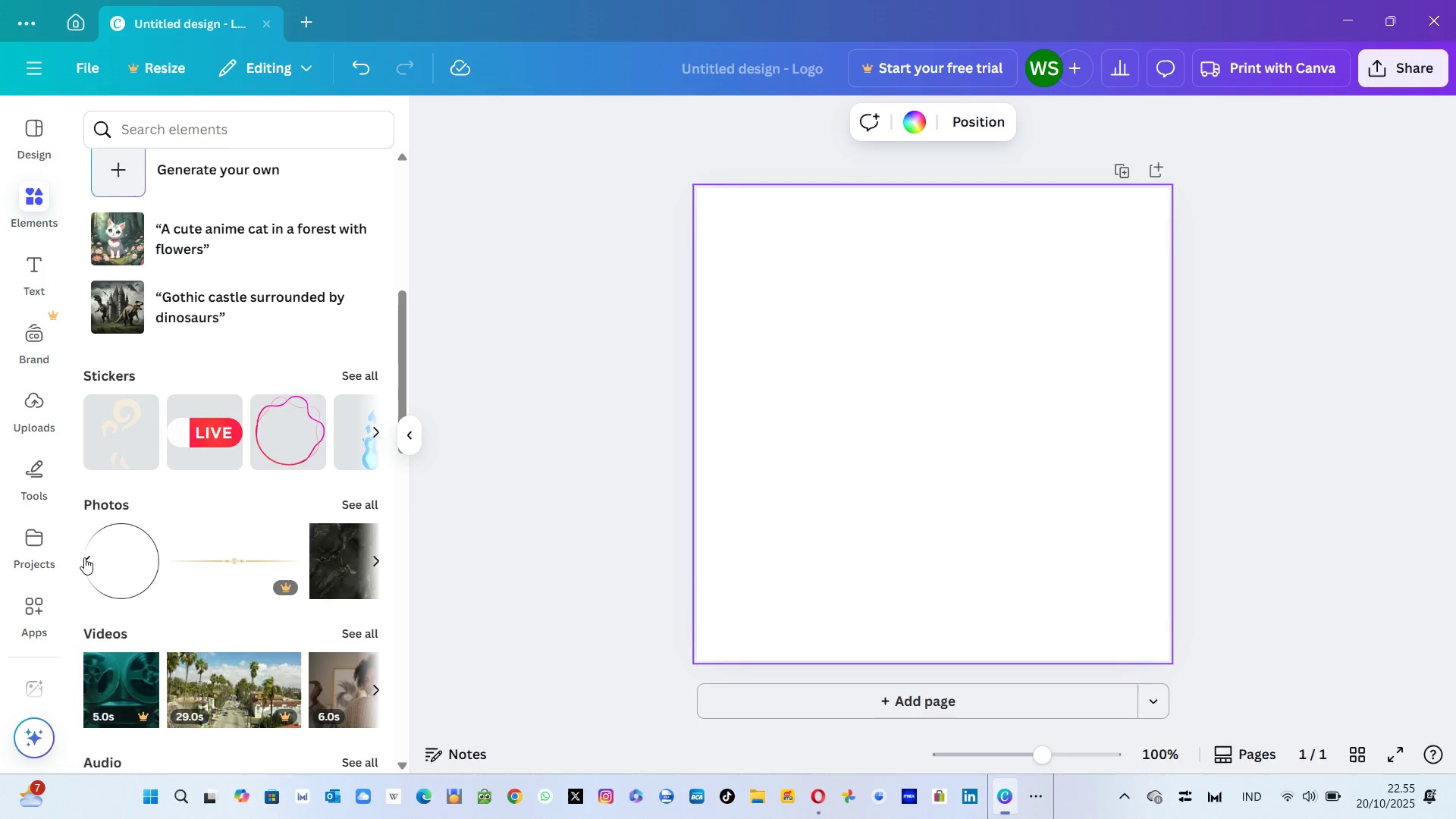 
left_click([84, 557])
 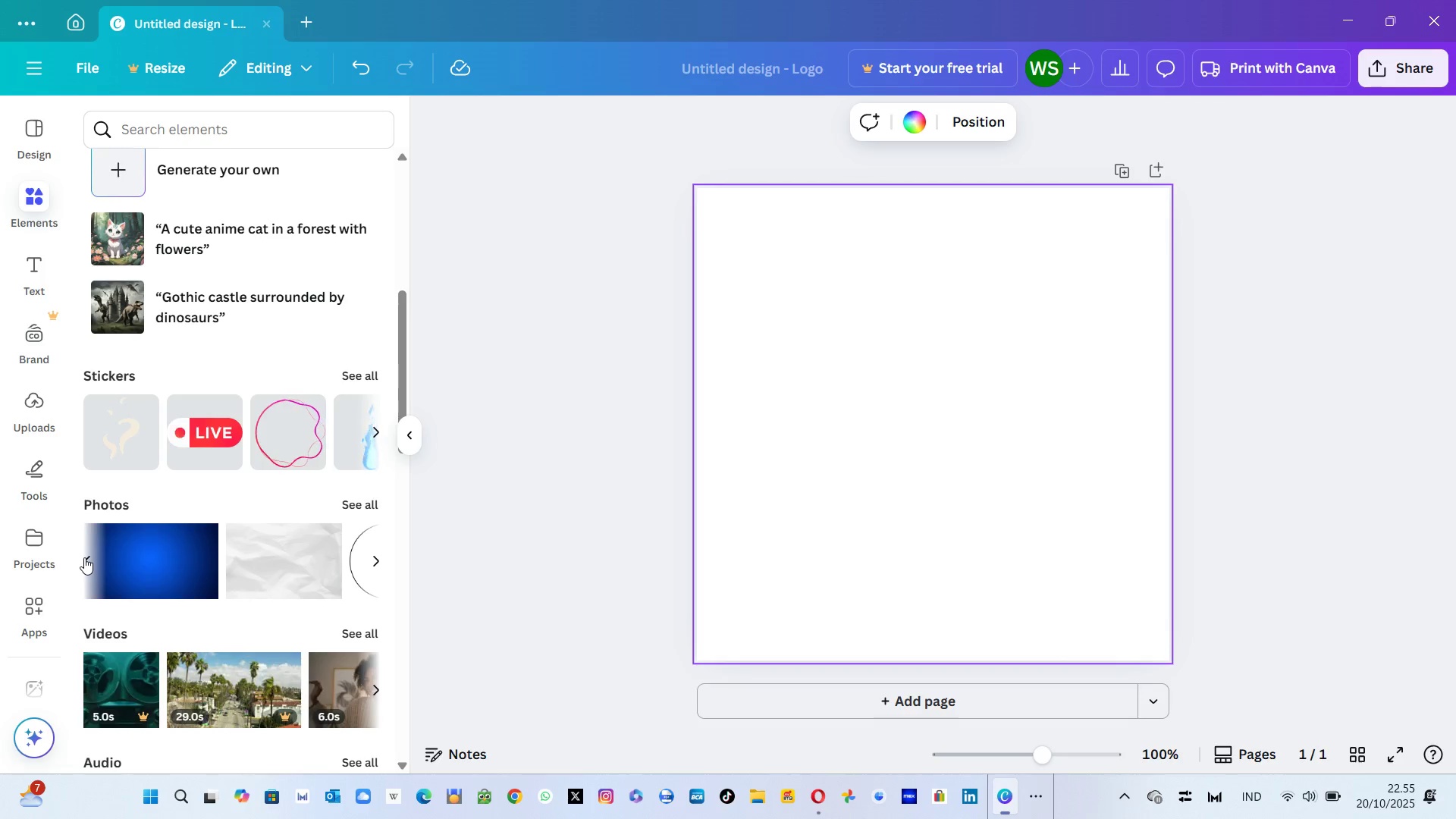 
left_click([84, 557])
 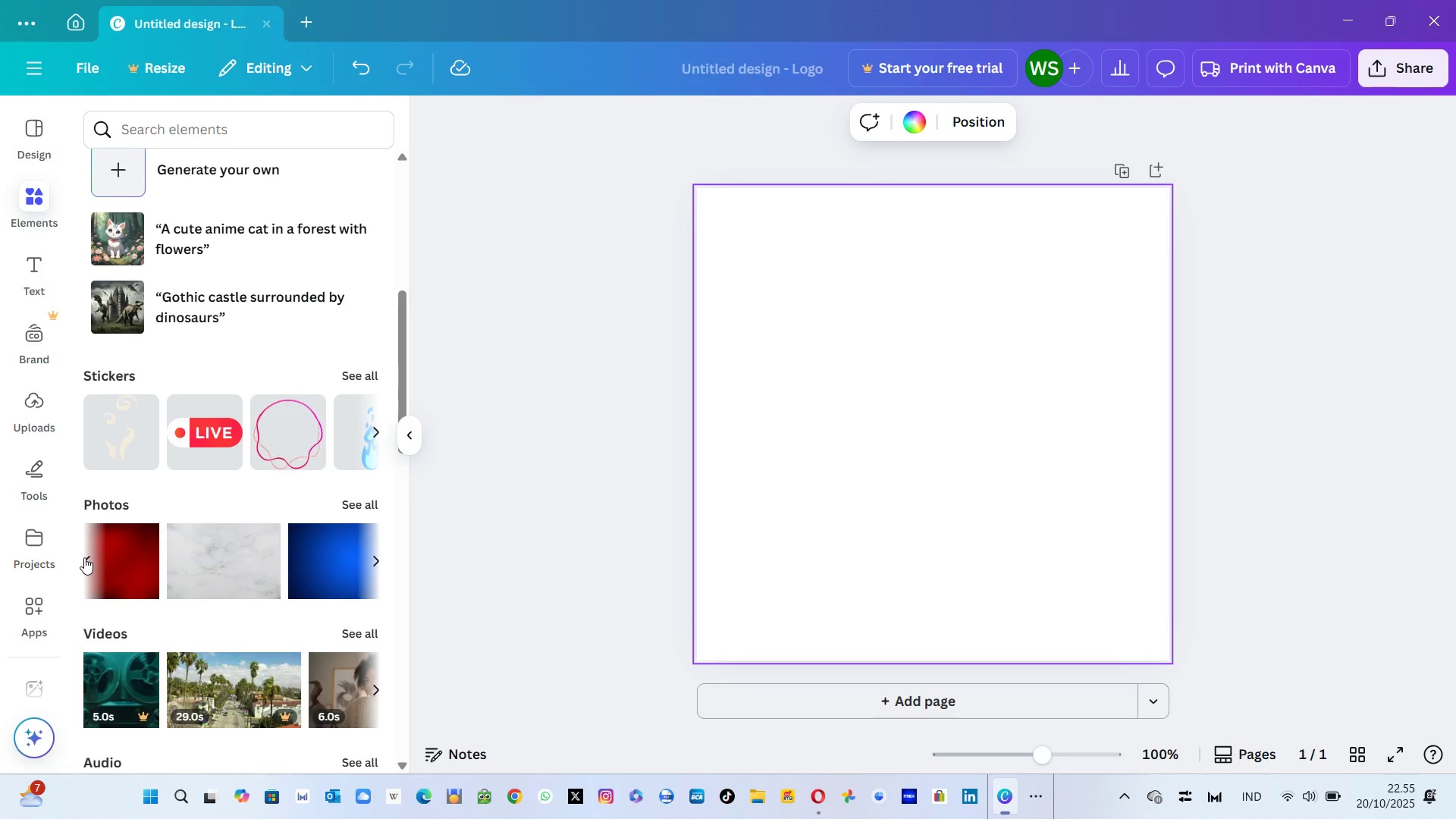 
left_click([84, 557])
 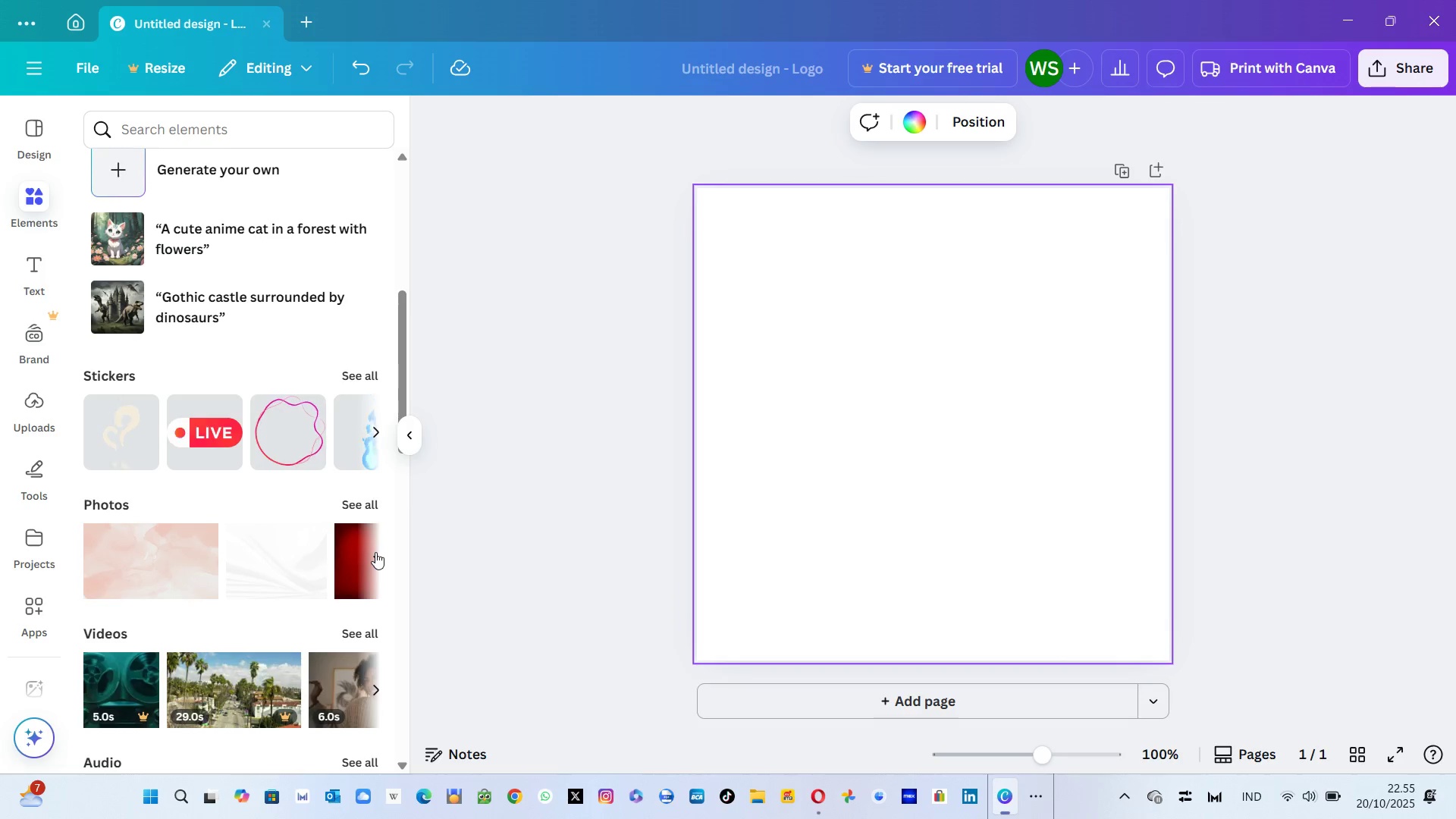 
left_click([377, 562])
 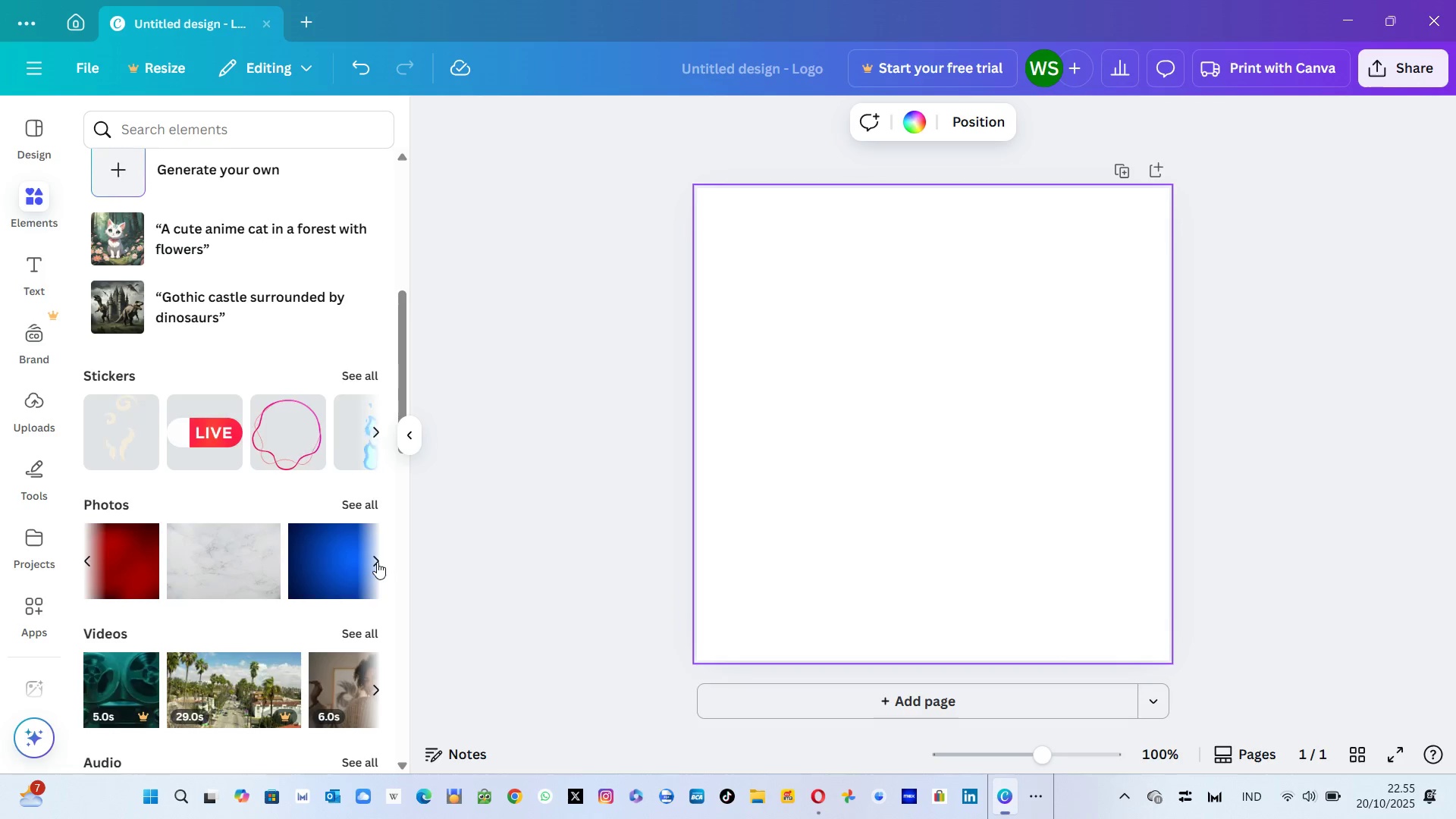 
left_click([377, 562])
 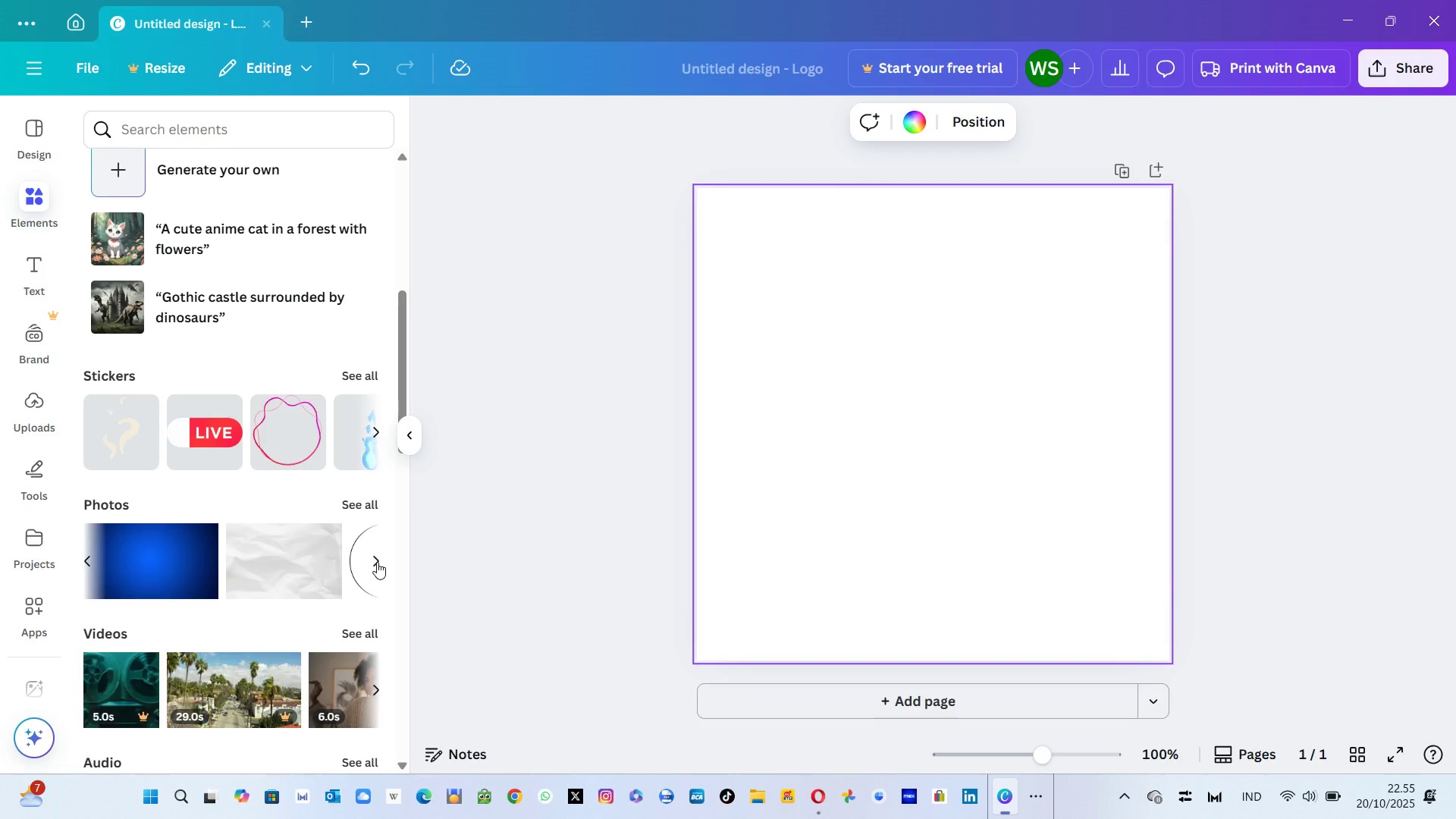 
left_click([377, 562])
 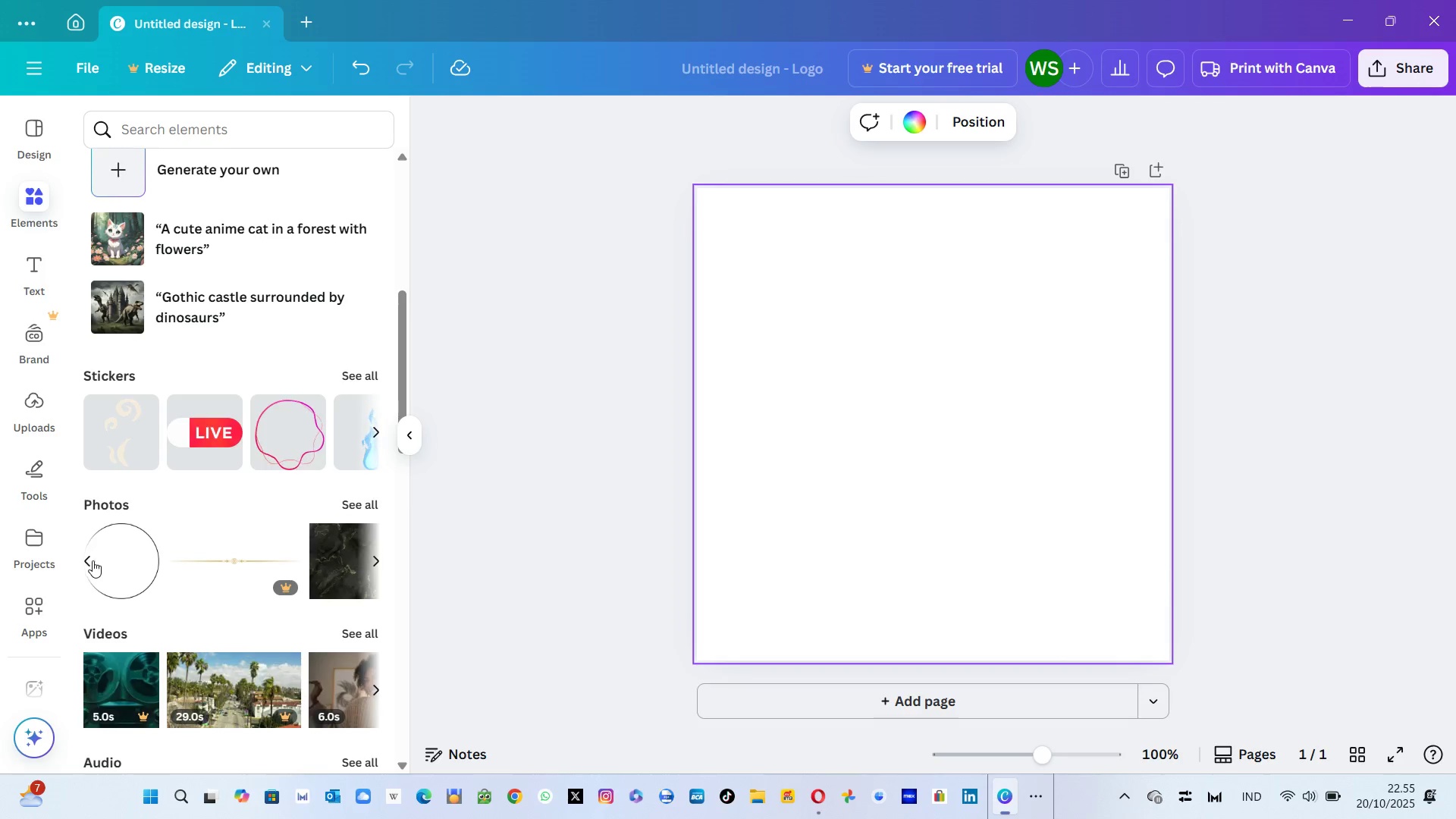 
left_click([89, 562])
 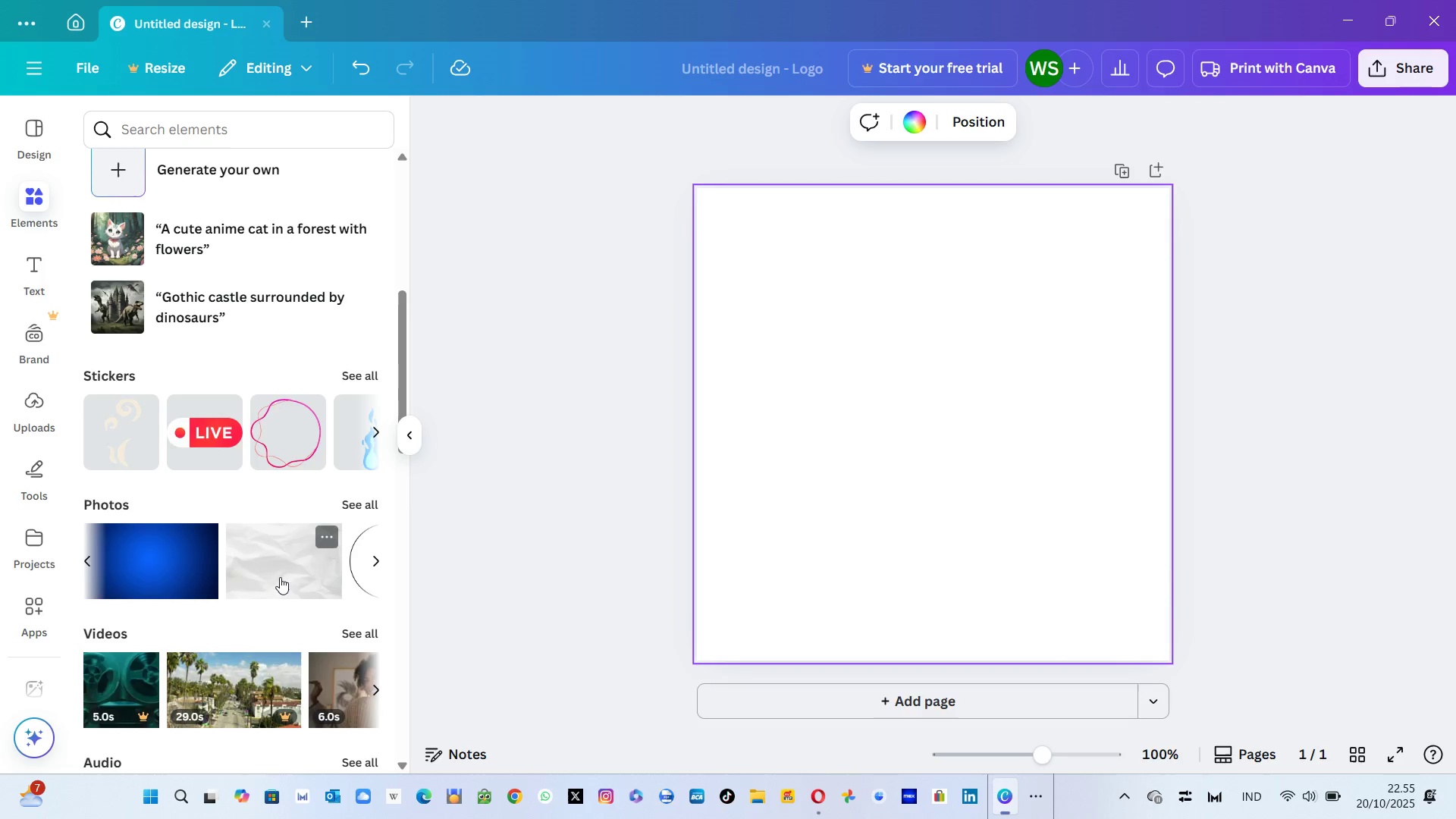 
left_click([280, 577])
 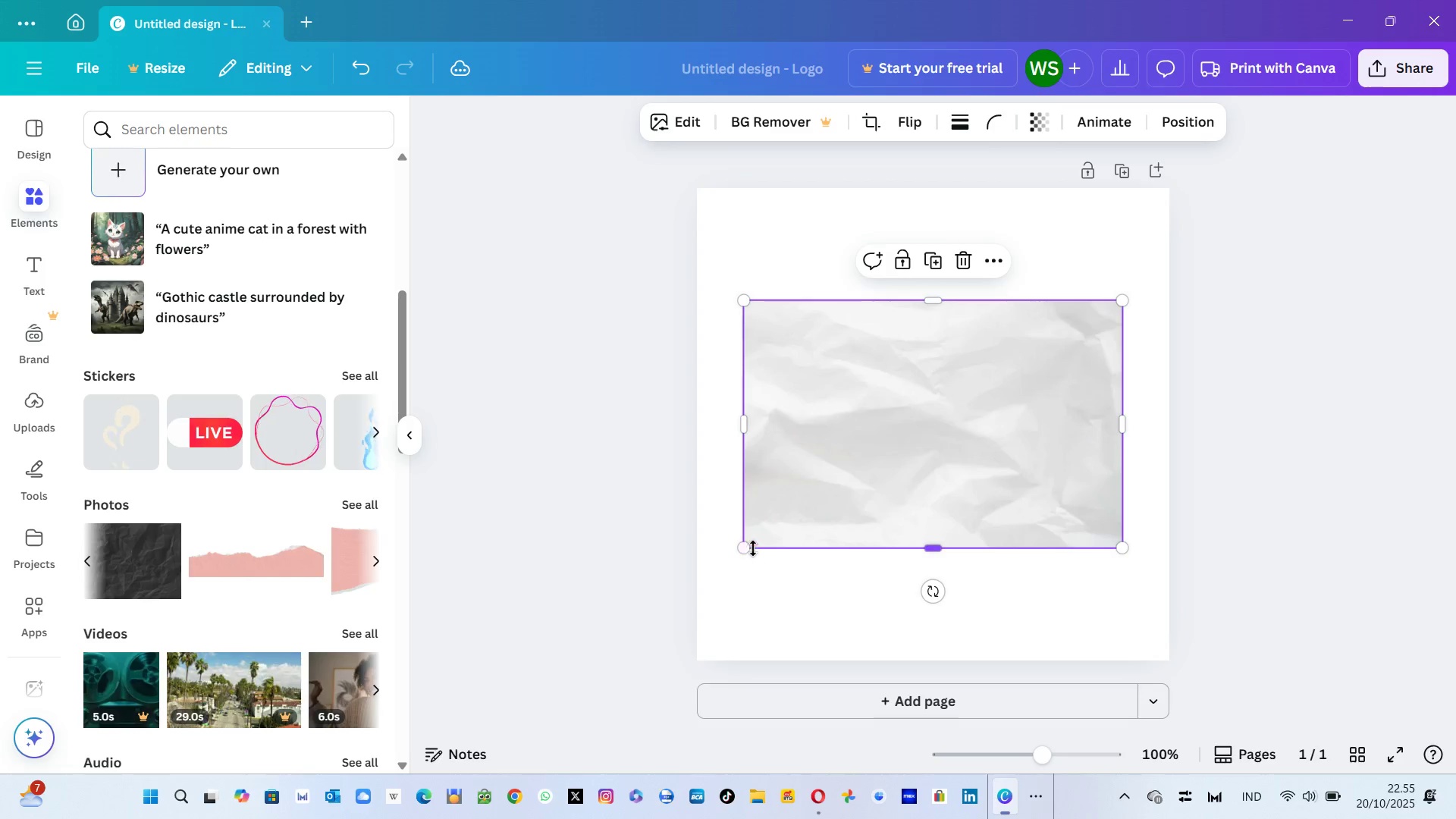 
left_click_drag(start_coordinate=[748, 548], to_coordinate=[730, 626])
 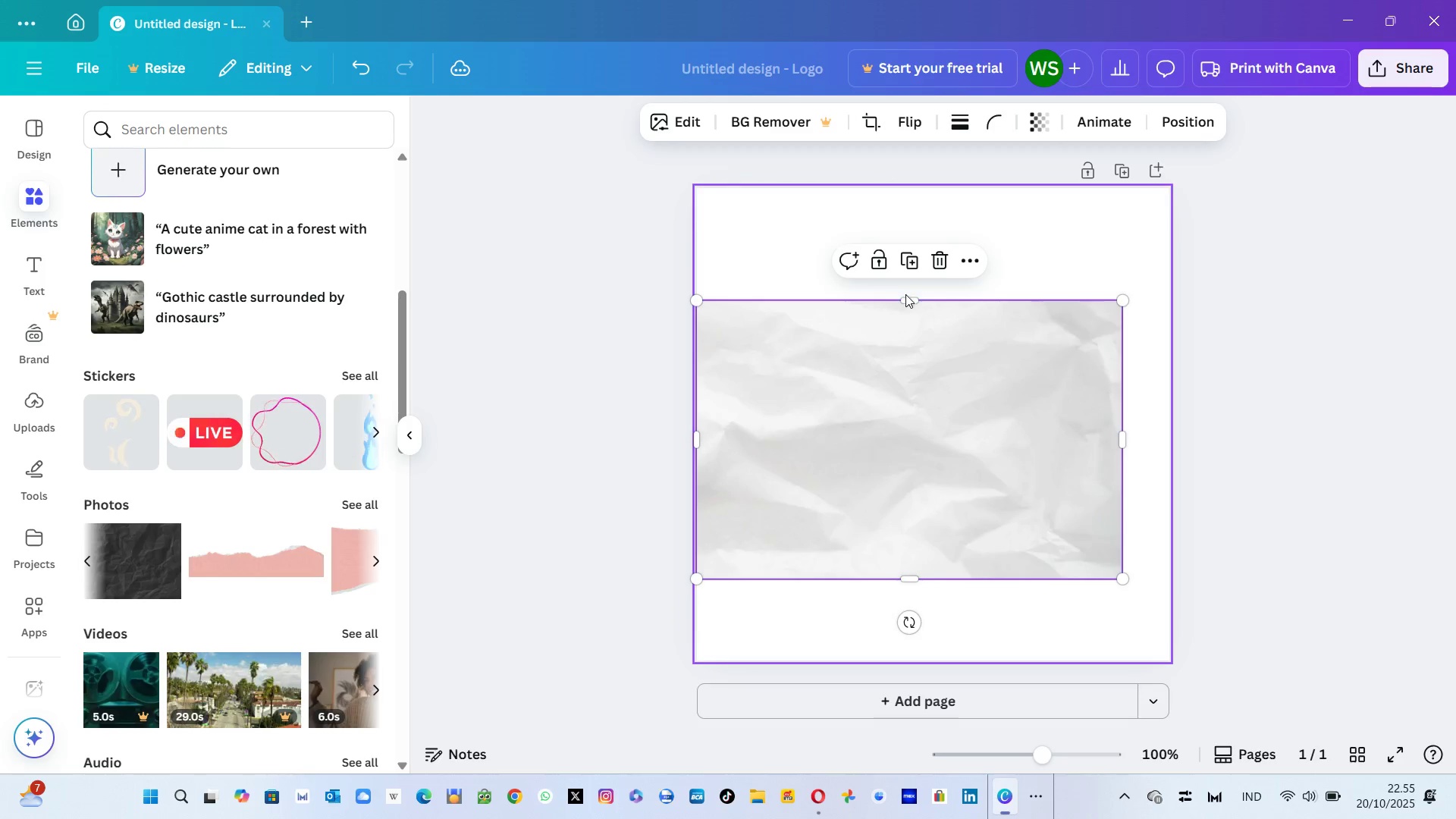 
left_click_drag(start_coordinate=[905, 302], to_coordinate=[915, 185])
 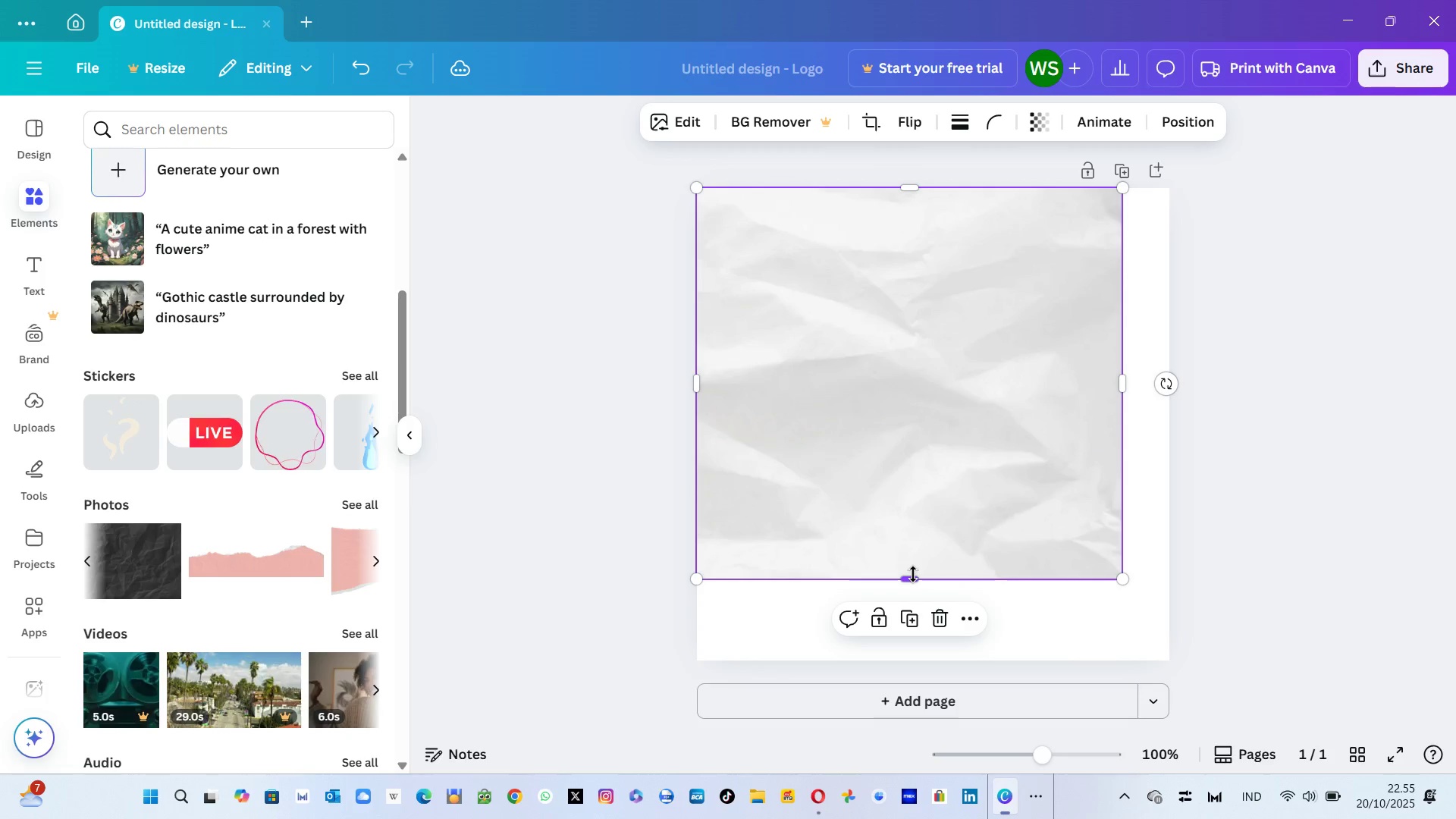 
left_click_drag(start_coordinate=[913, 574], to_coordinate=[923, 651])
 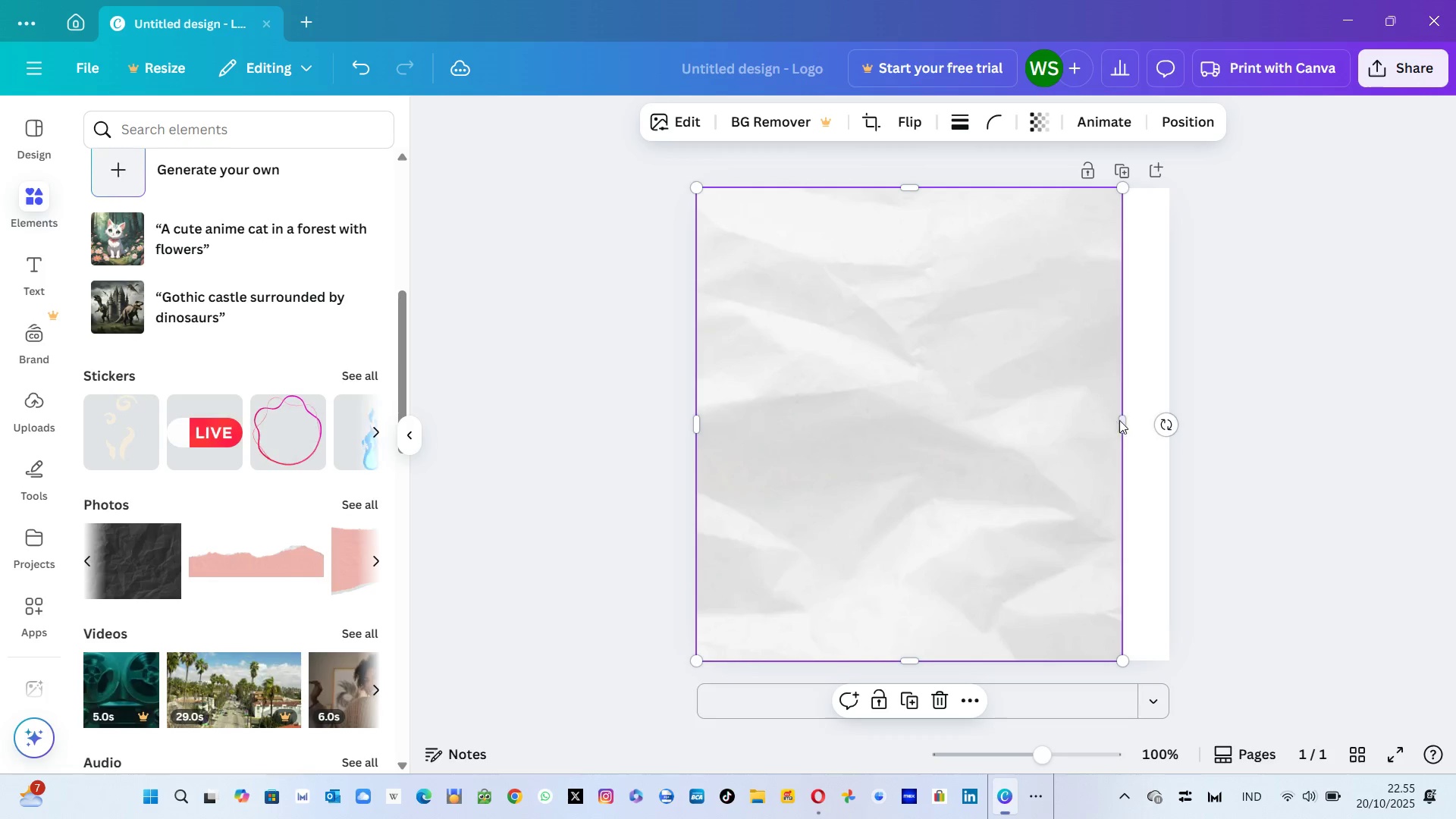 
left_click_drag(start_coordinate=[1119, 418], to_coordinate=[1166, 416])
 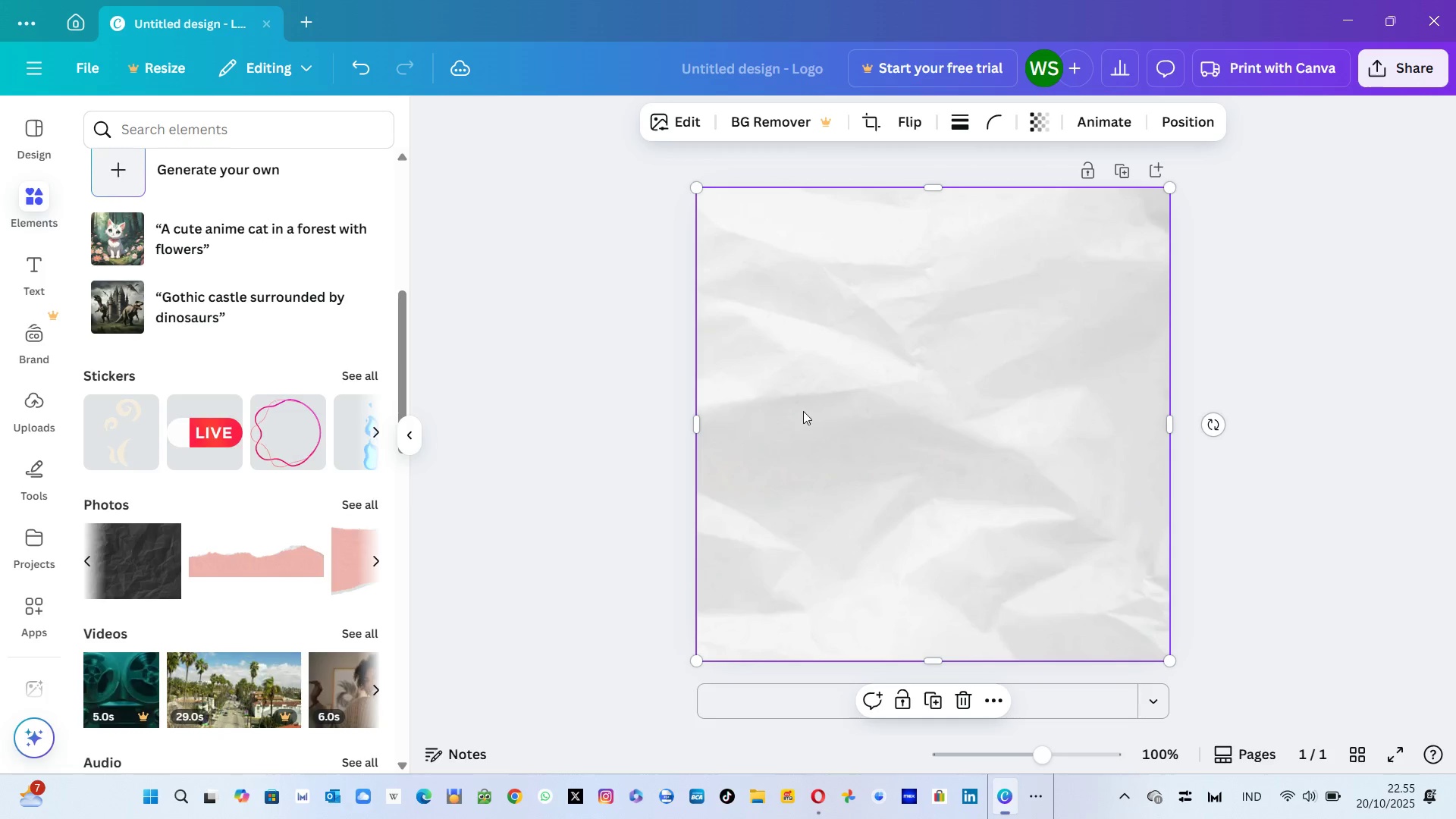 
mouse_move([301, 575])
 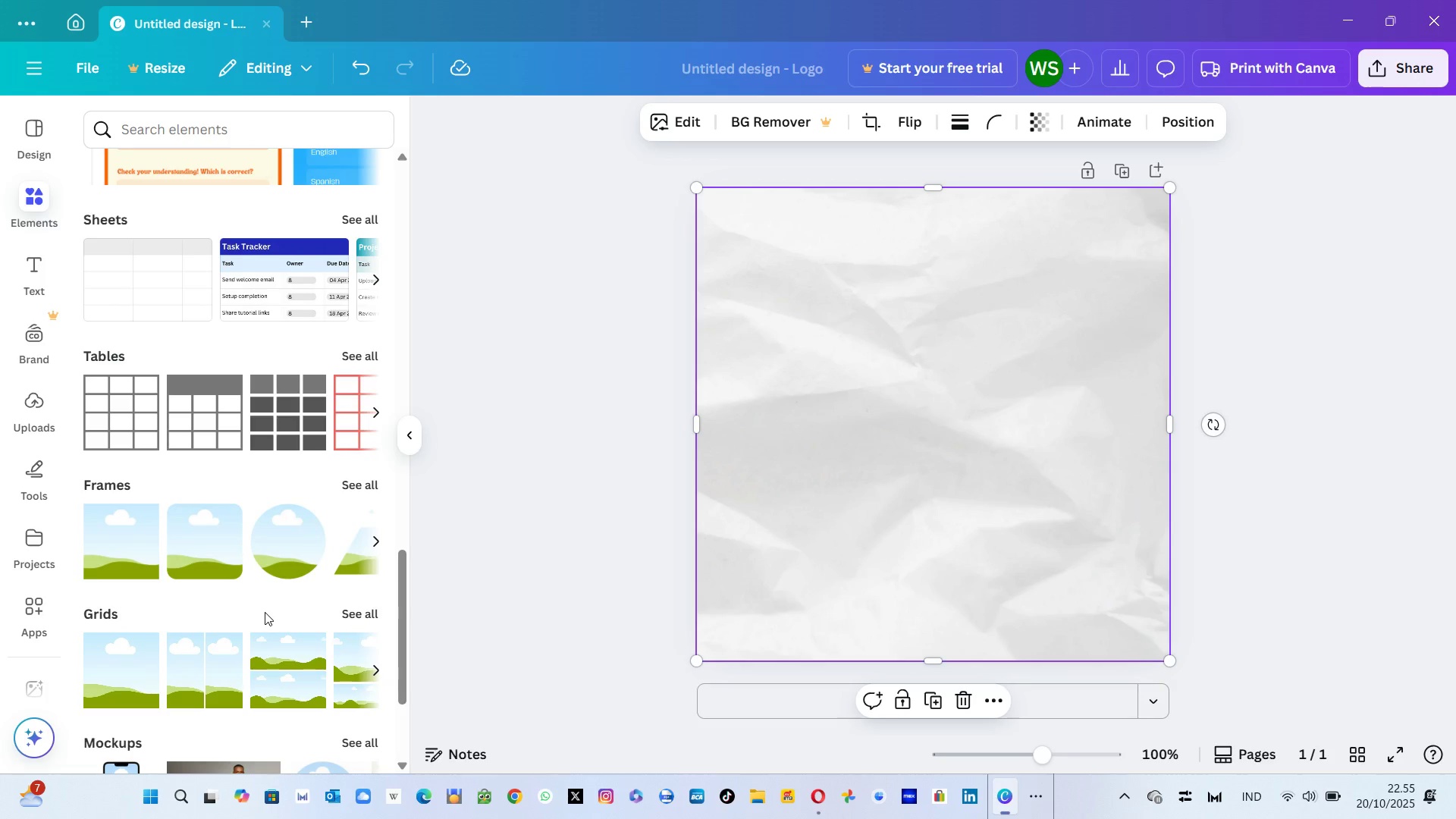 
wait(24.01)
 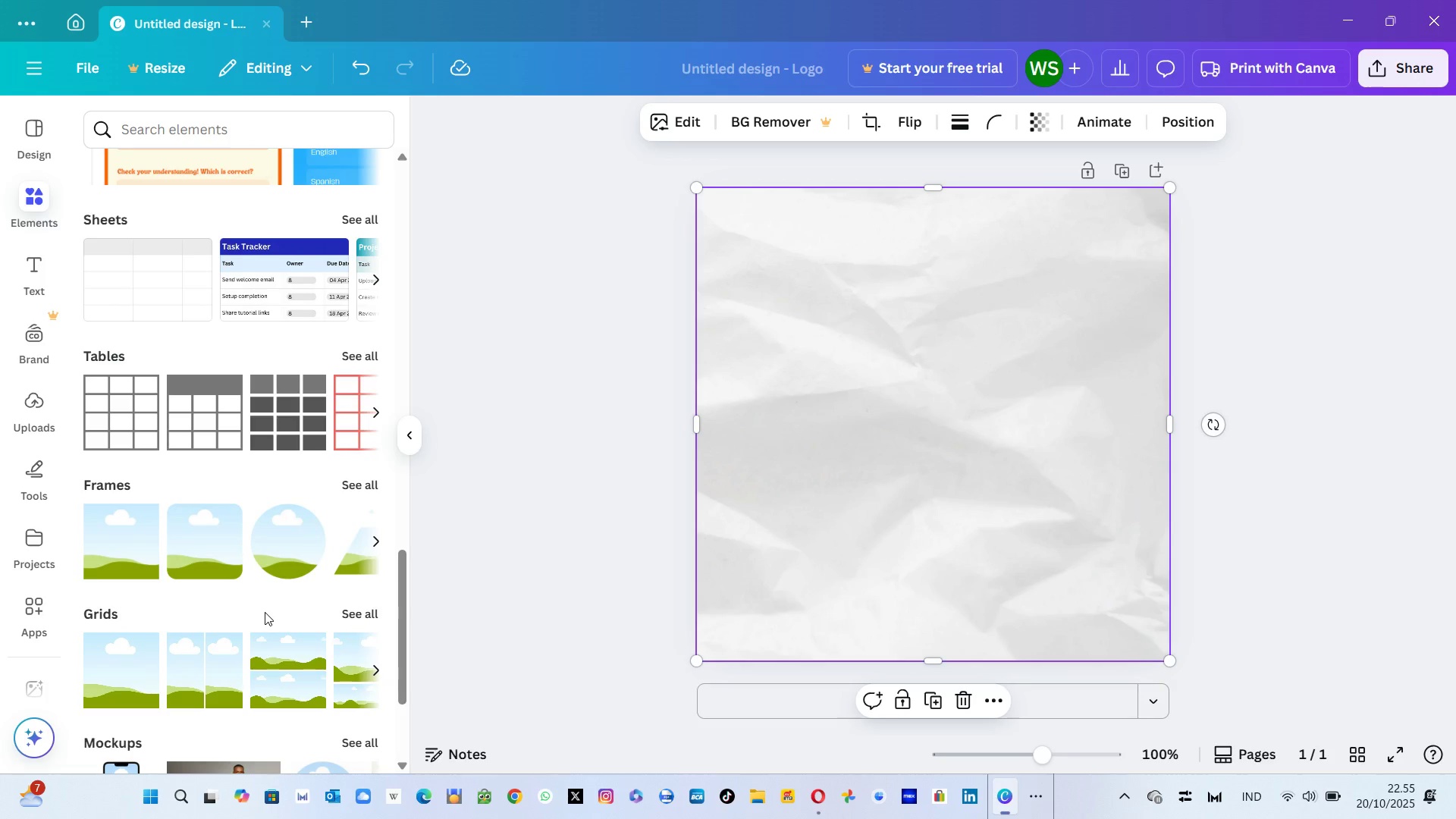 
mouse_move([254, 562])
 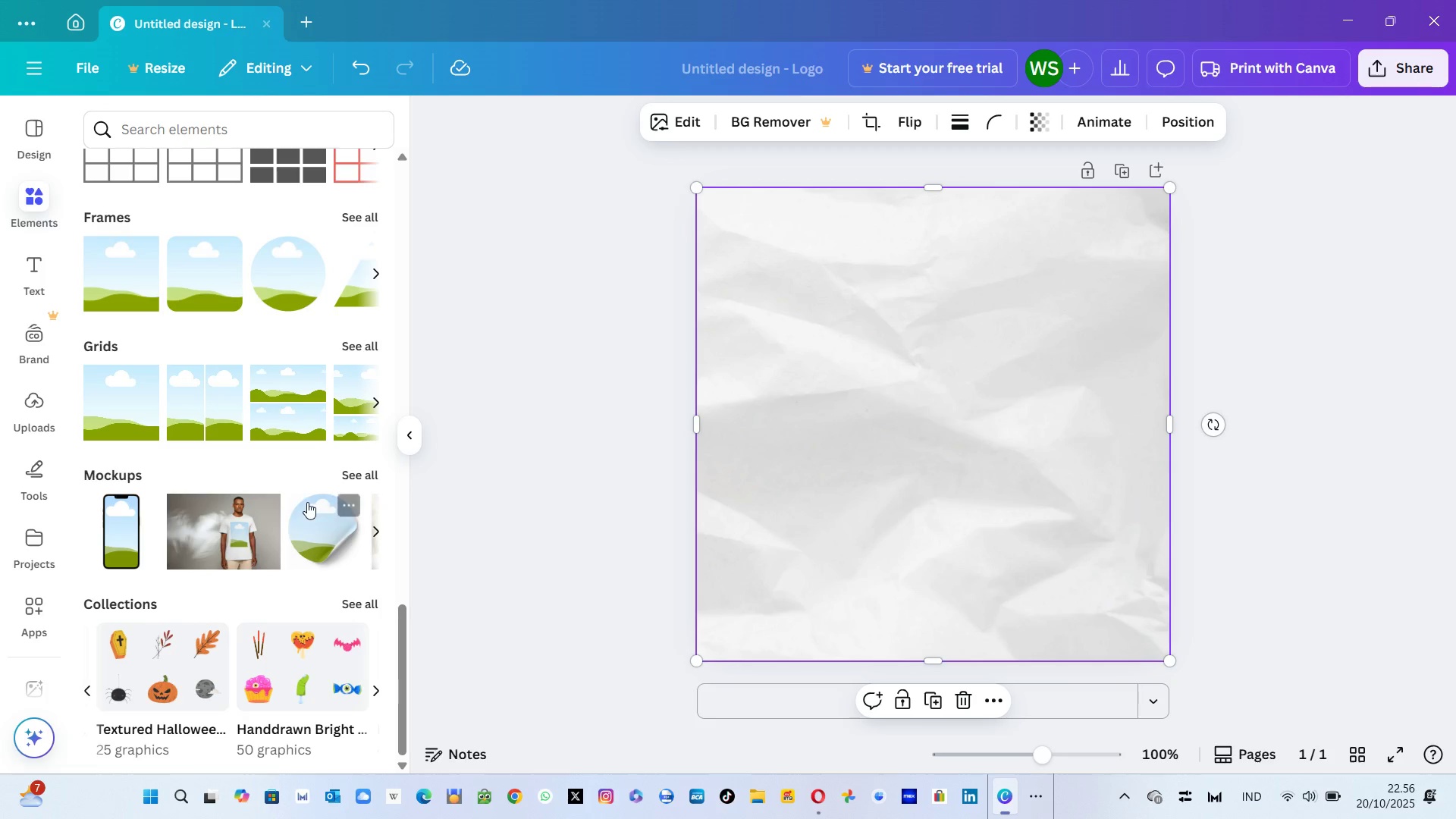 
wait(14.31)
 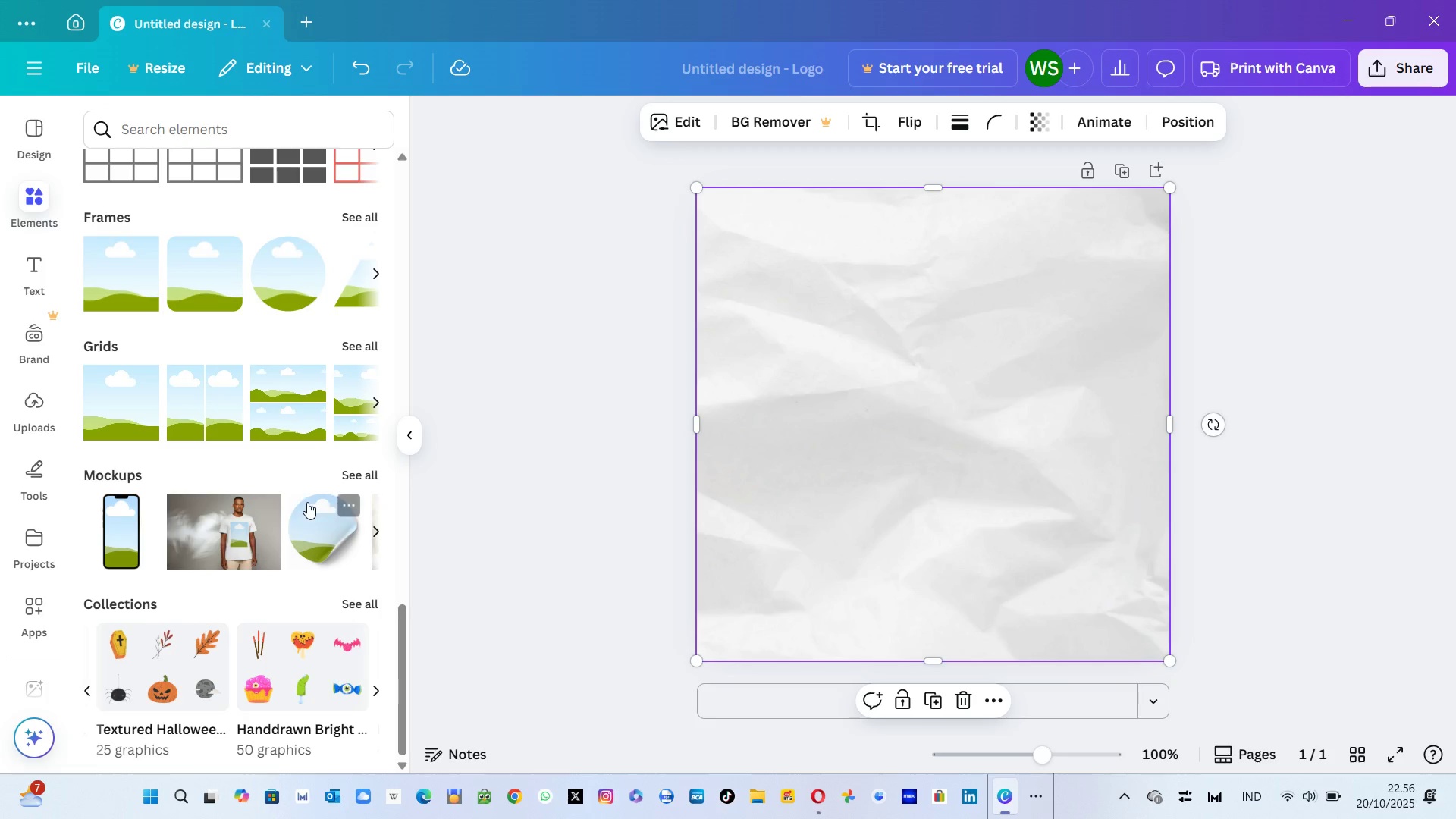 
left_click([40, 265])
 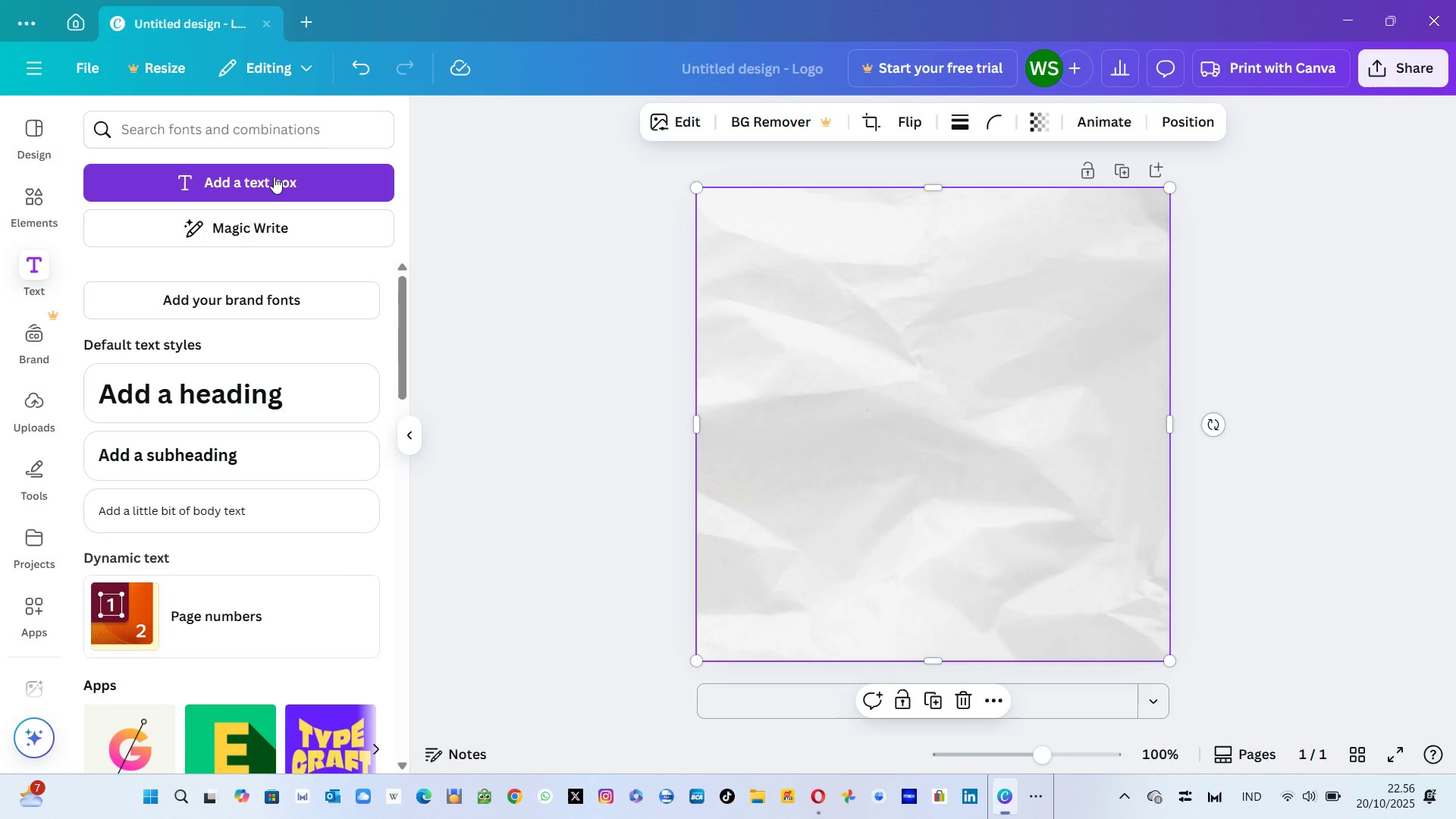 
wait(7.17)
 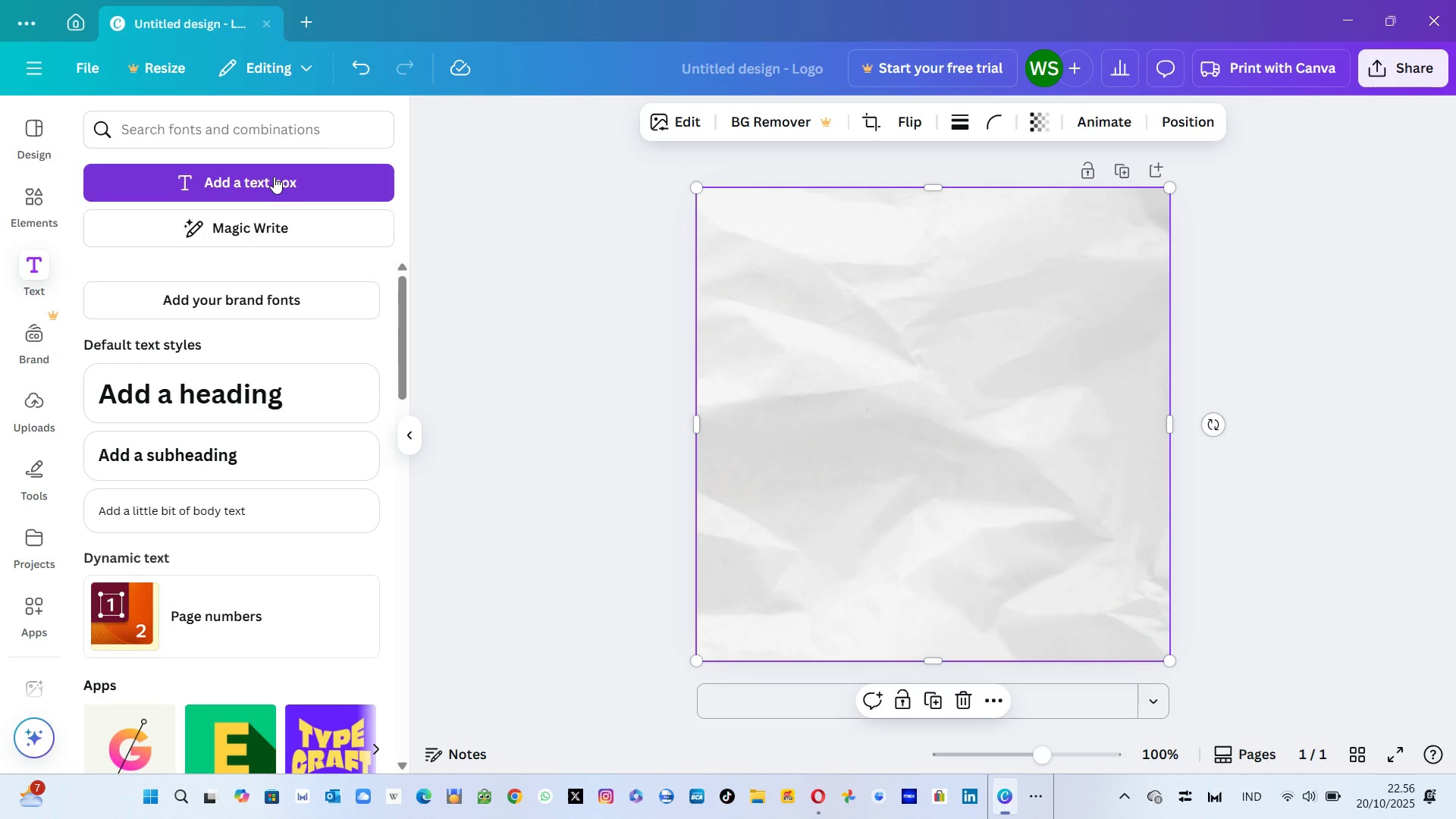 
left_click([254, 400])
 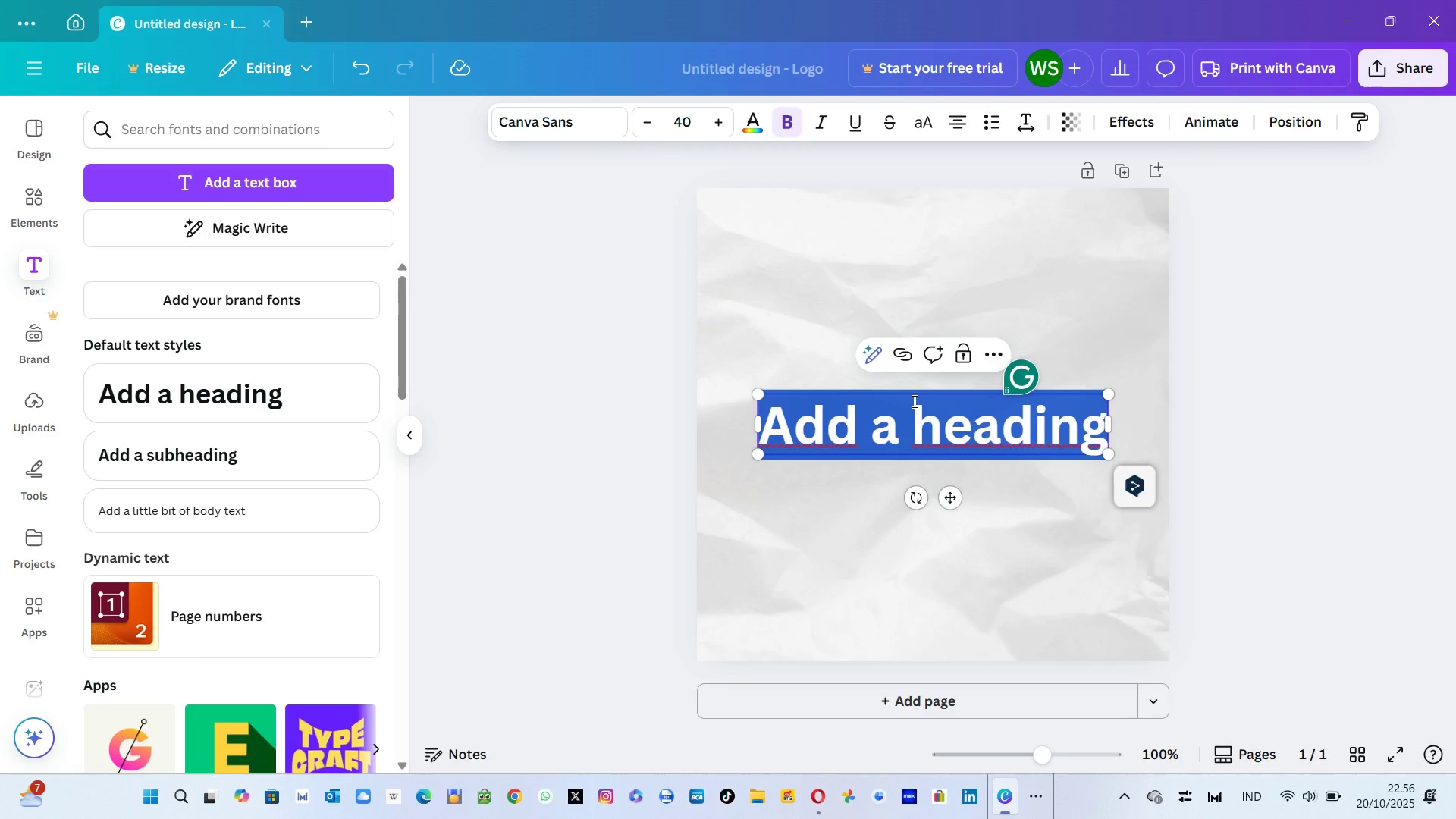 
wait(9.1)
 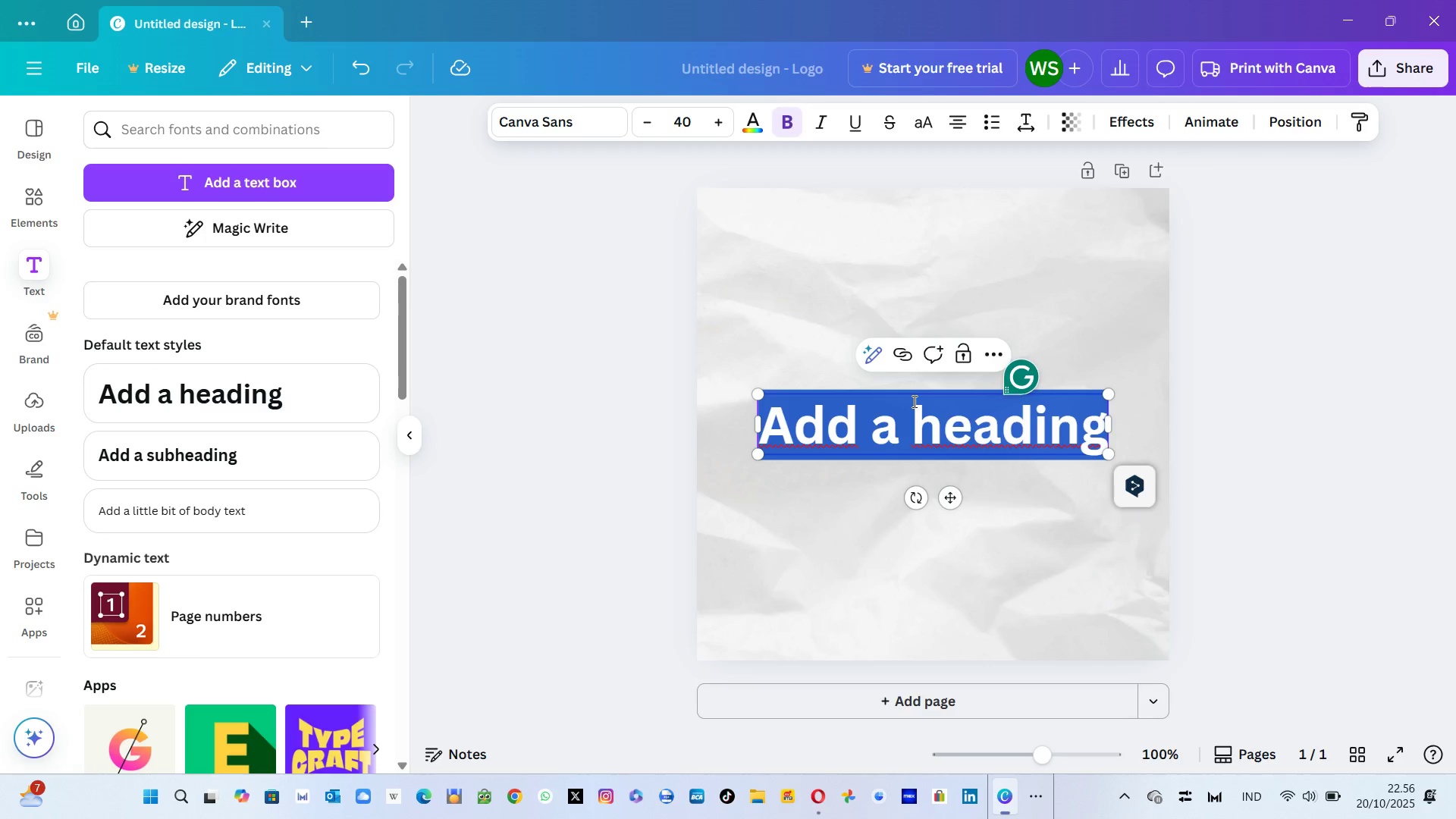 
left_click([908, 497])
 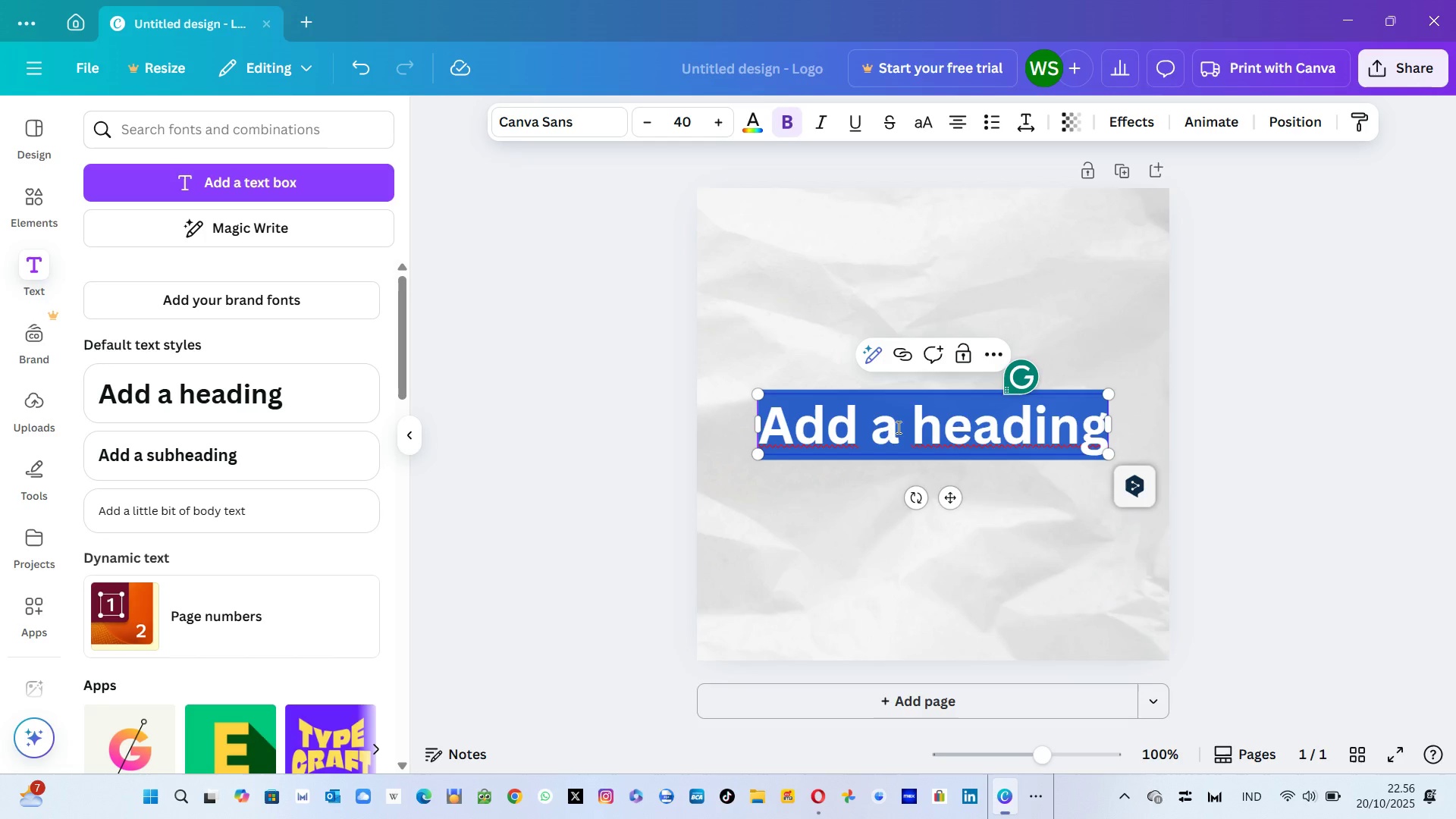 
left_click([904, 418])
 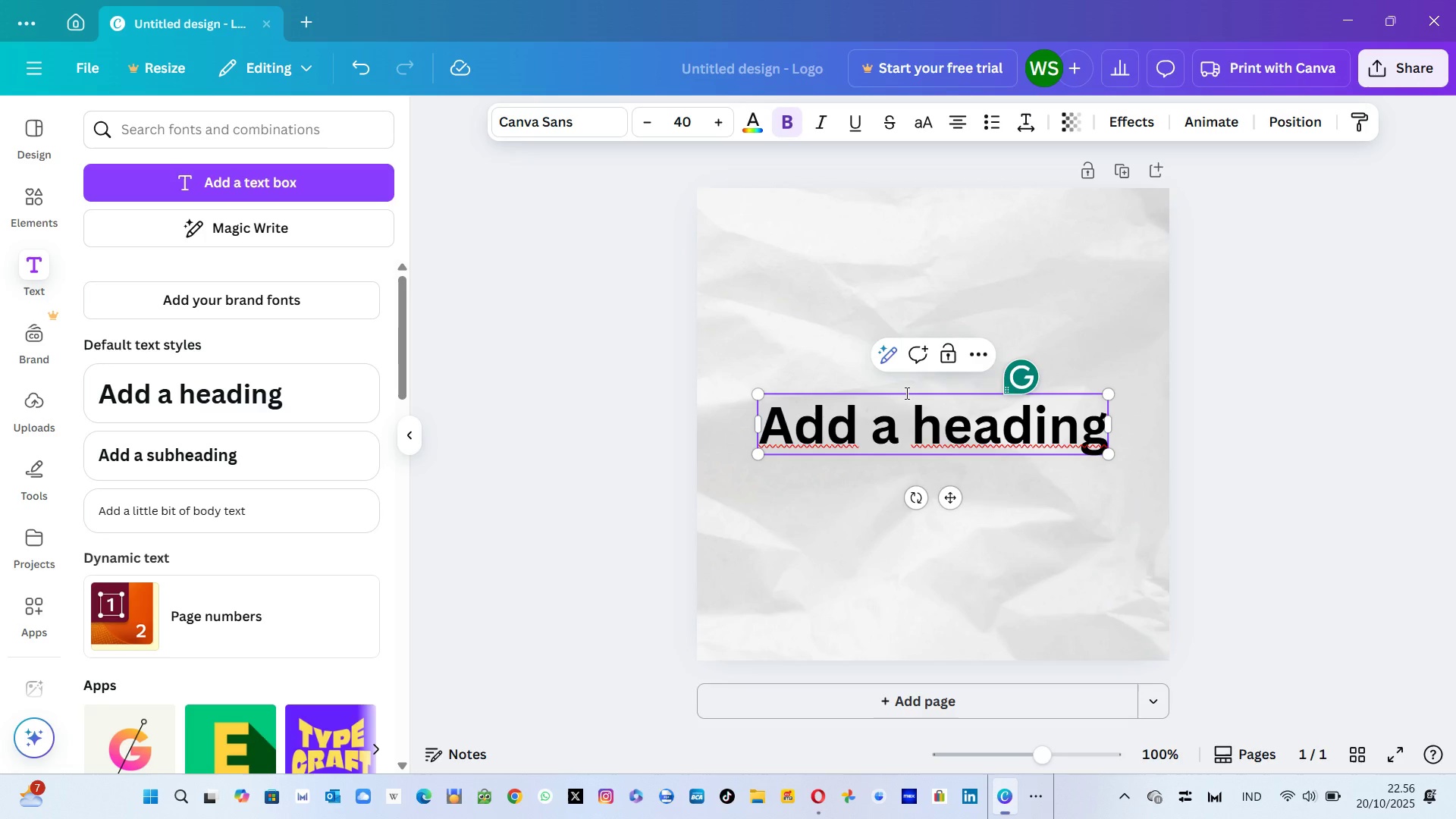 
left_click([905, 393])
 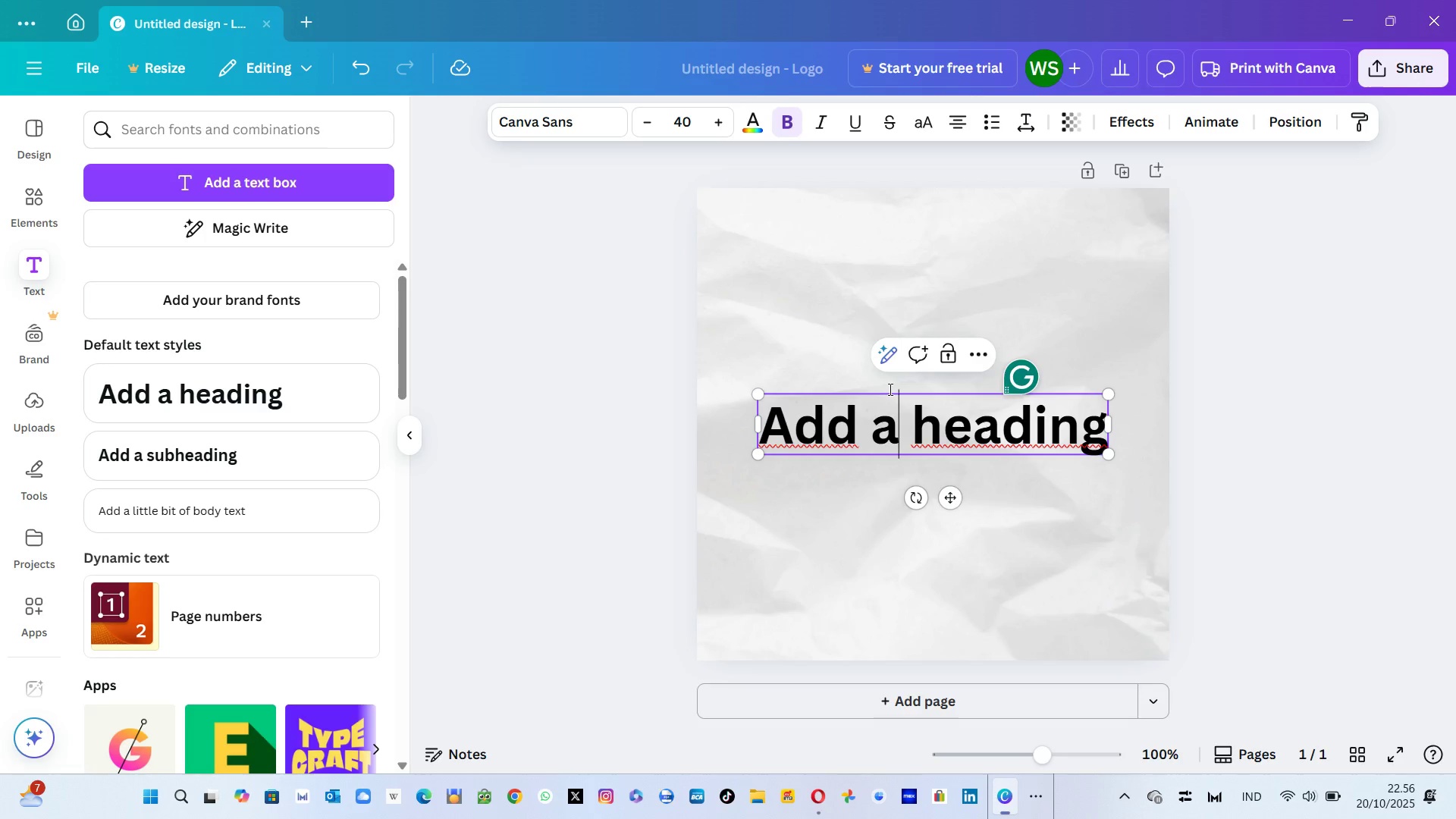 
left_click([889, 389])
 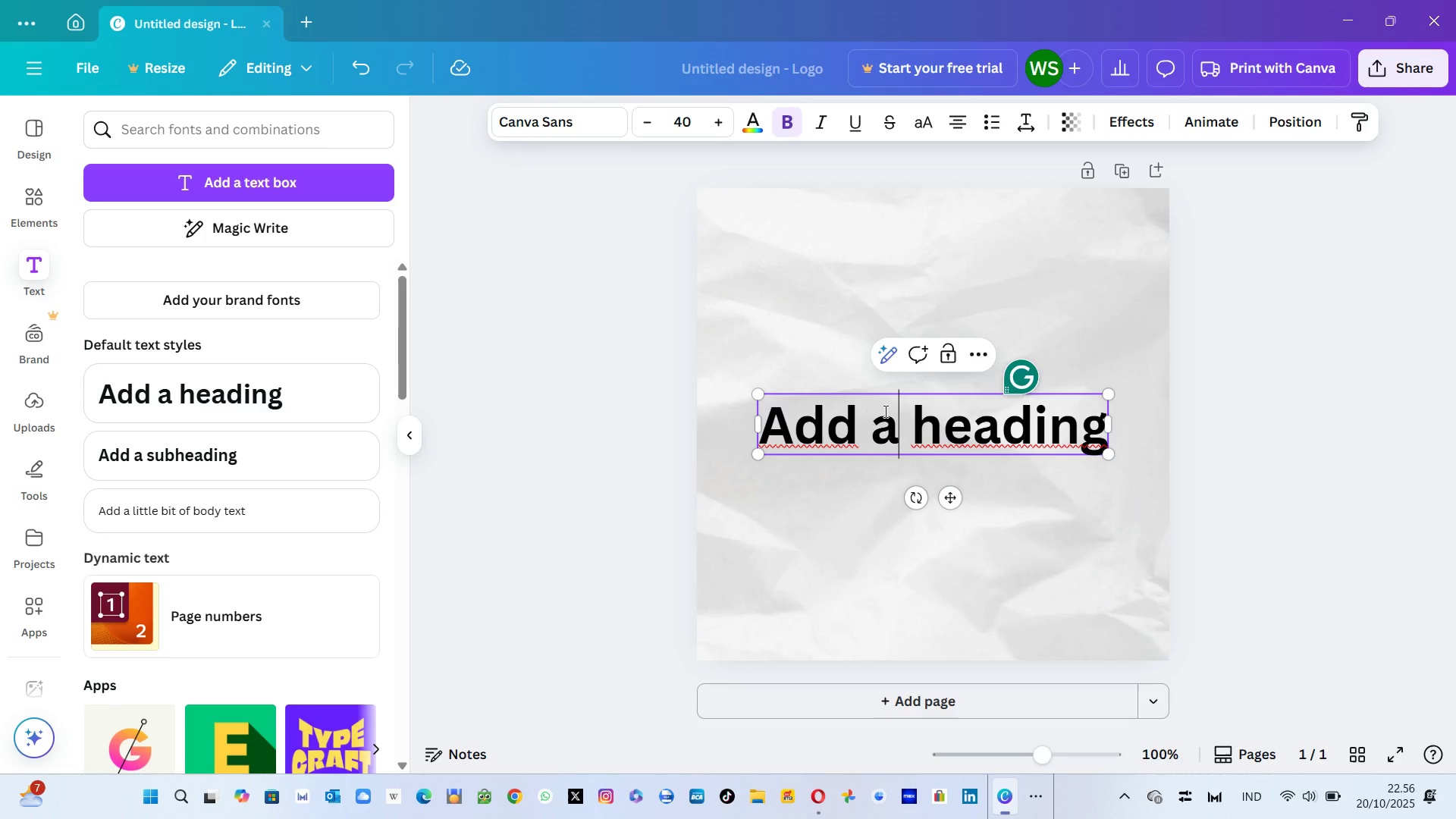 
key(Alt+AltLeft)
 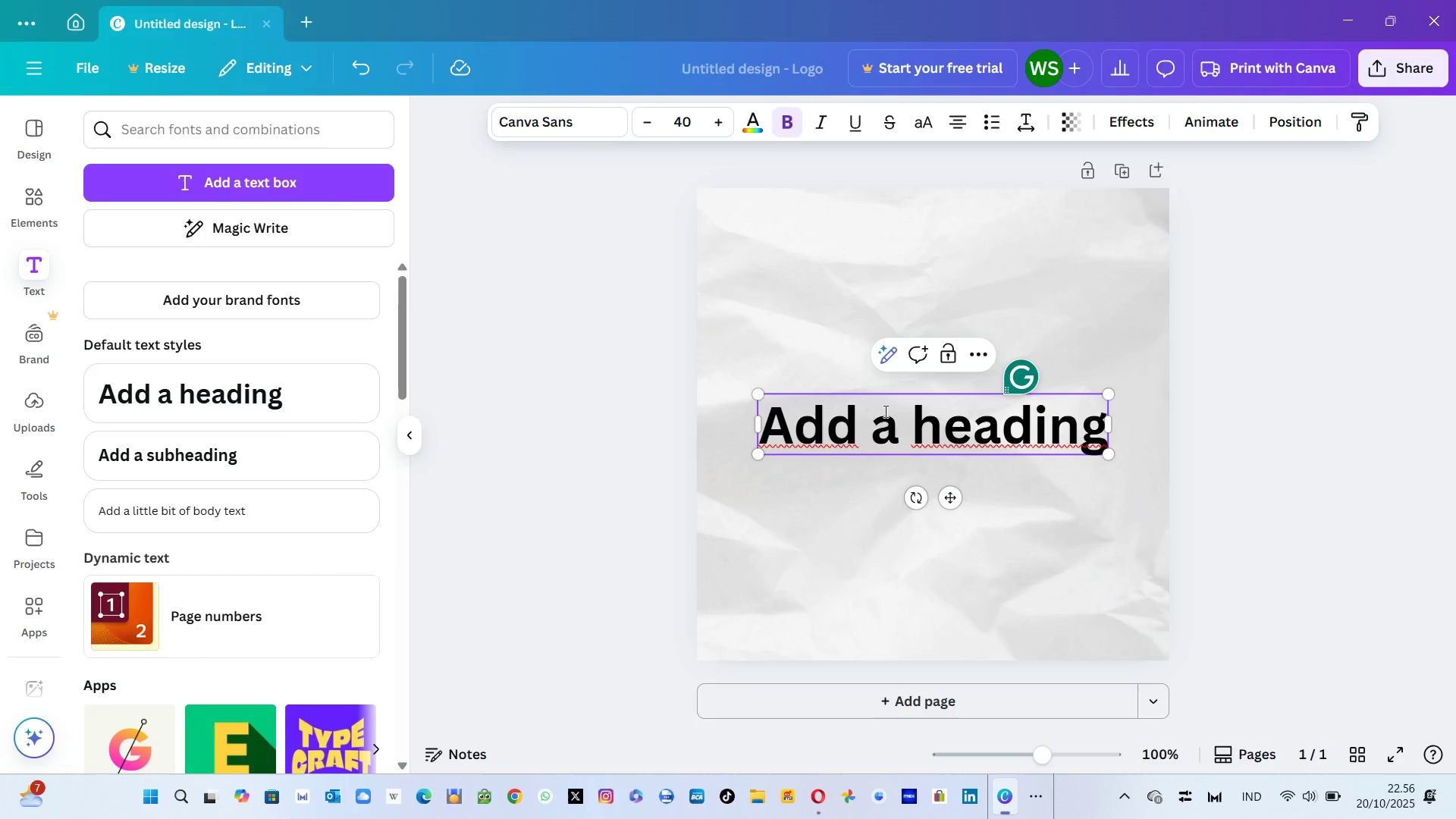 
key(Alt+Tab)
 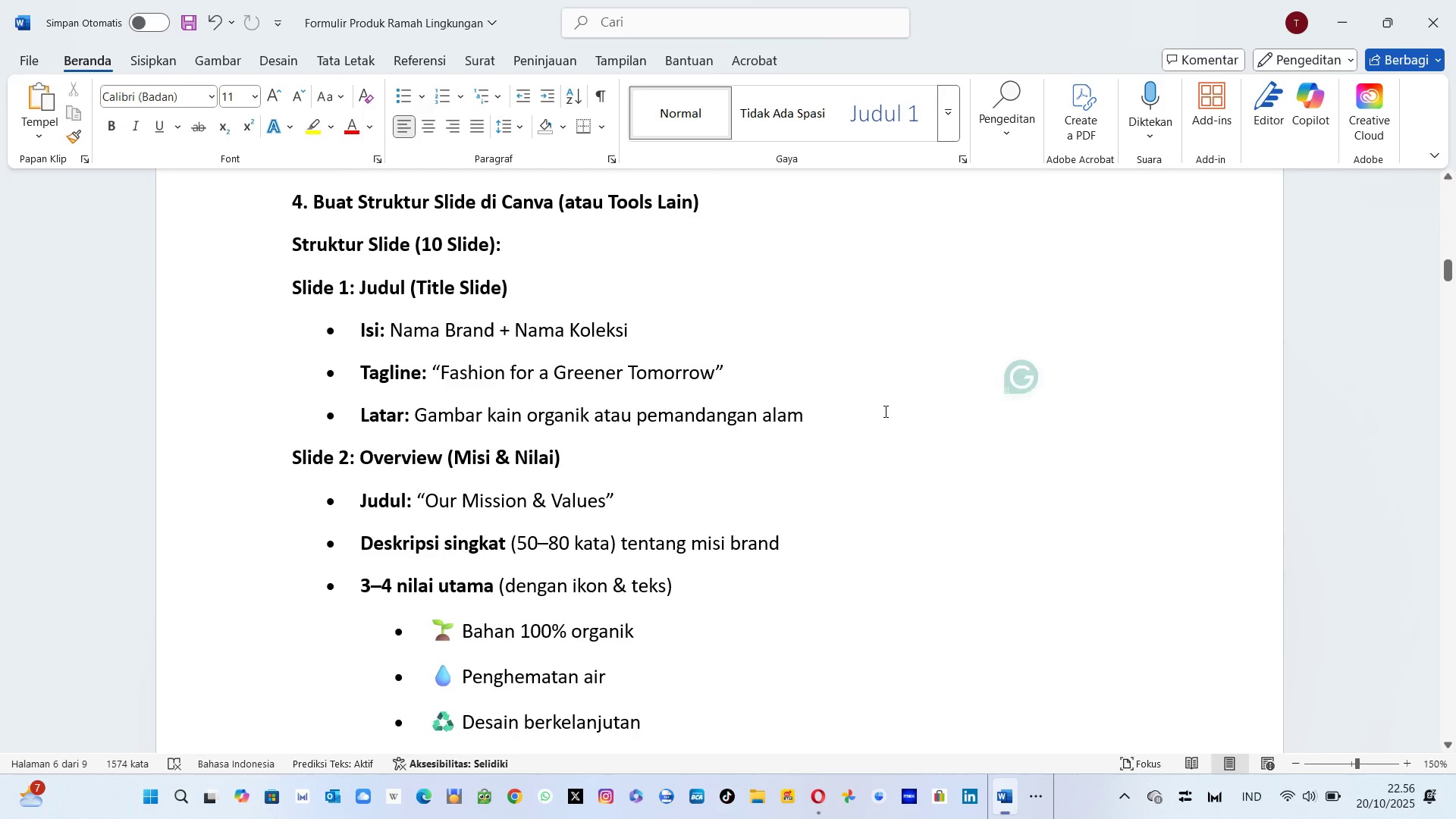 
scroll: coordinate [884, 411], scroll_direction: down, amount: 47.0
 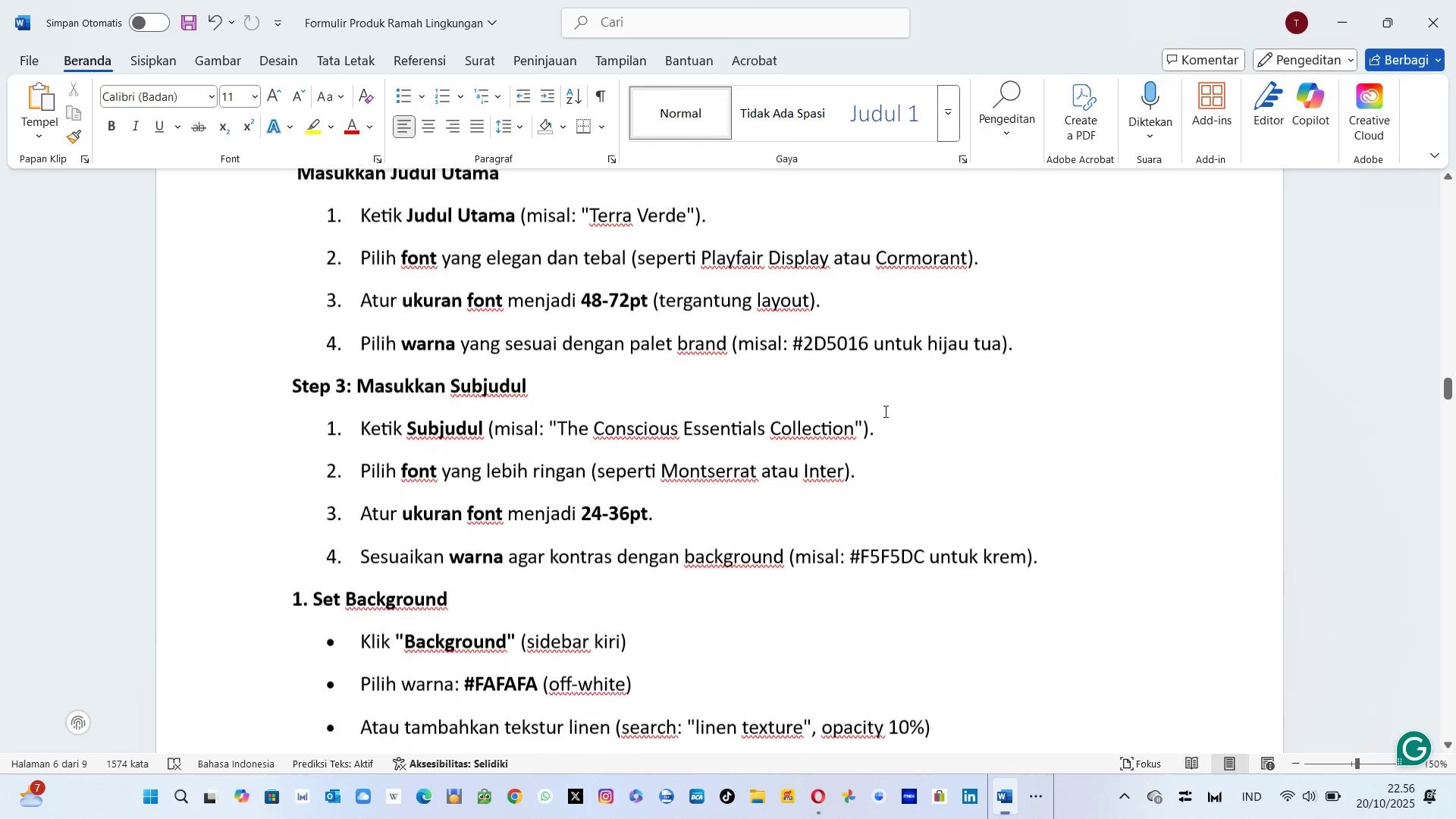 
scroll: coordinate [884, 411], scroll_direction: up, amount: 2.0
 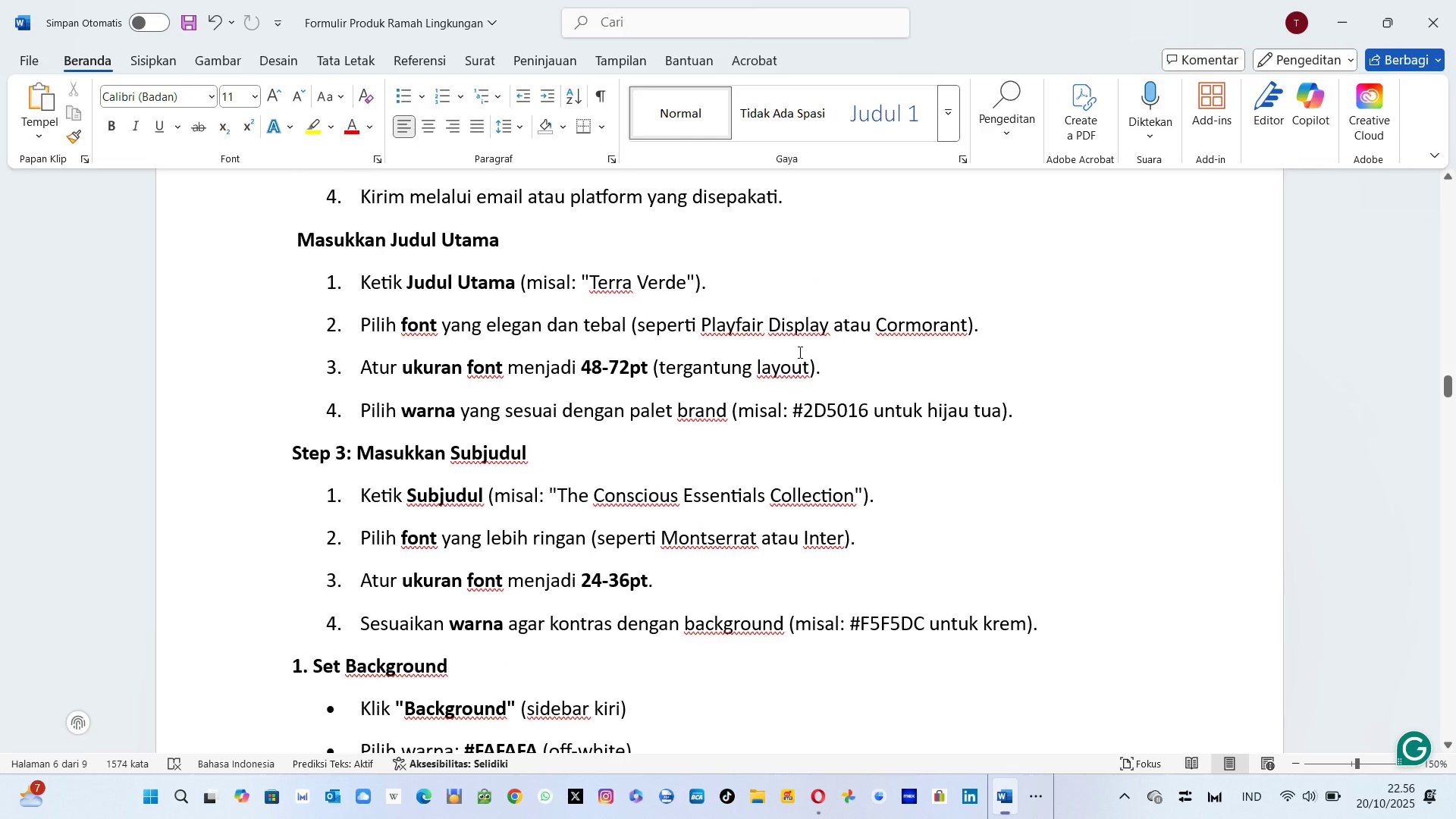 
key(Alt+Tab)
 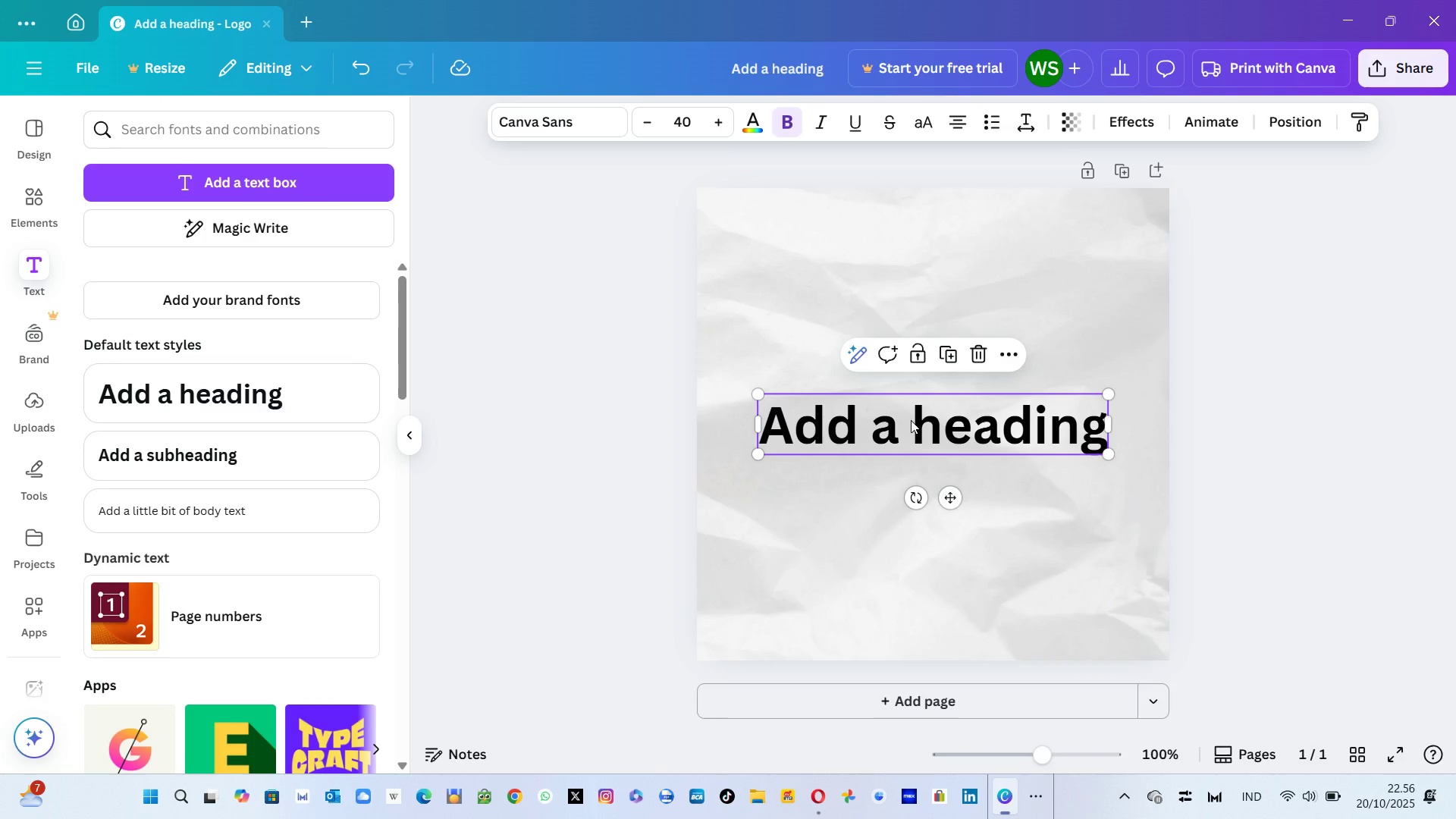 
double_click([911, 420])
 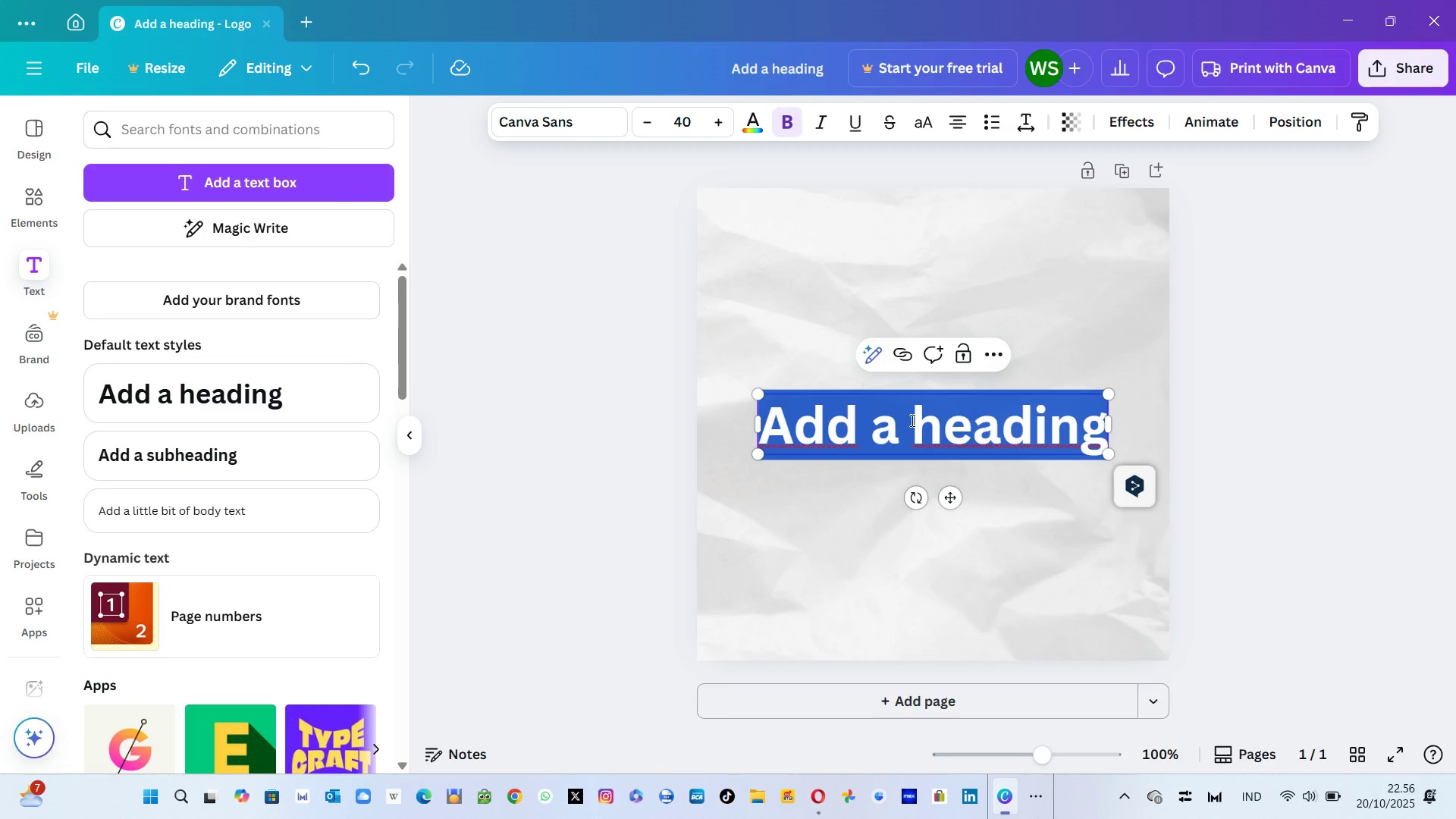 
type(Terra Verde)
 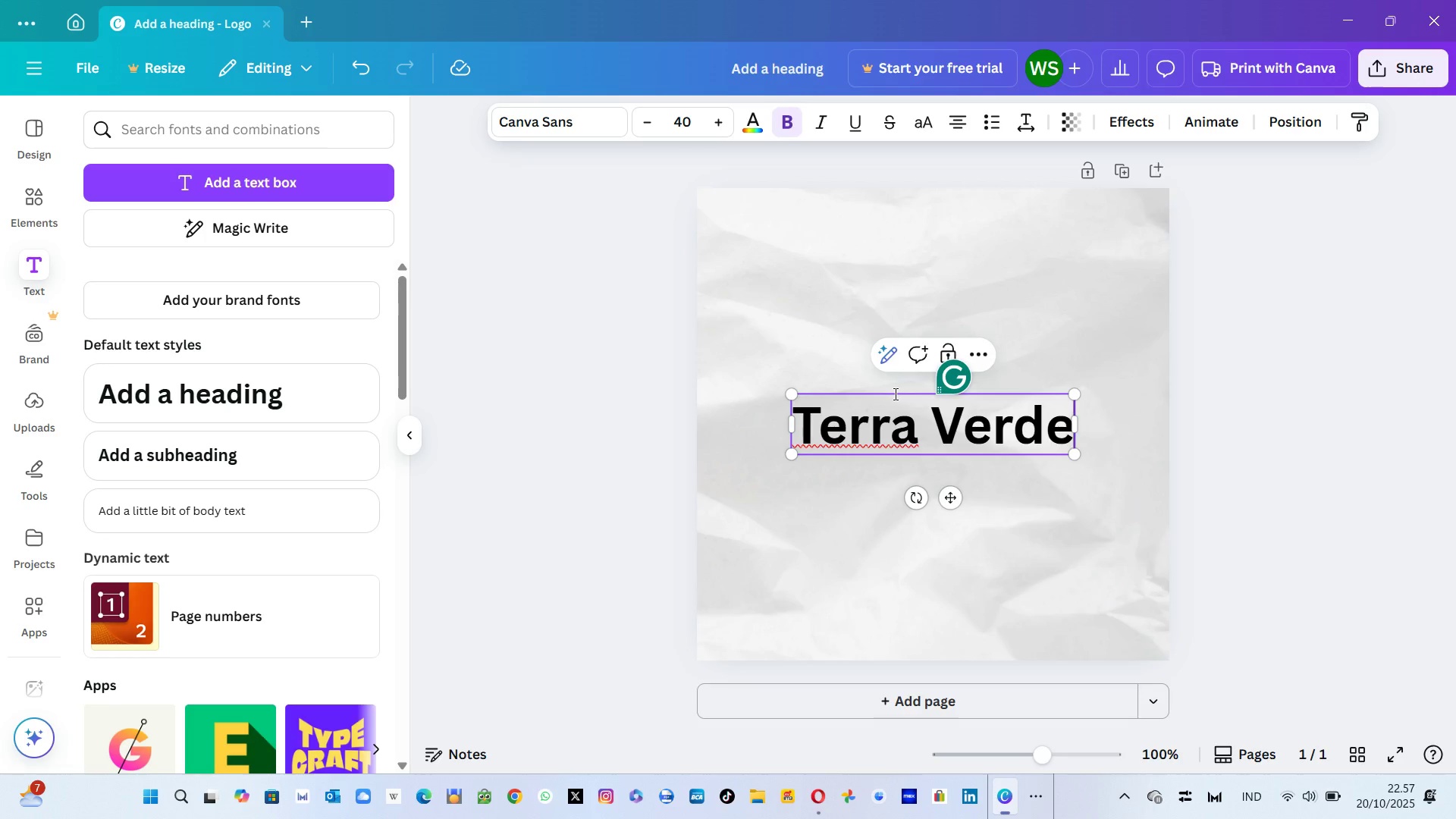 
wait(7.04)
 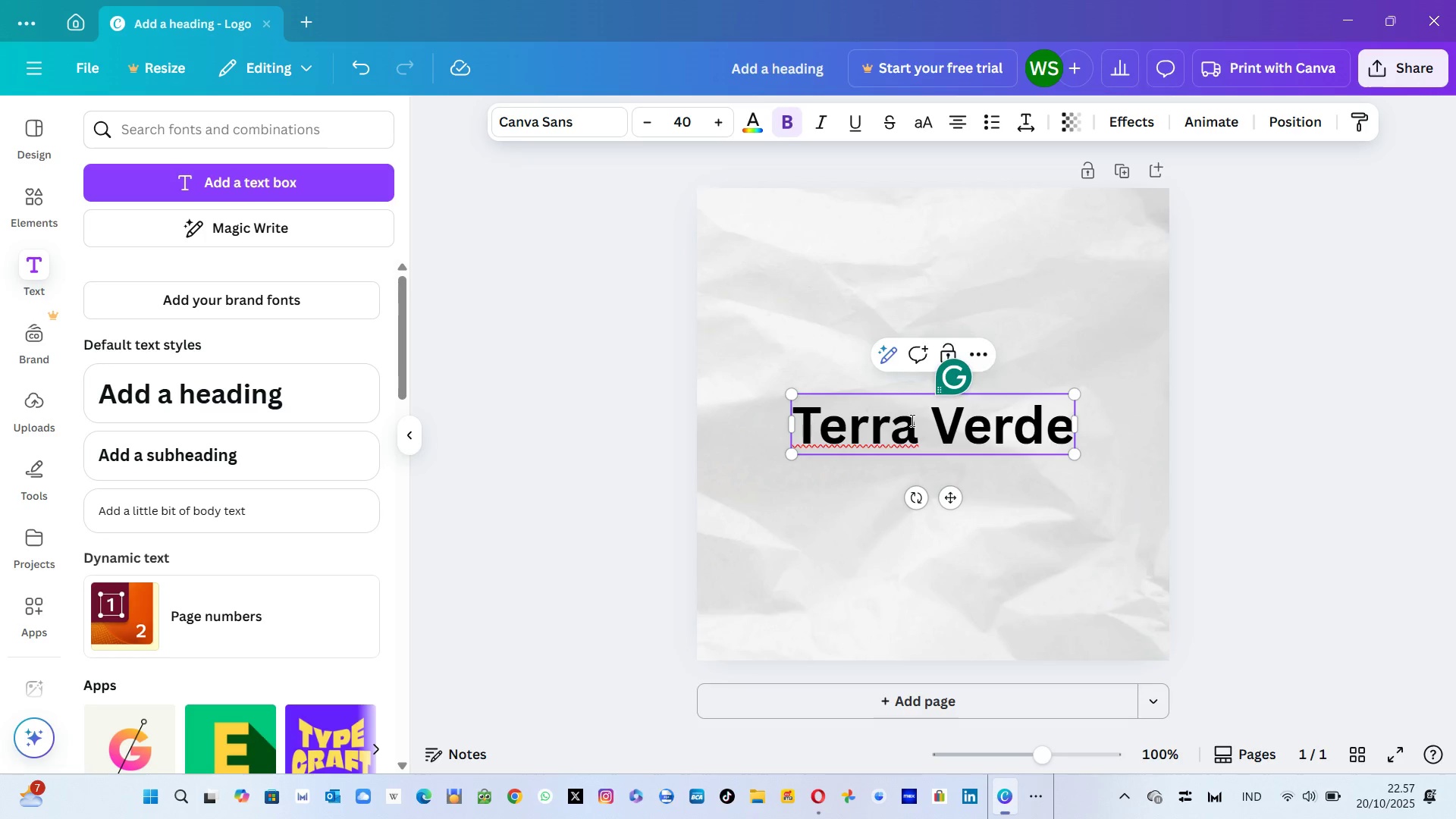 
left_click([877, 496])
 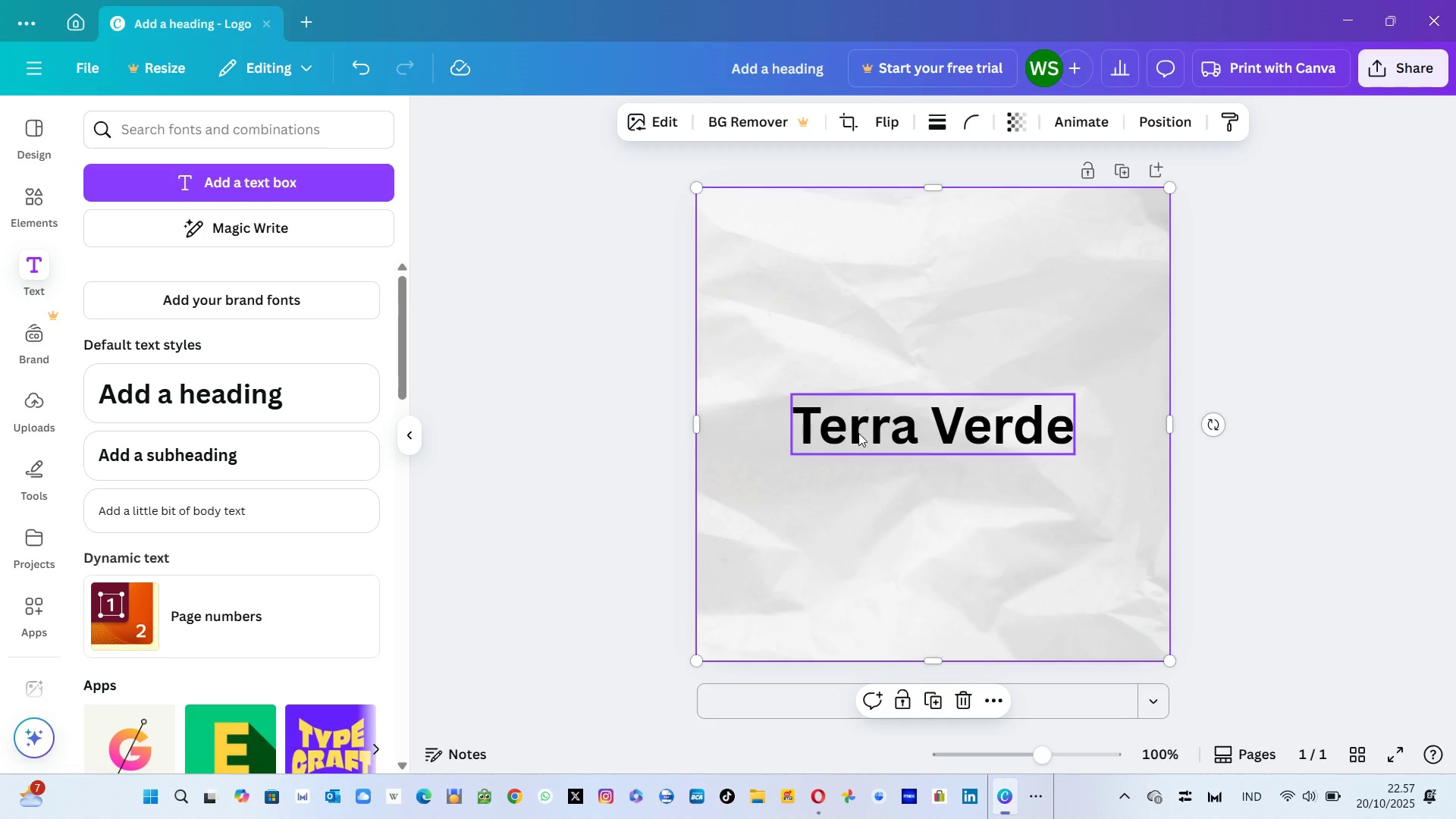 
left_click_drag(start_coordinate=[858, 433], to_coordinate=[855, 243])
 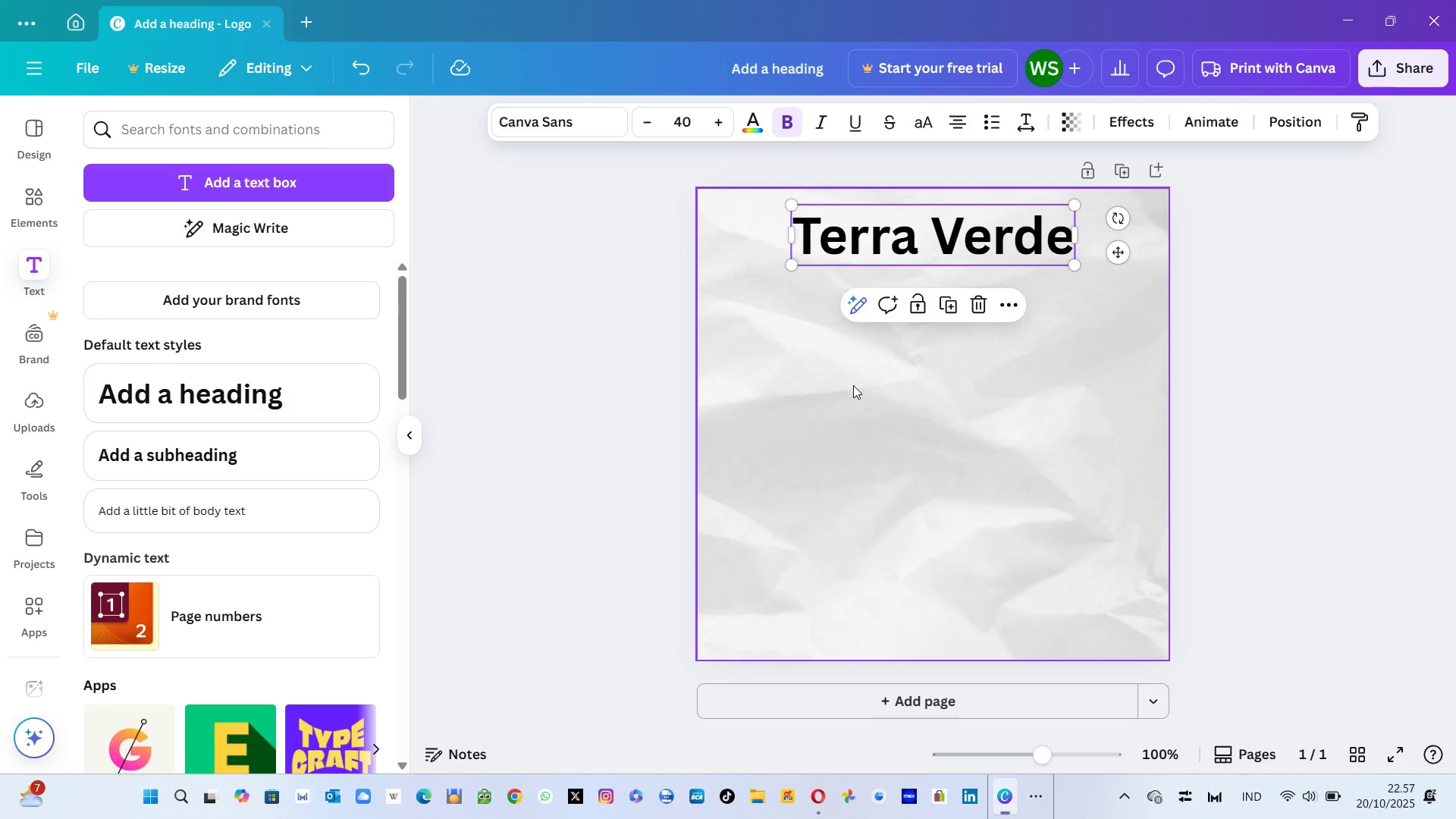 
left_click([853, 385])
 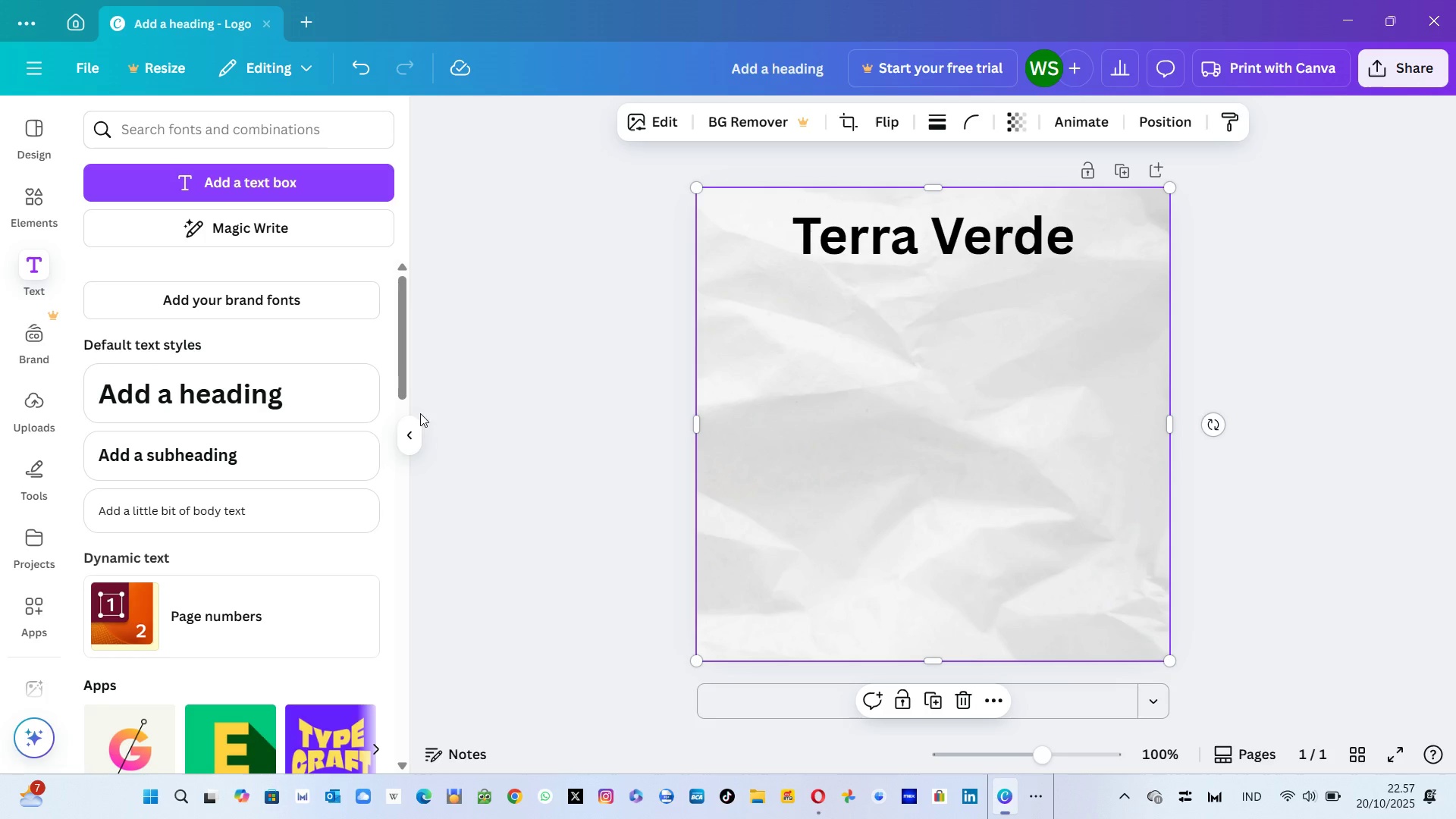 
left_click([291, 453])
 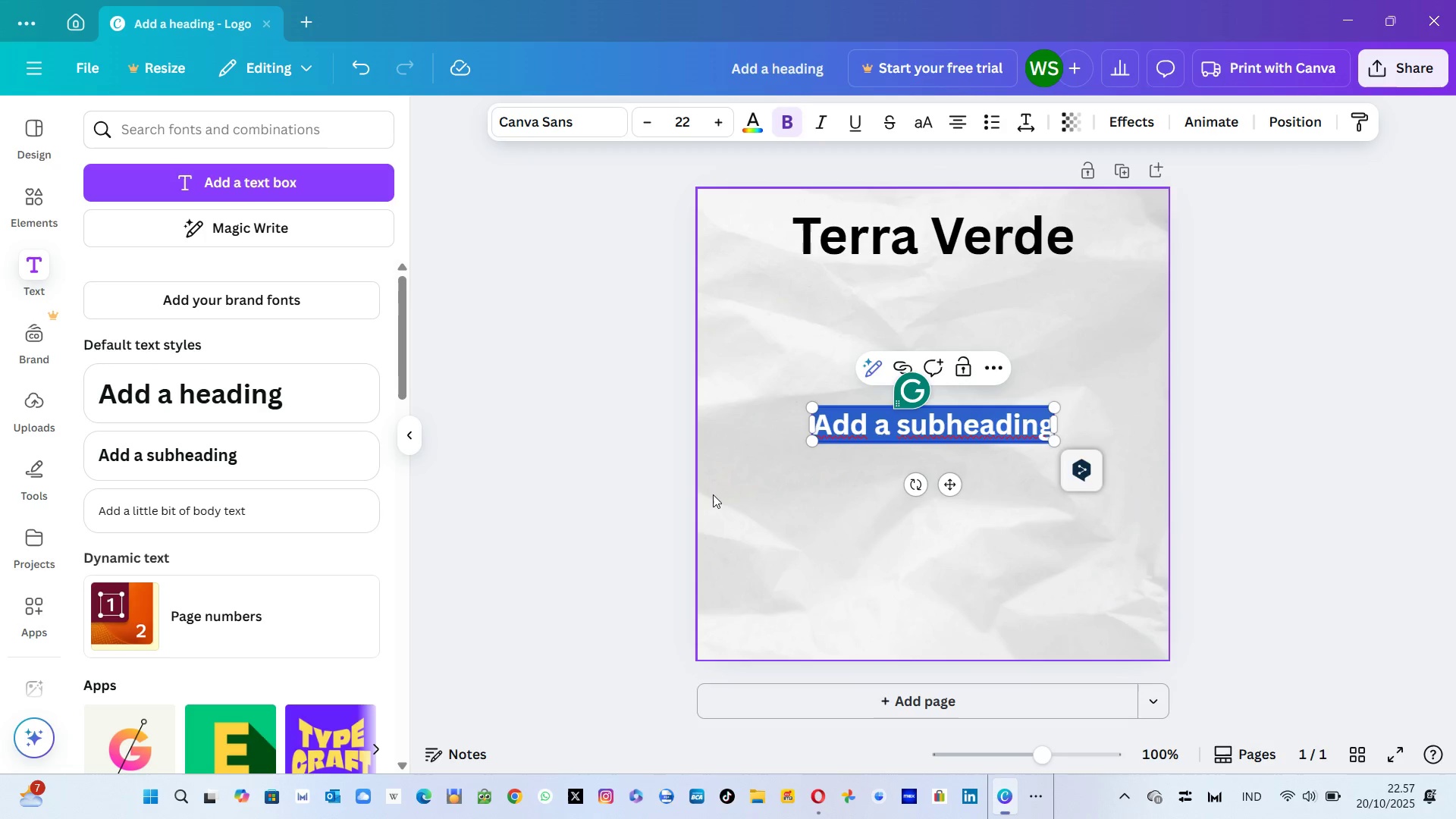 
key(Alt+Tab)
 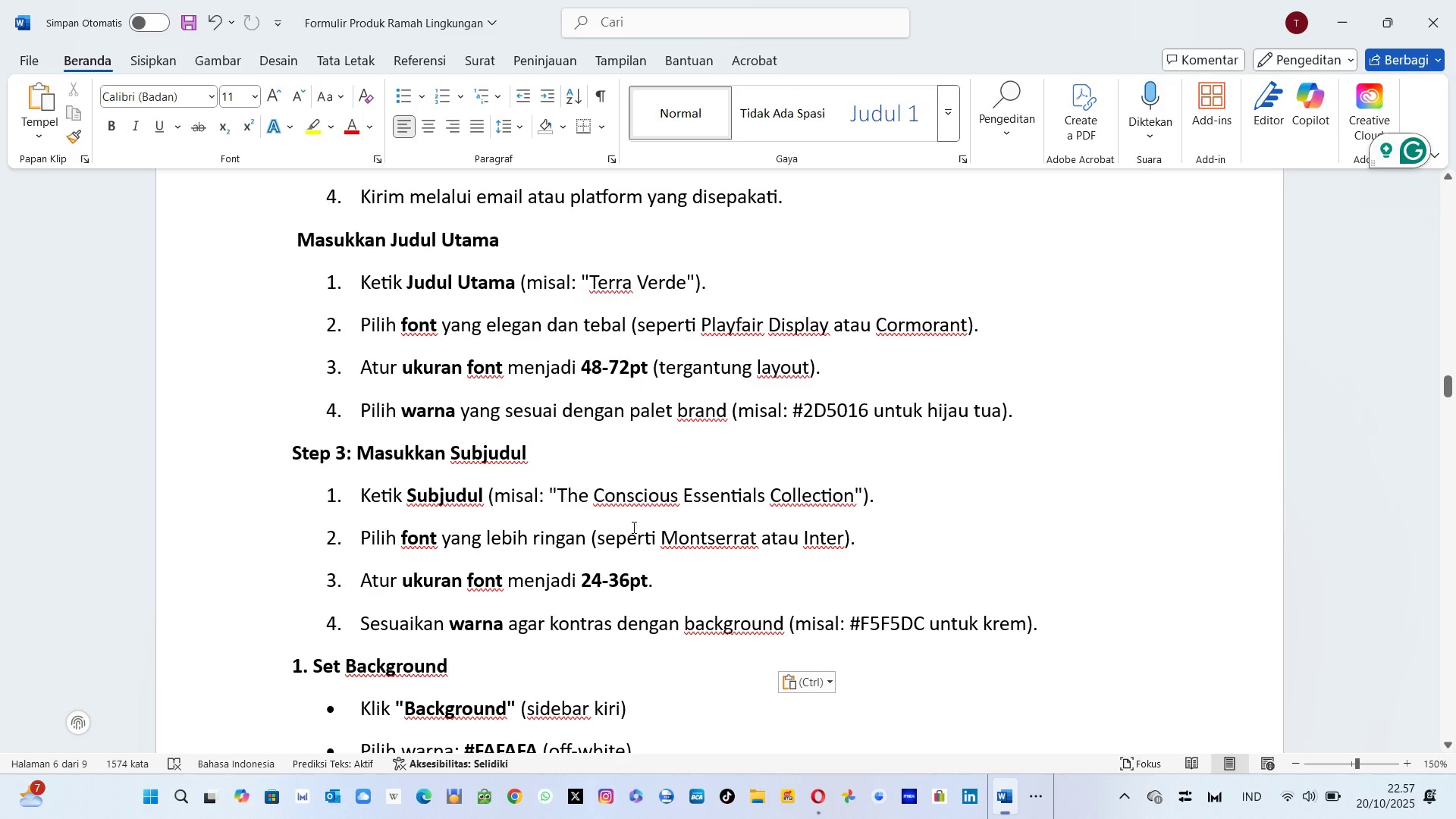 
wait(6.18)
 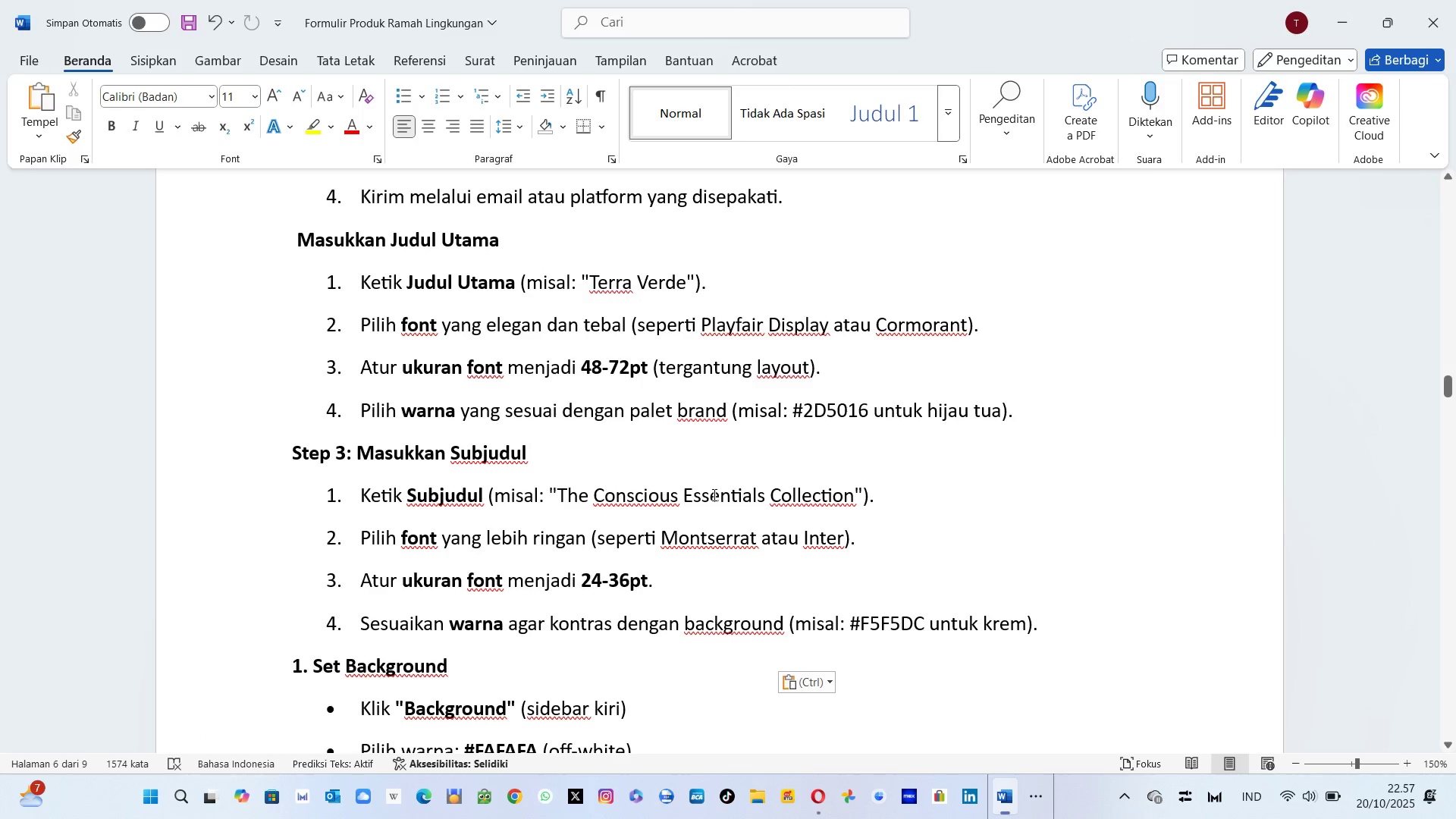 
key(Alt+Tab)
 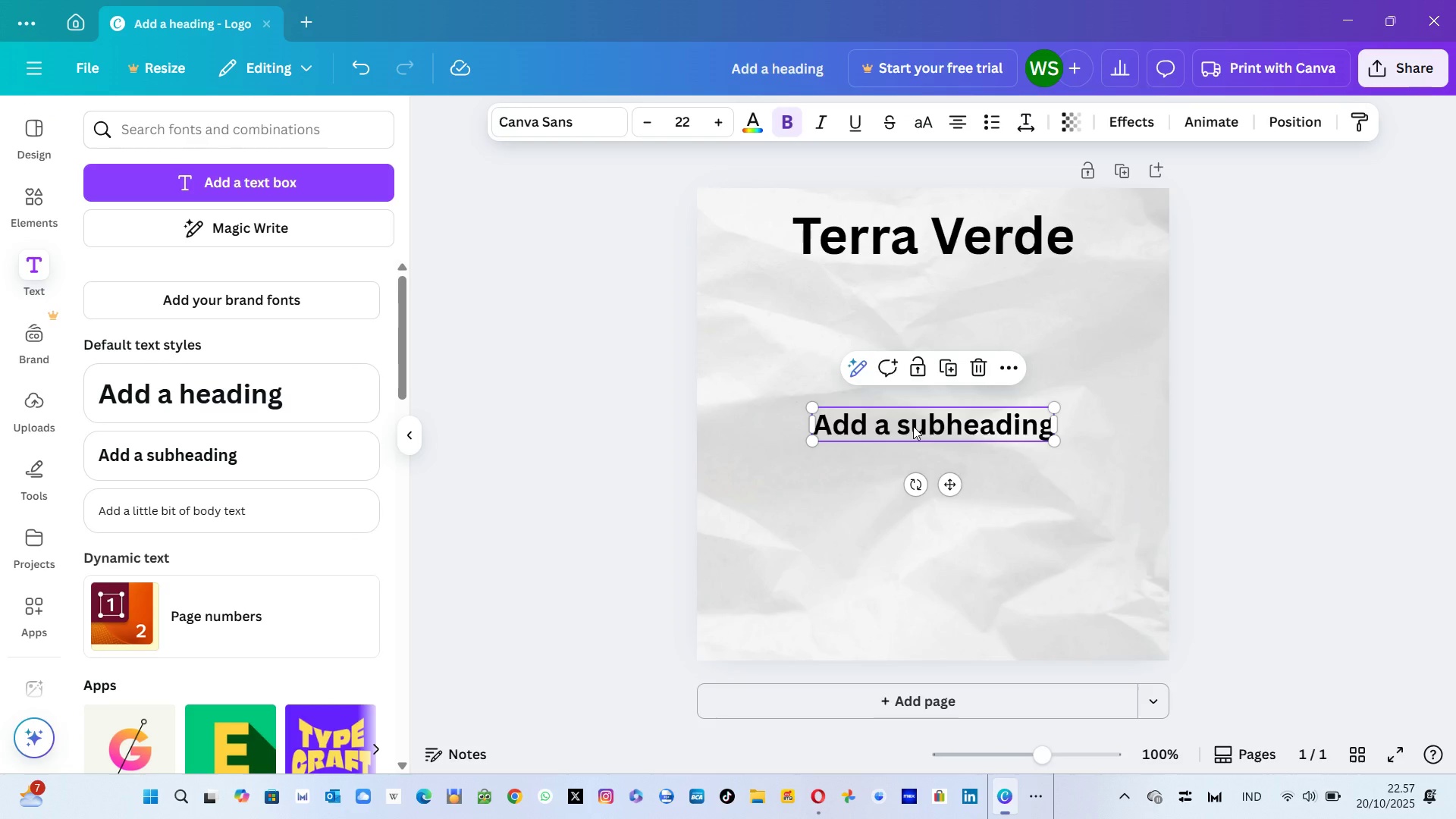 
left_click([913, 426])
 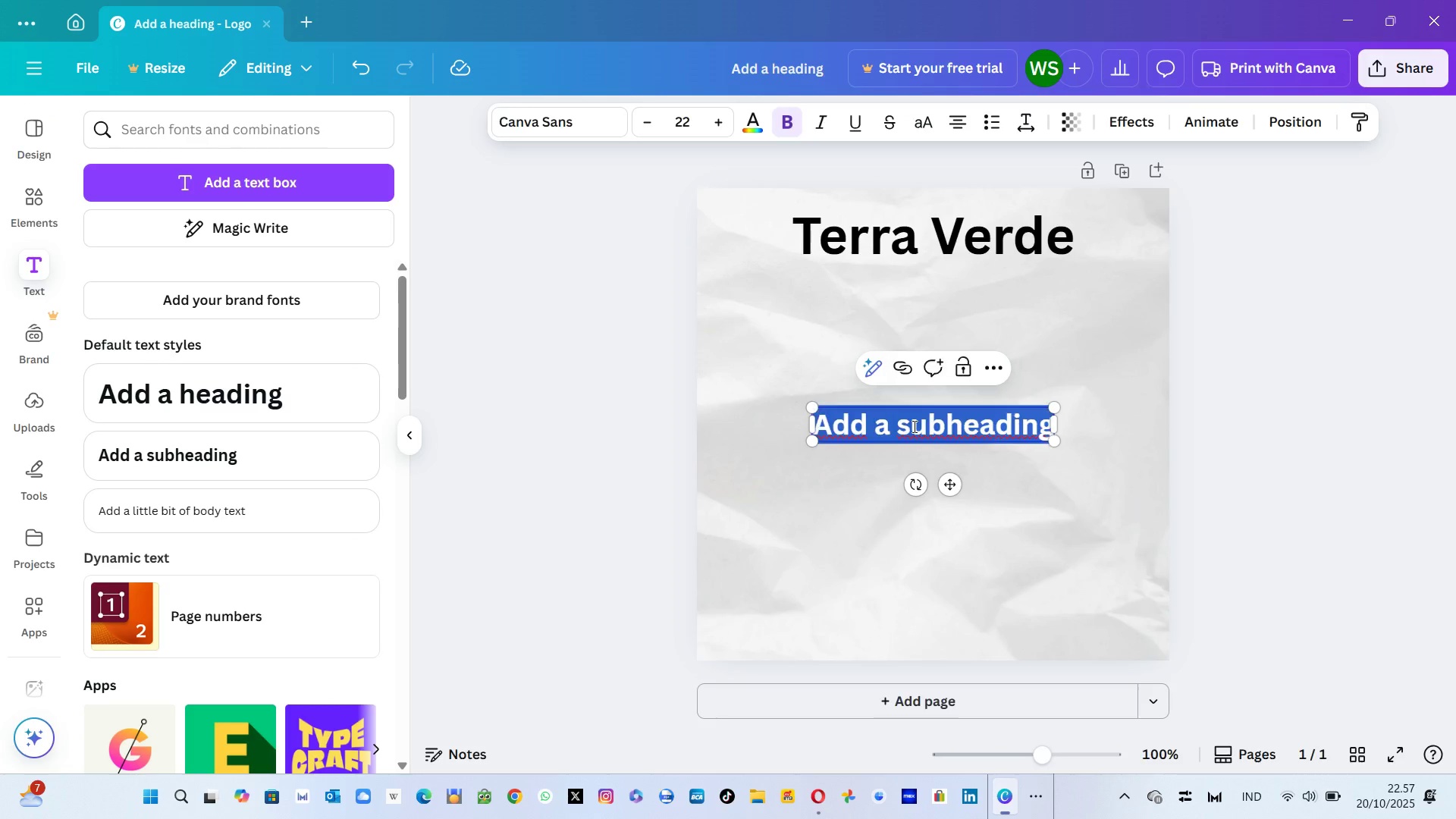 
type(The C)
key(Backspace)
key(Tab)
 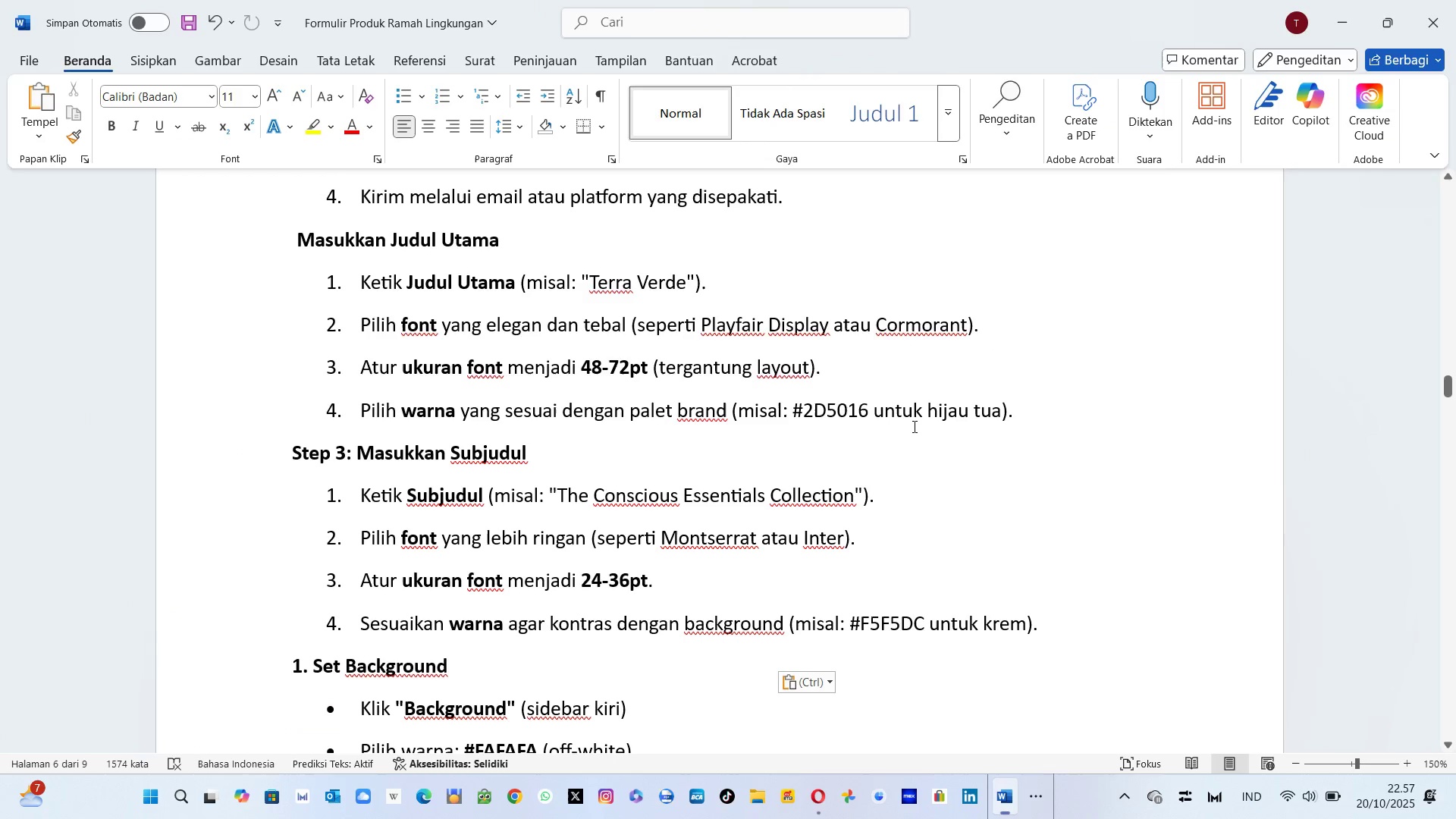 
hold_key(key=AltLeft, duration=0.39)
 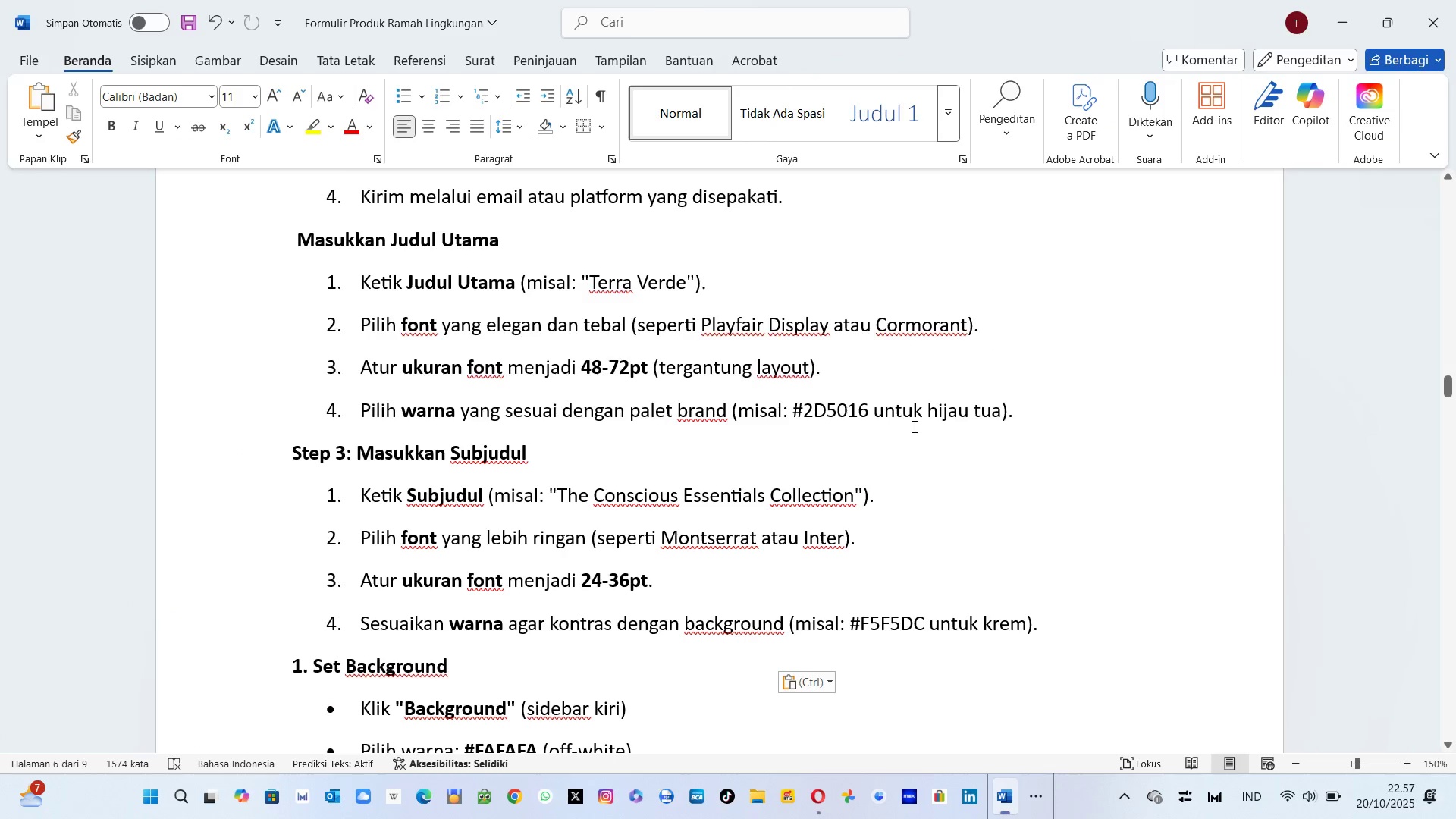 
key(Alt+AltLeft)
 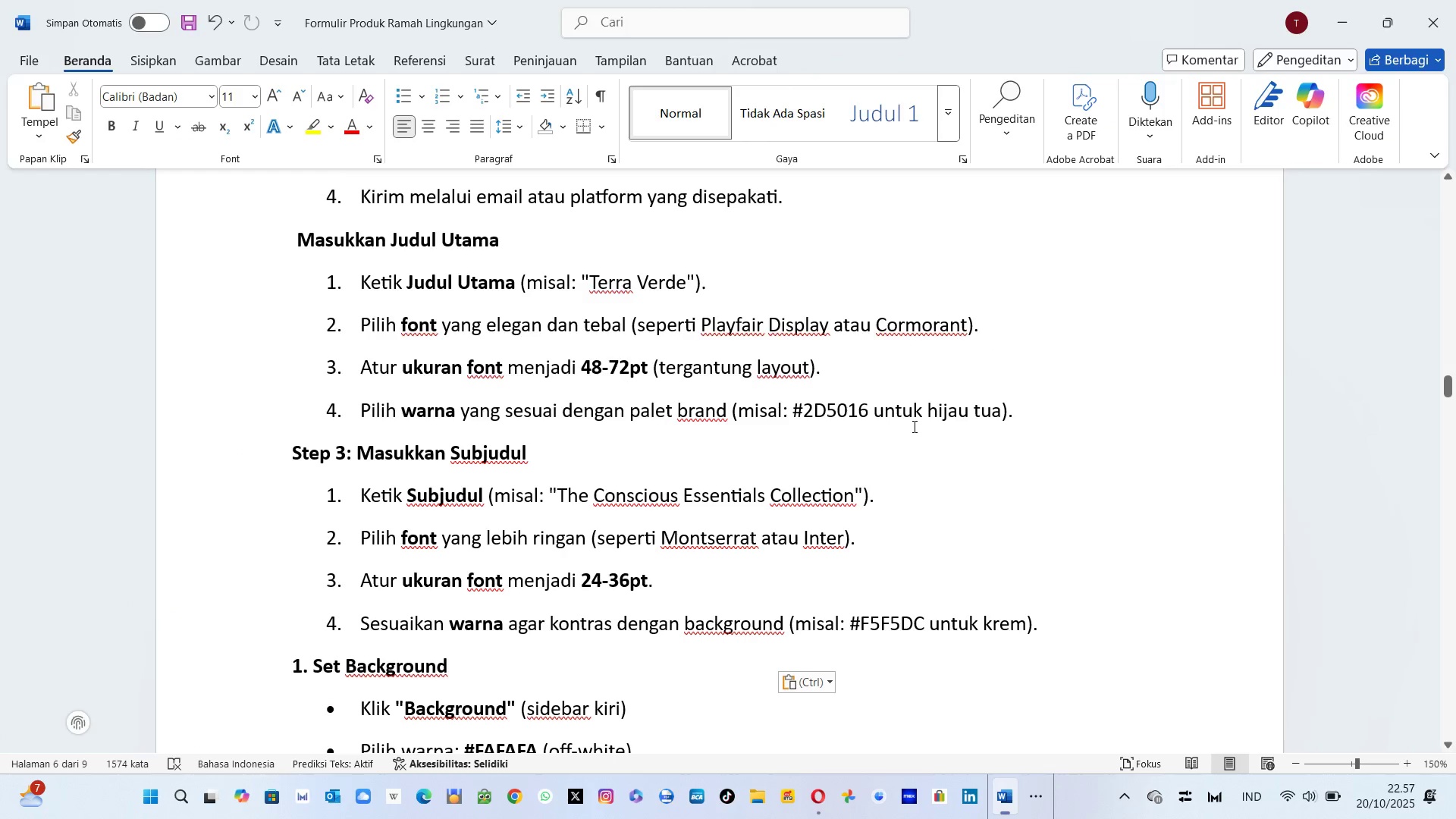 
key(Tab)
type(co)
 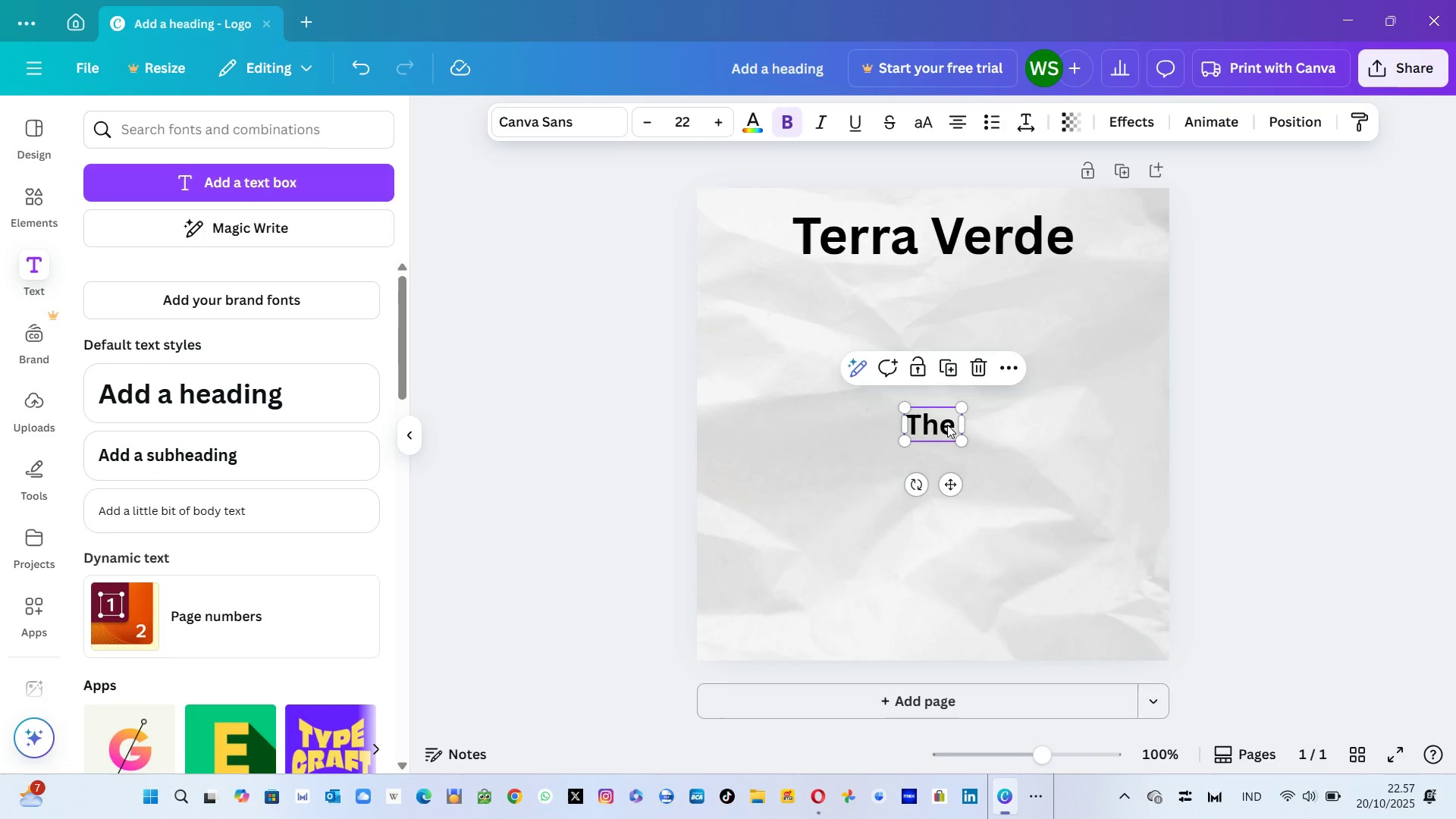 
left_click([949, 422])
 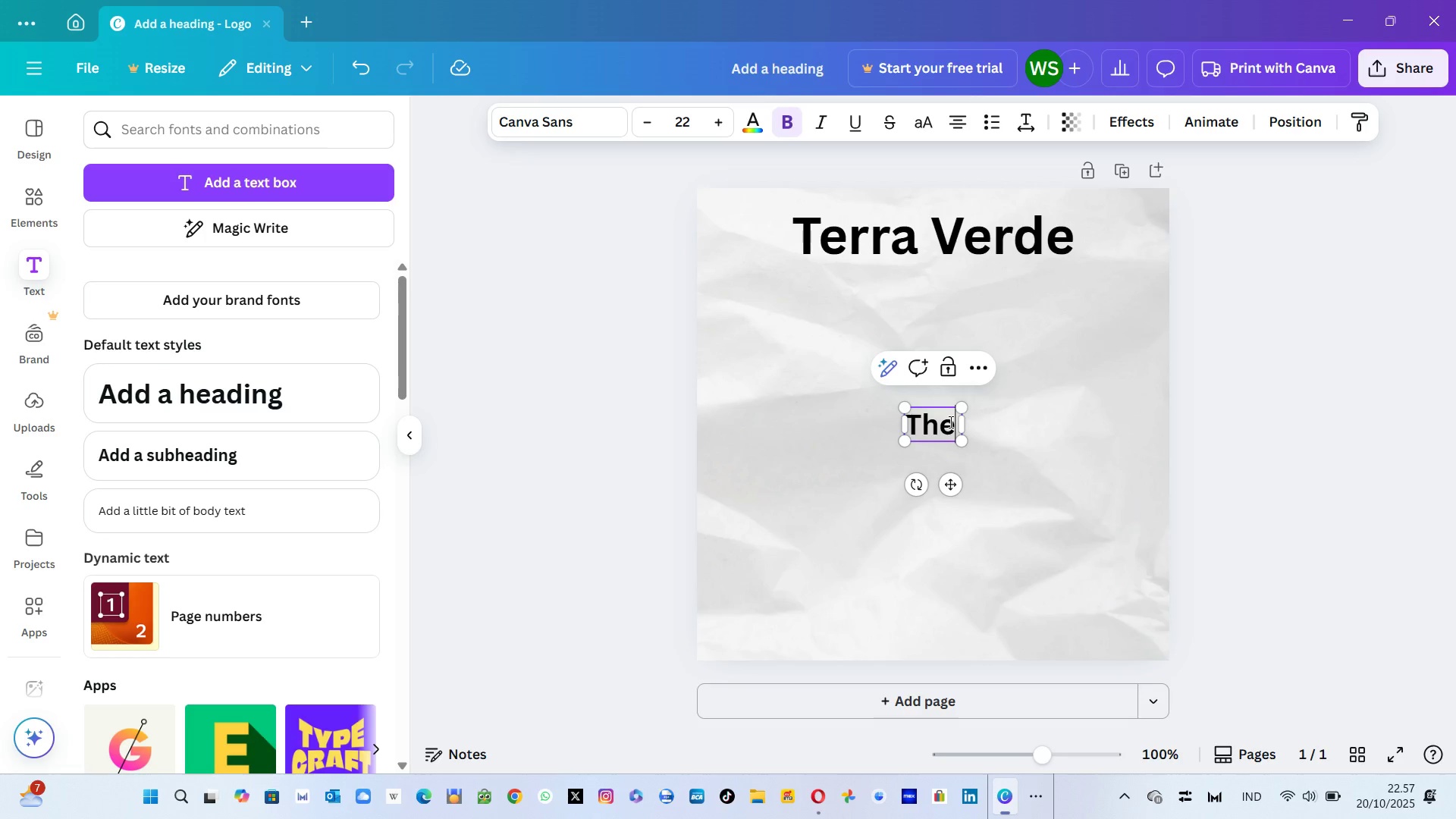 
type( Concious Essential)
key(Tab)
 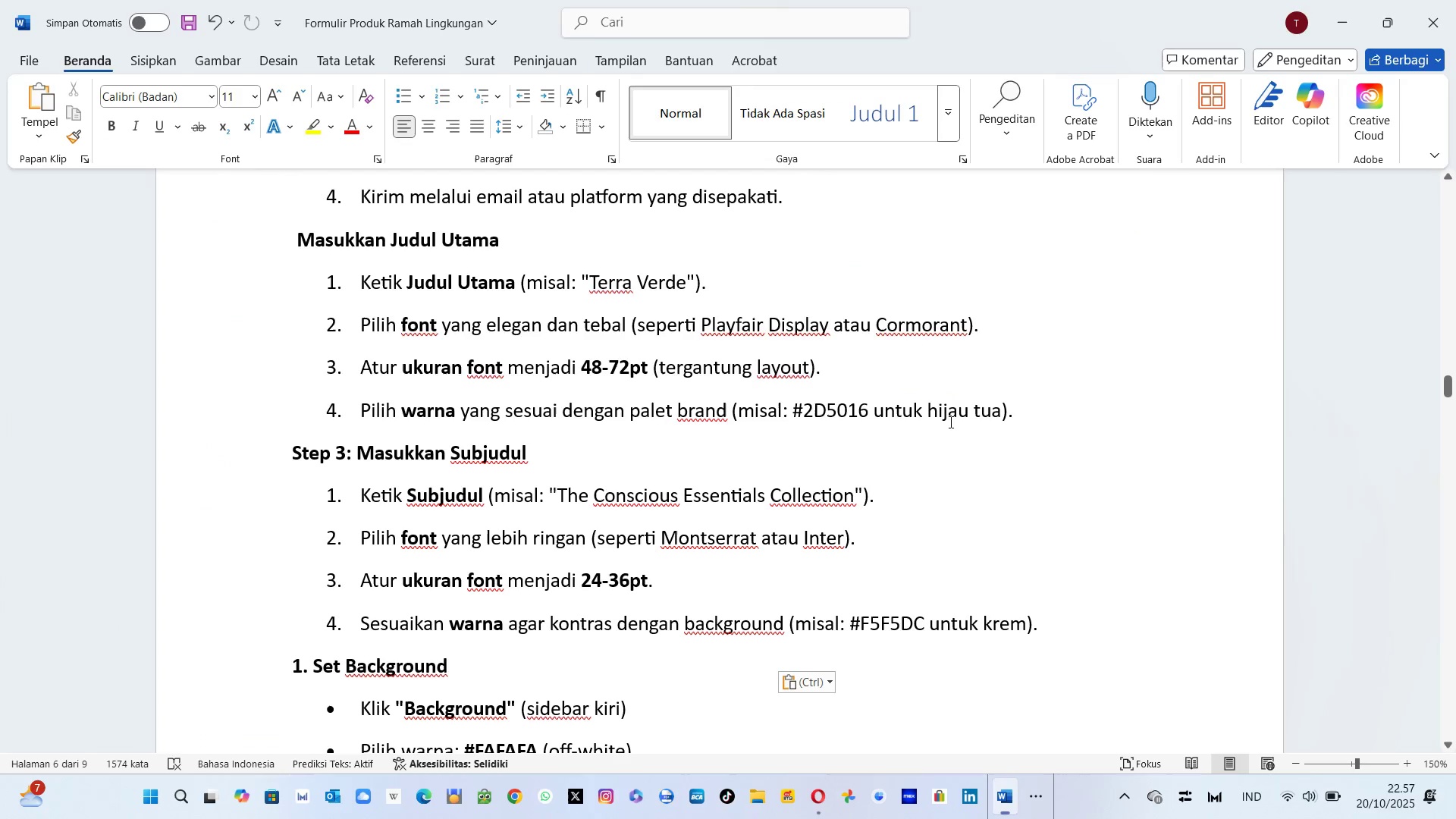 
hold_key(key=AltLeft, duration=0.43)
 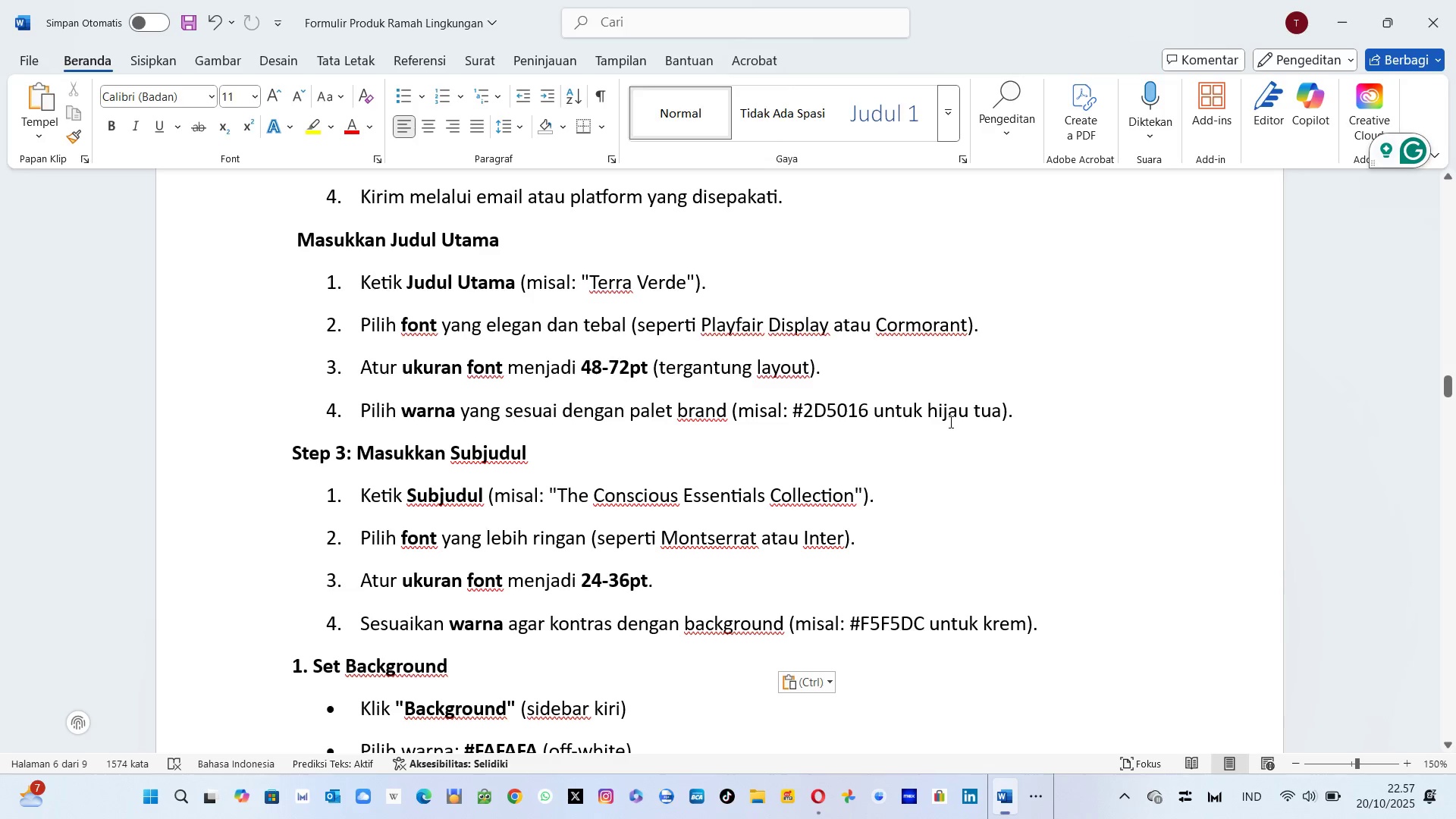 
key(Alt+AltLeft)
 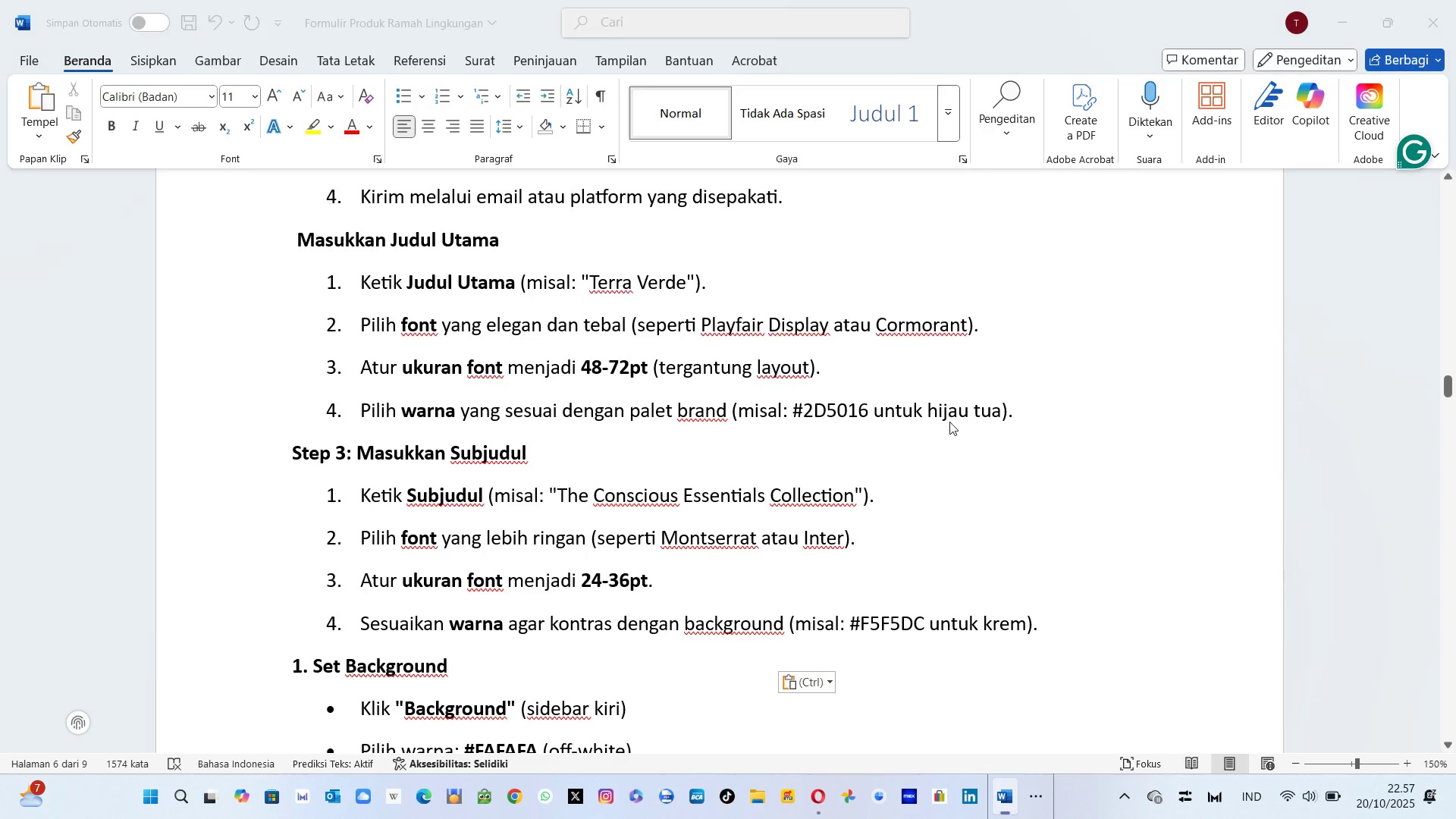 
key(Alt+Tab)
 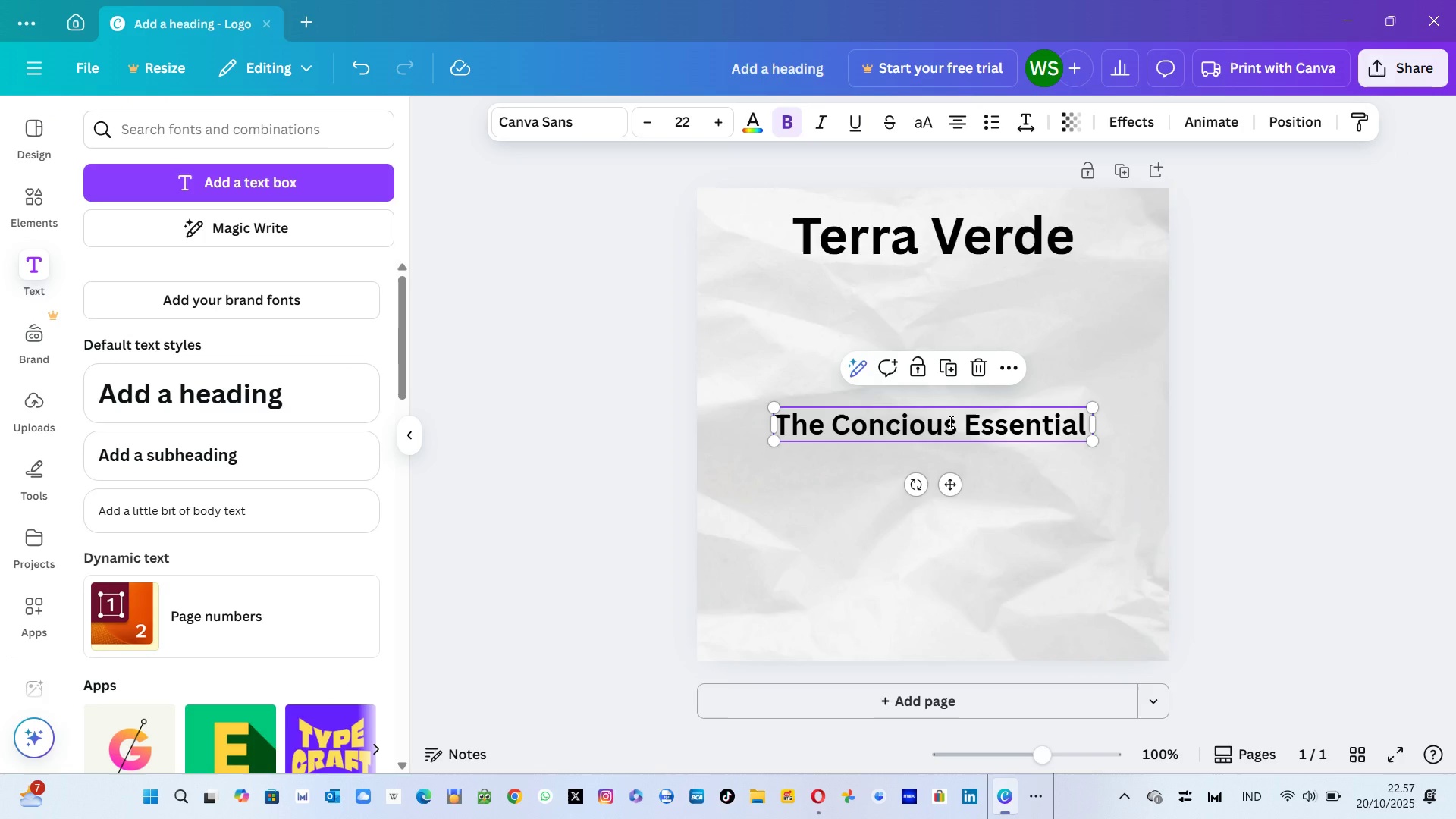 
hold_key(key=ArrowLeft, duration=0.51)
 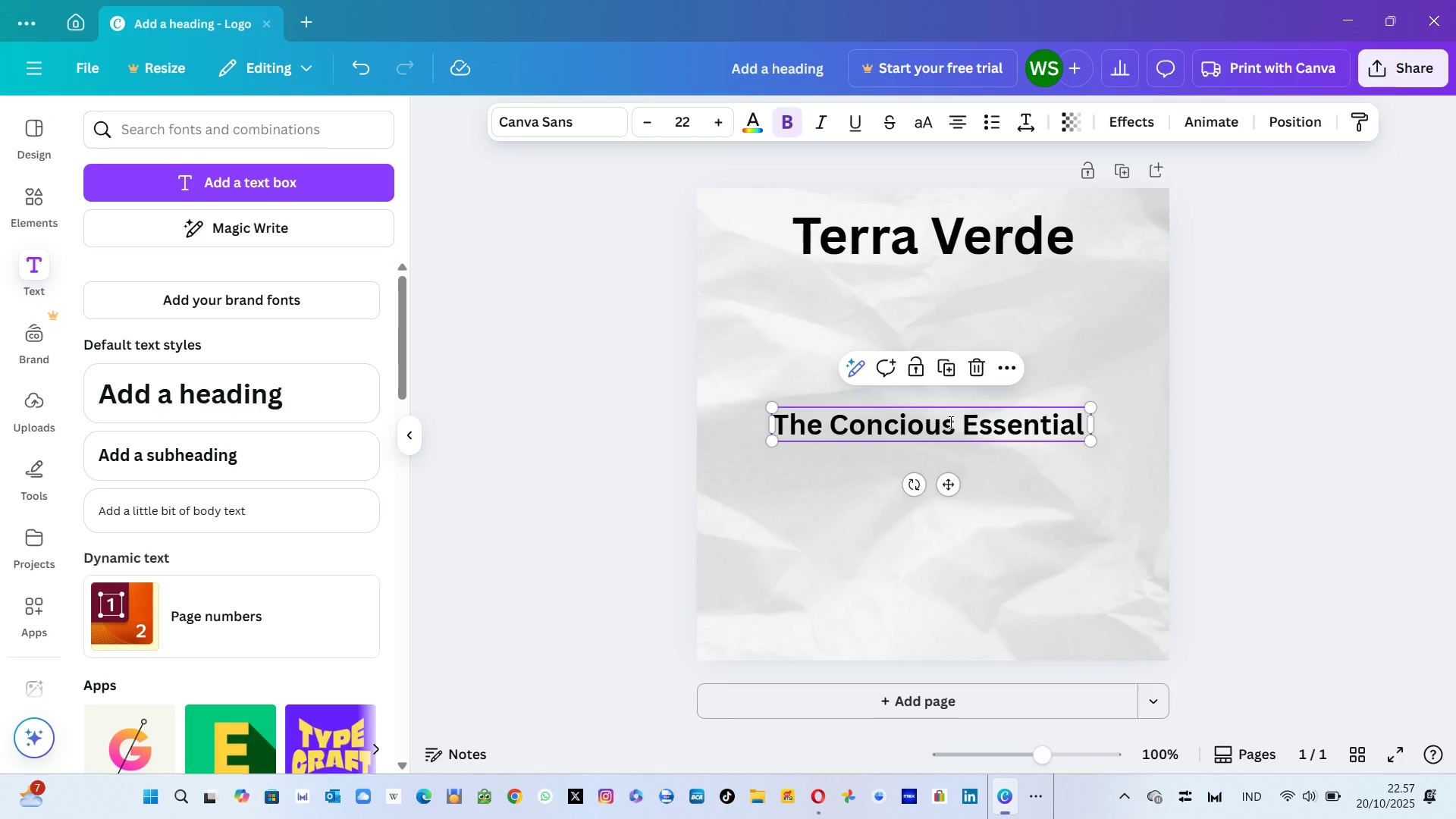 
left_click([949, 422])
 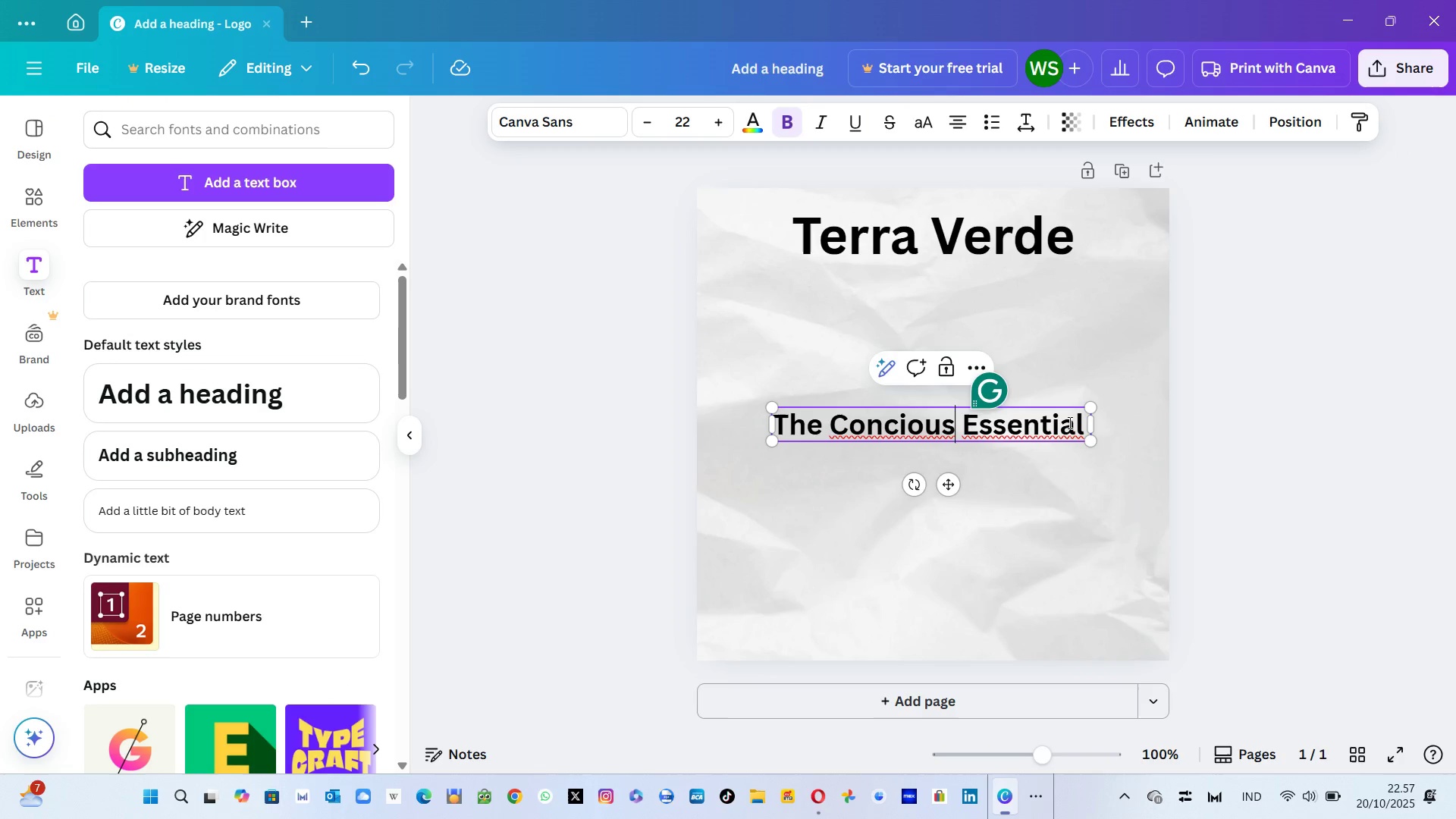 
left_click([1068, 422])
 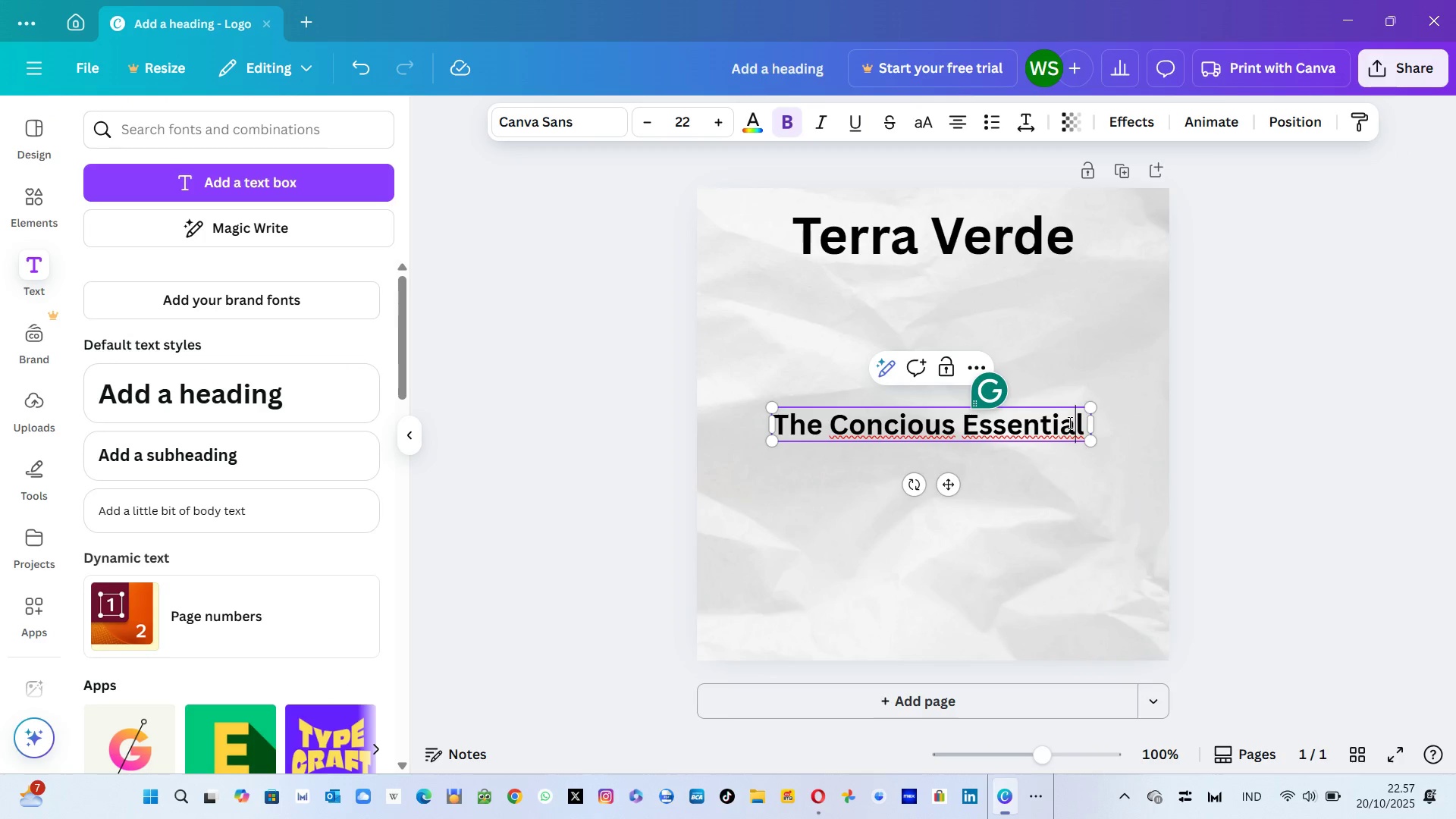 
key(ArrowRight)
 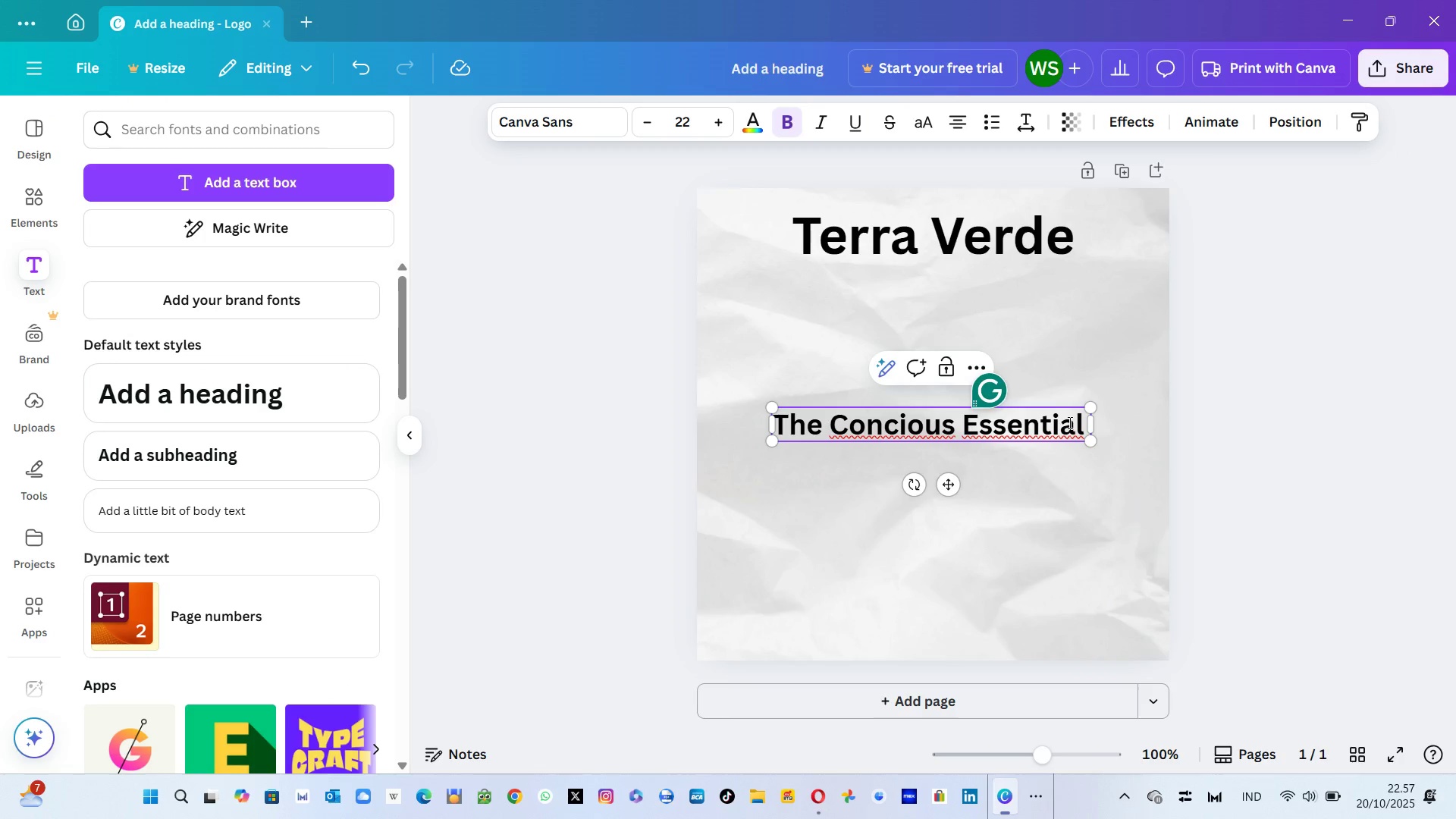 
type( Collection)
 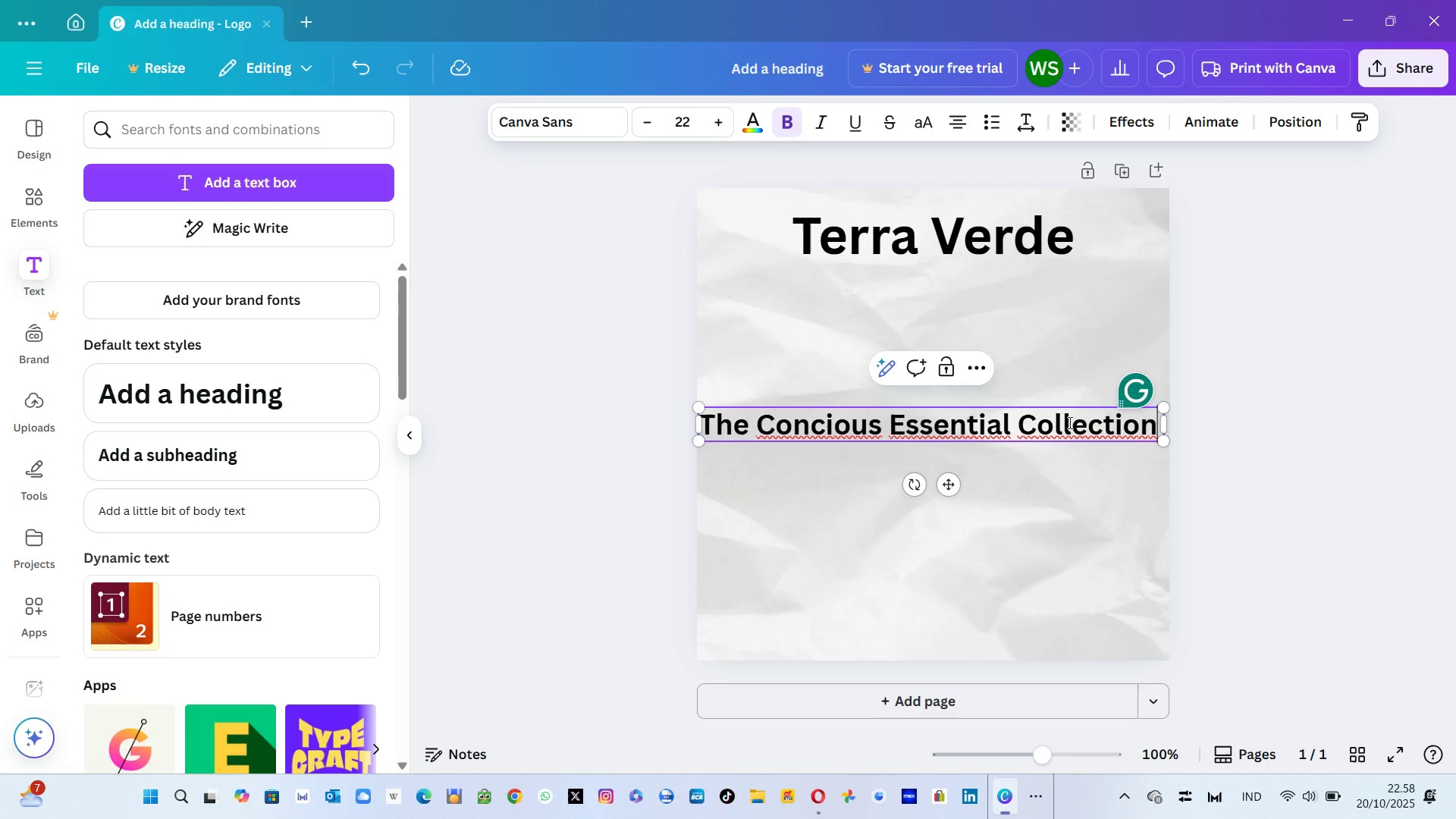 
key(Alt+Tab)
 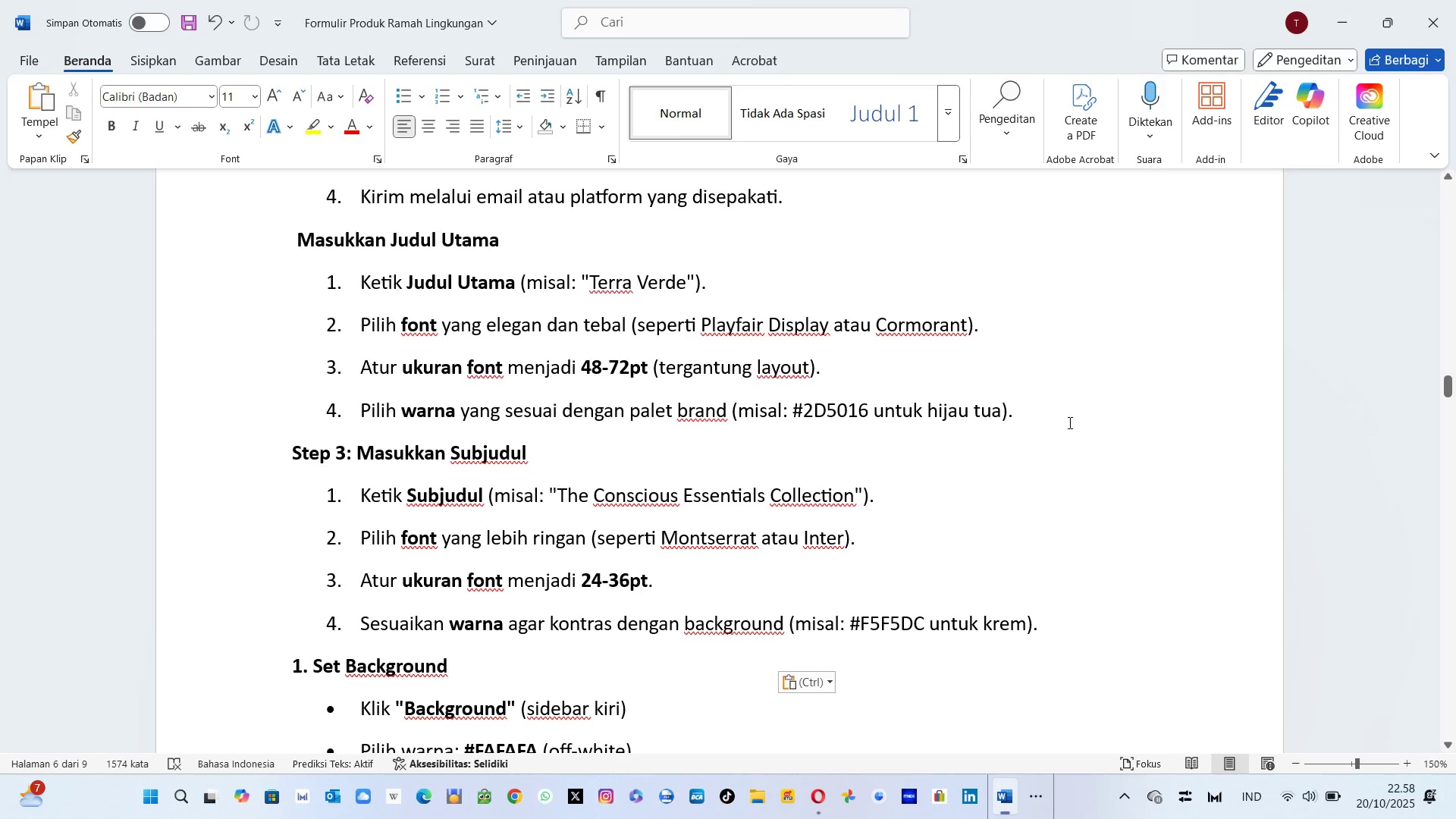 
hold_key(key=AltLeft, duration=0.62)
 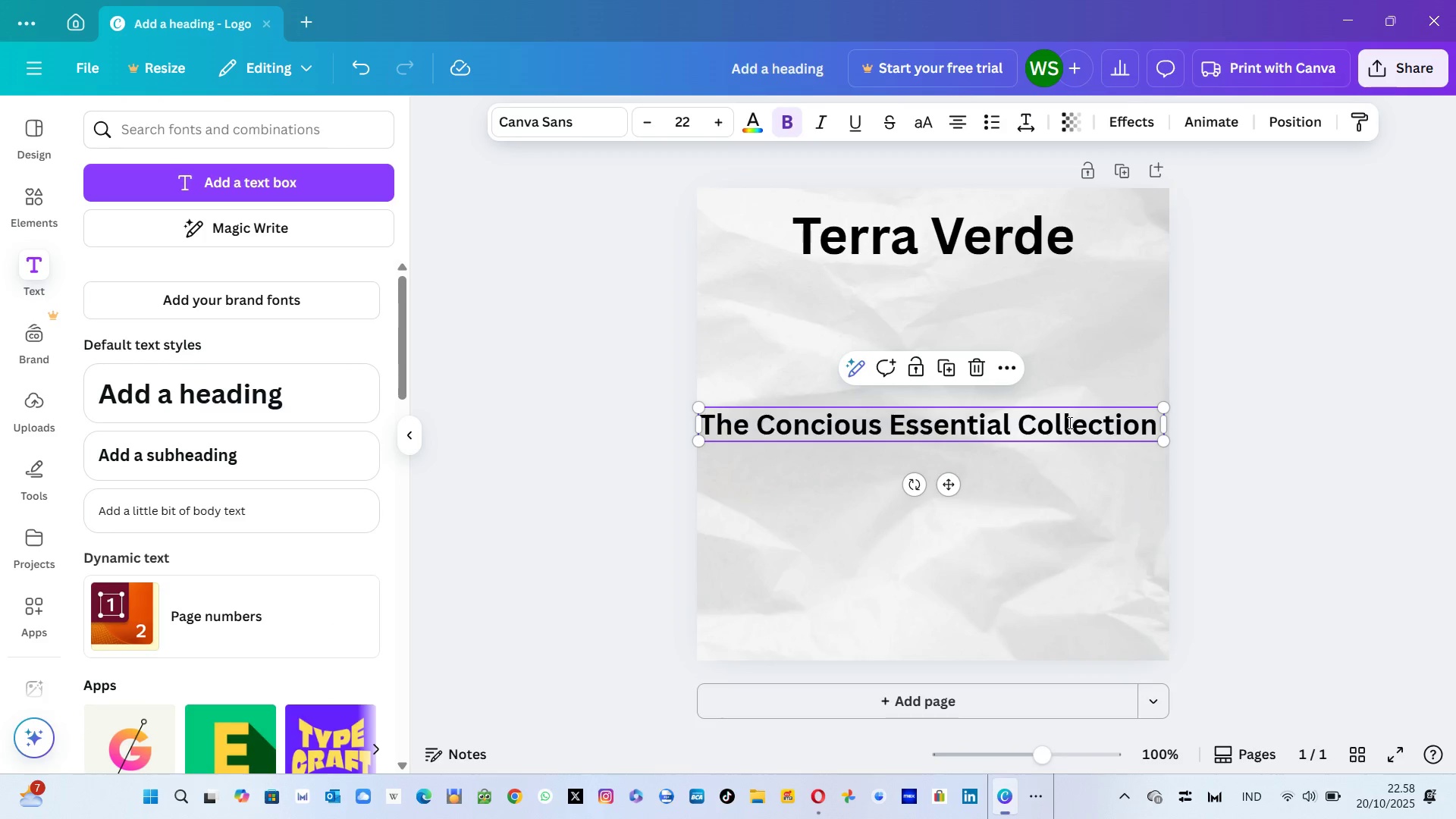 
key(Tab)
 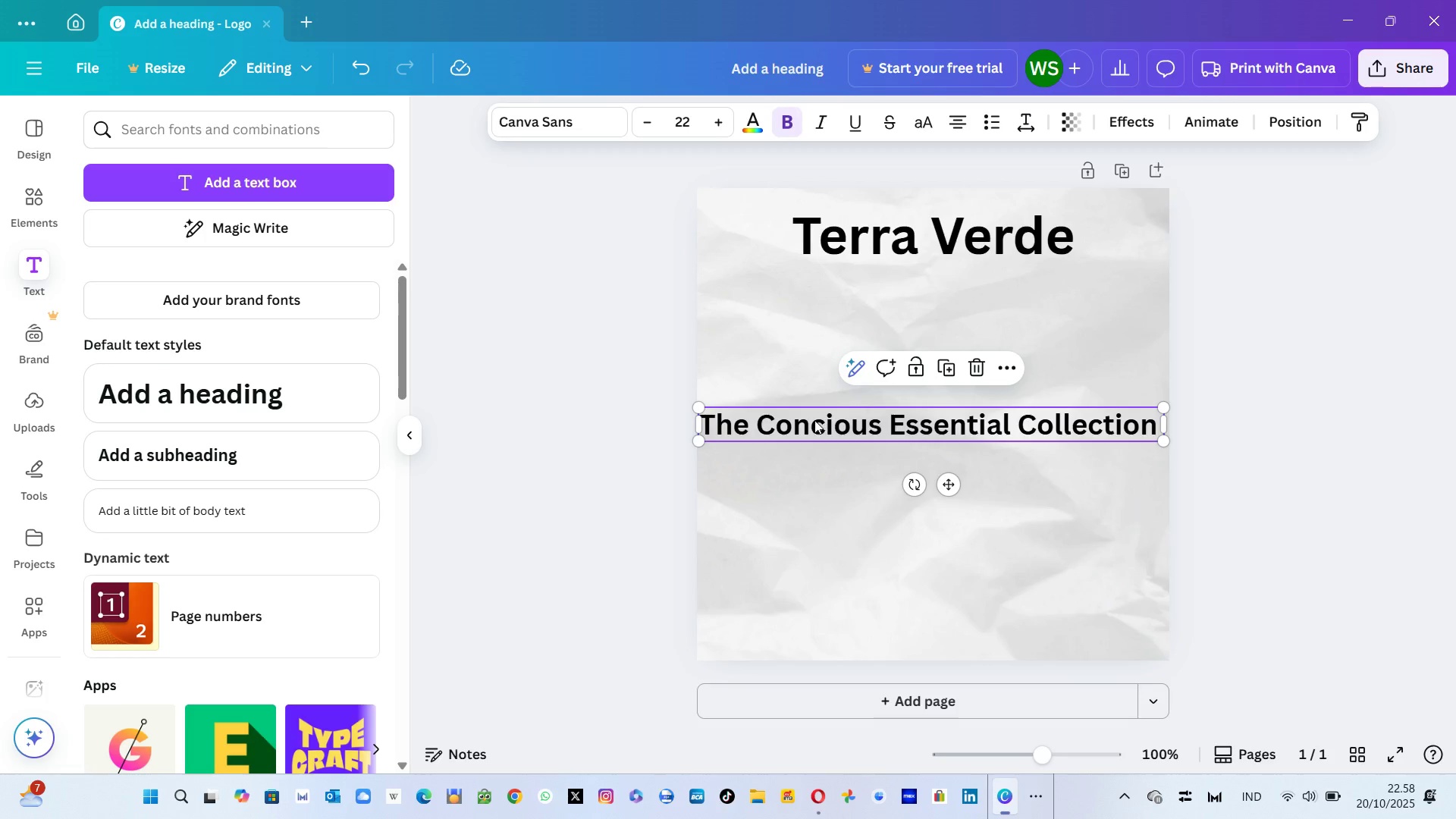 
left_click([808, 419])
 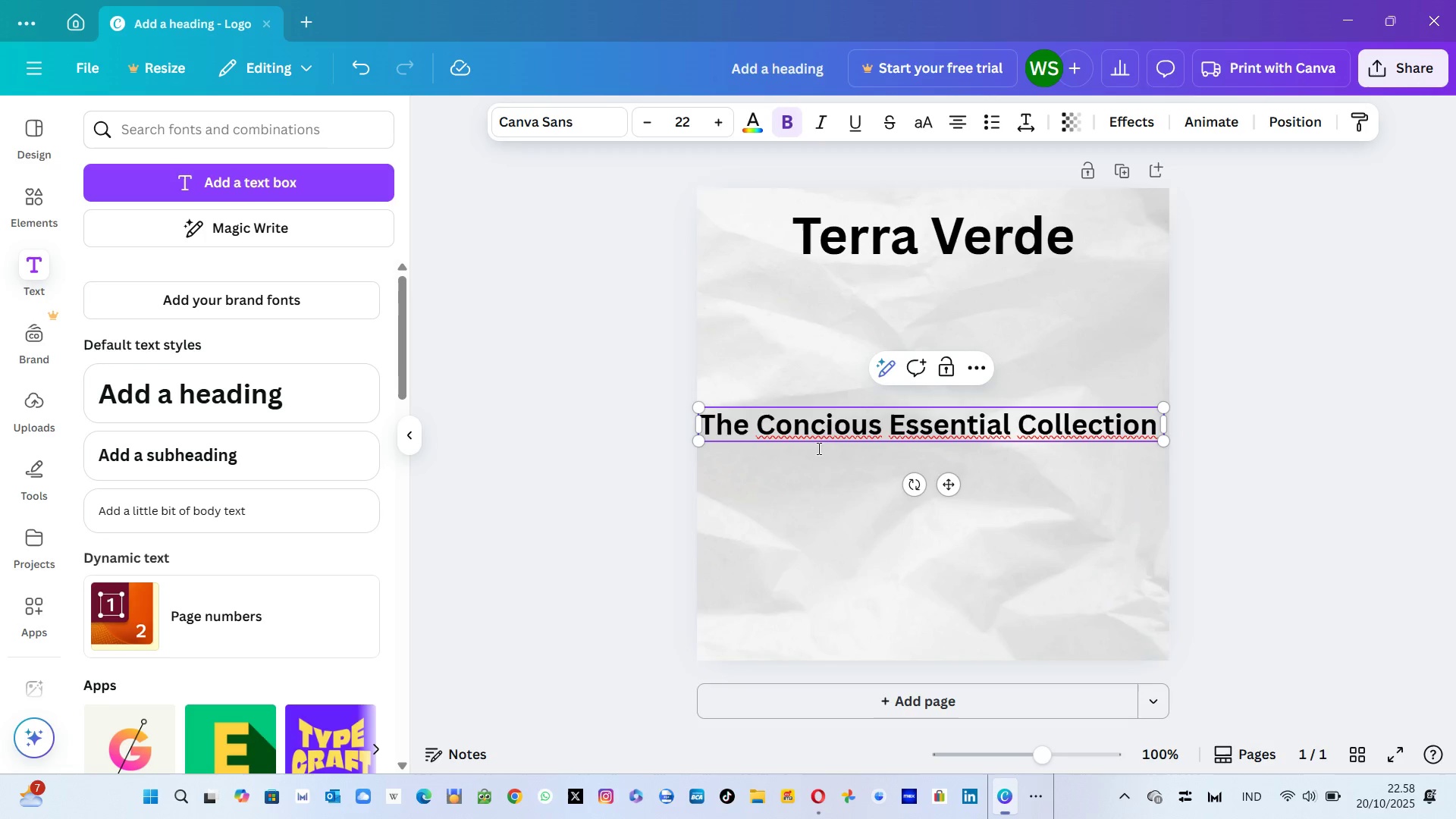 
key(S)
 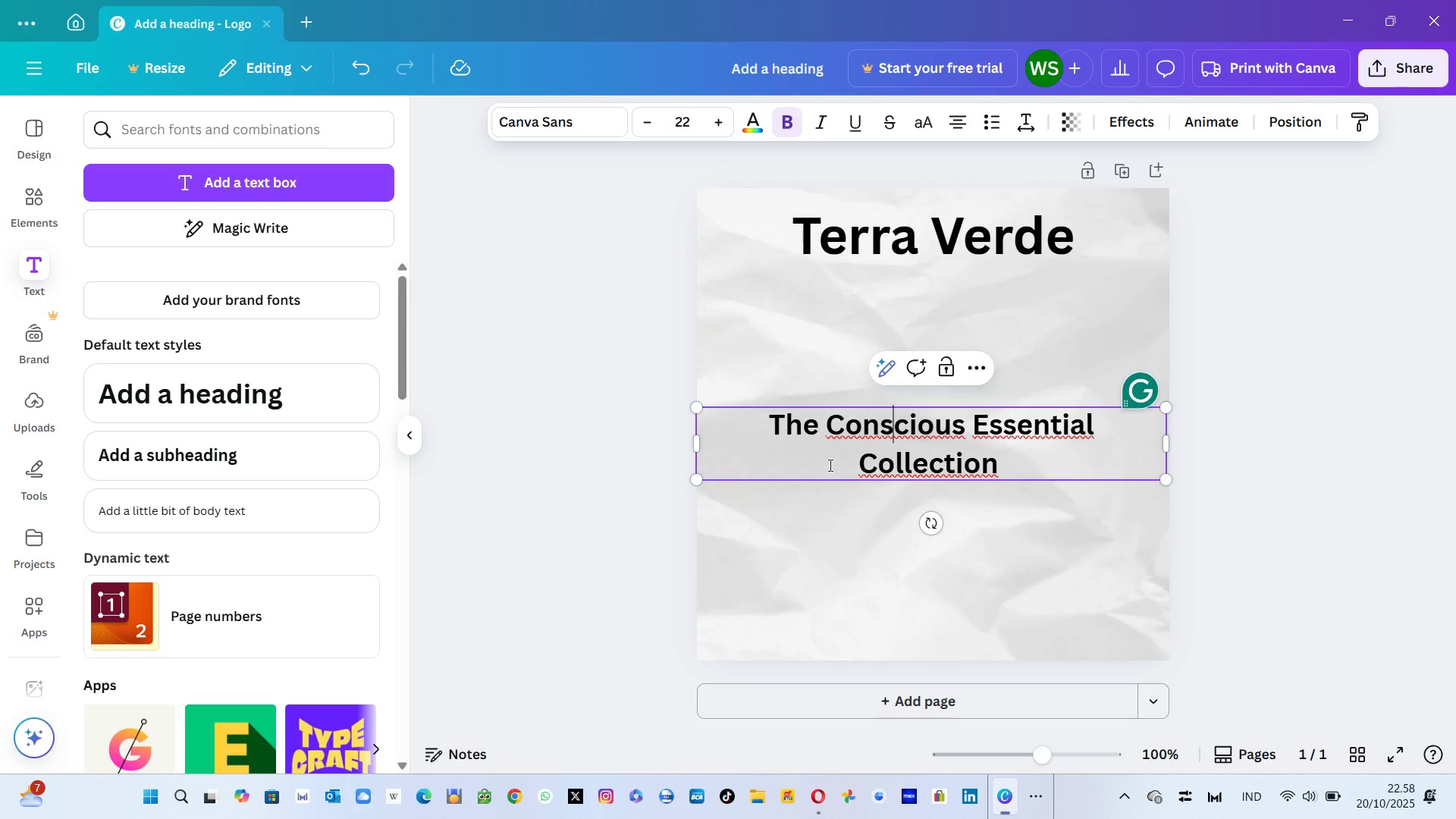 
key(ArrowRight)
 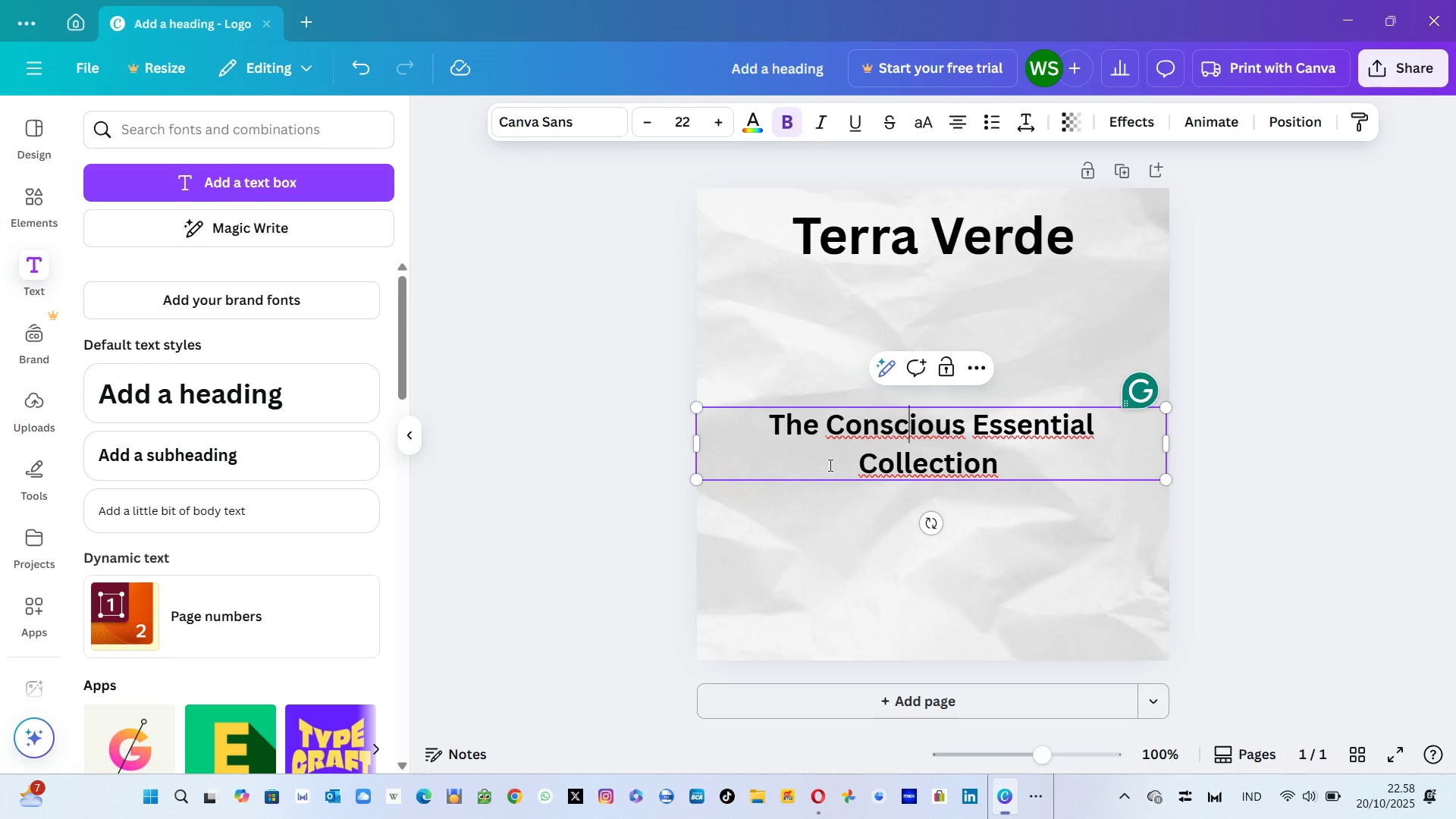 
key(ArrowRight)
 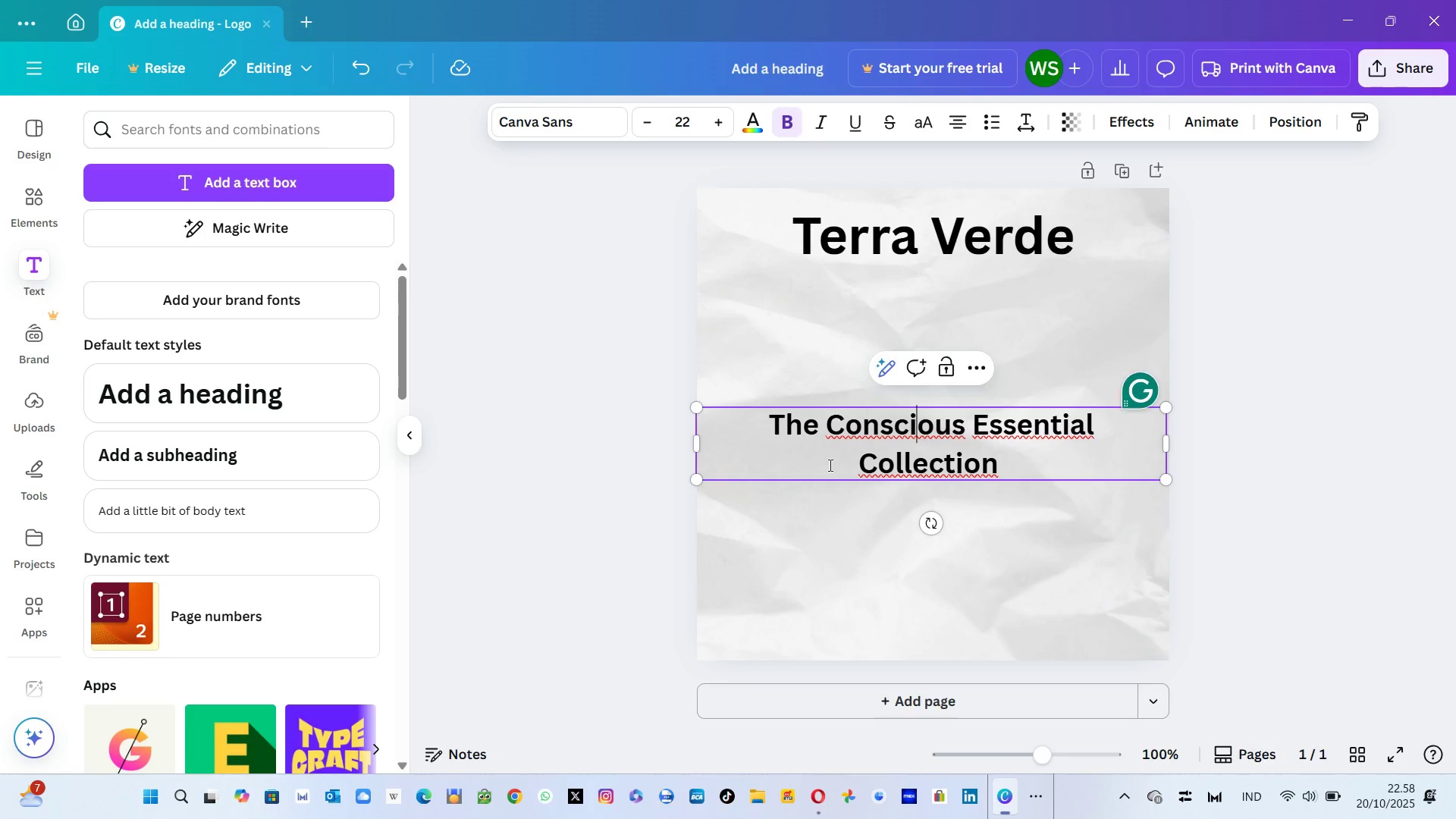 
key(ArrowRight)
 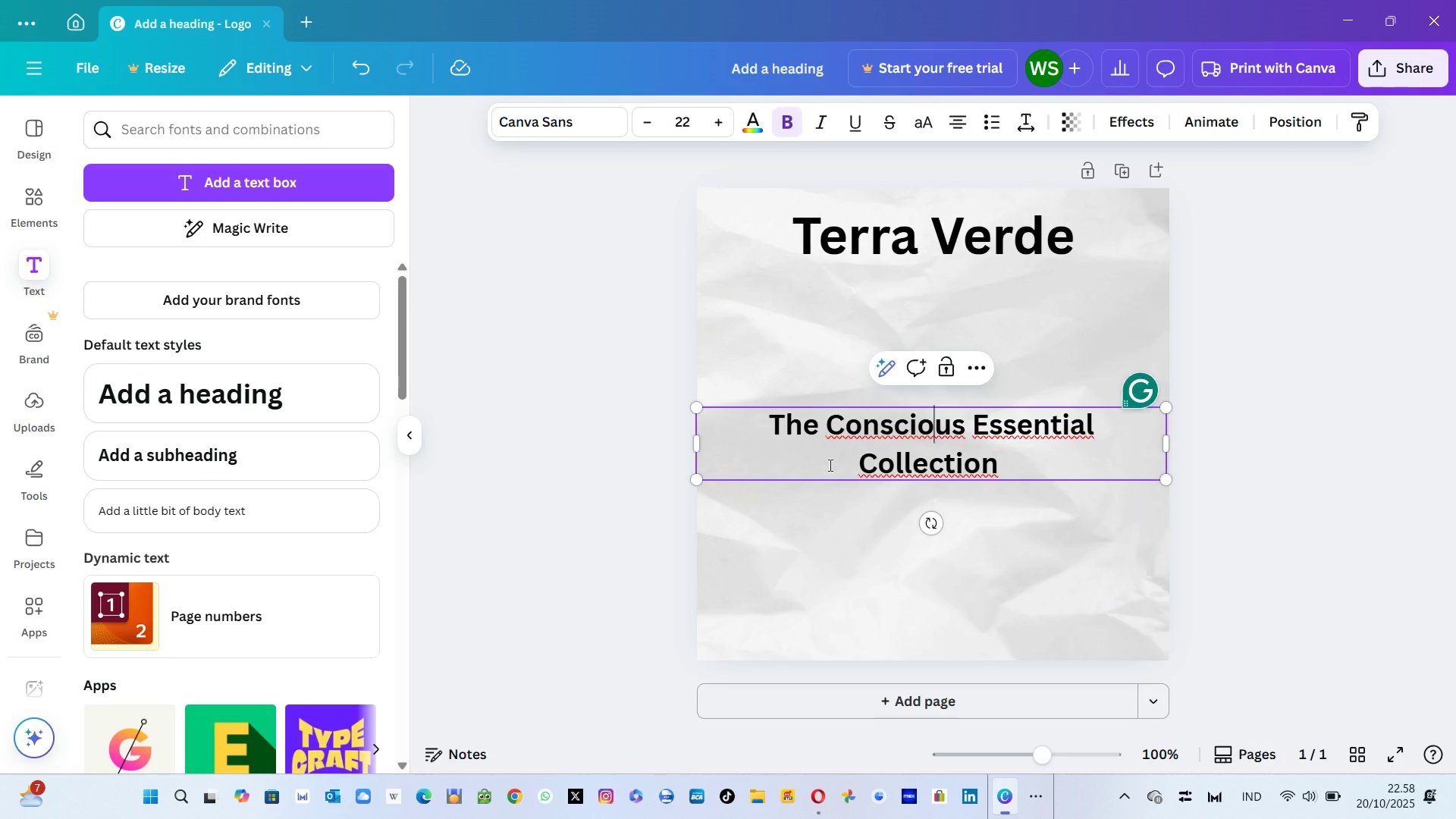 
key(Backspace)
 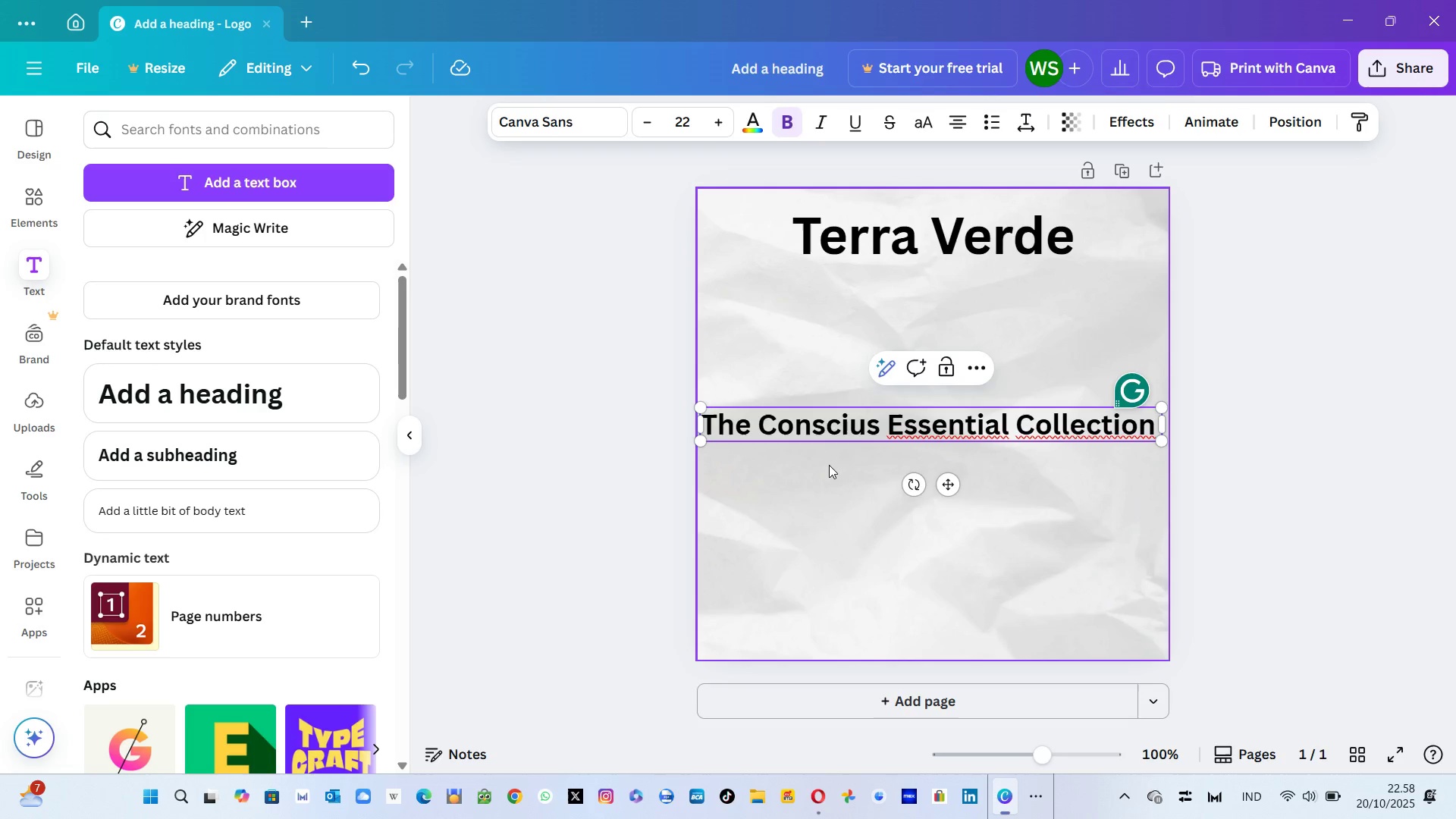 
key(Alt+AltLeft)
 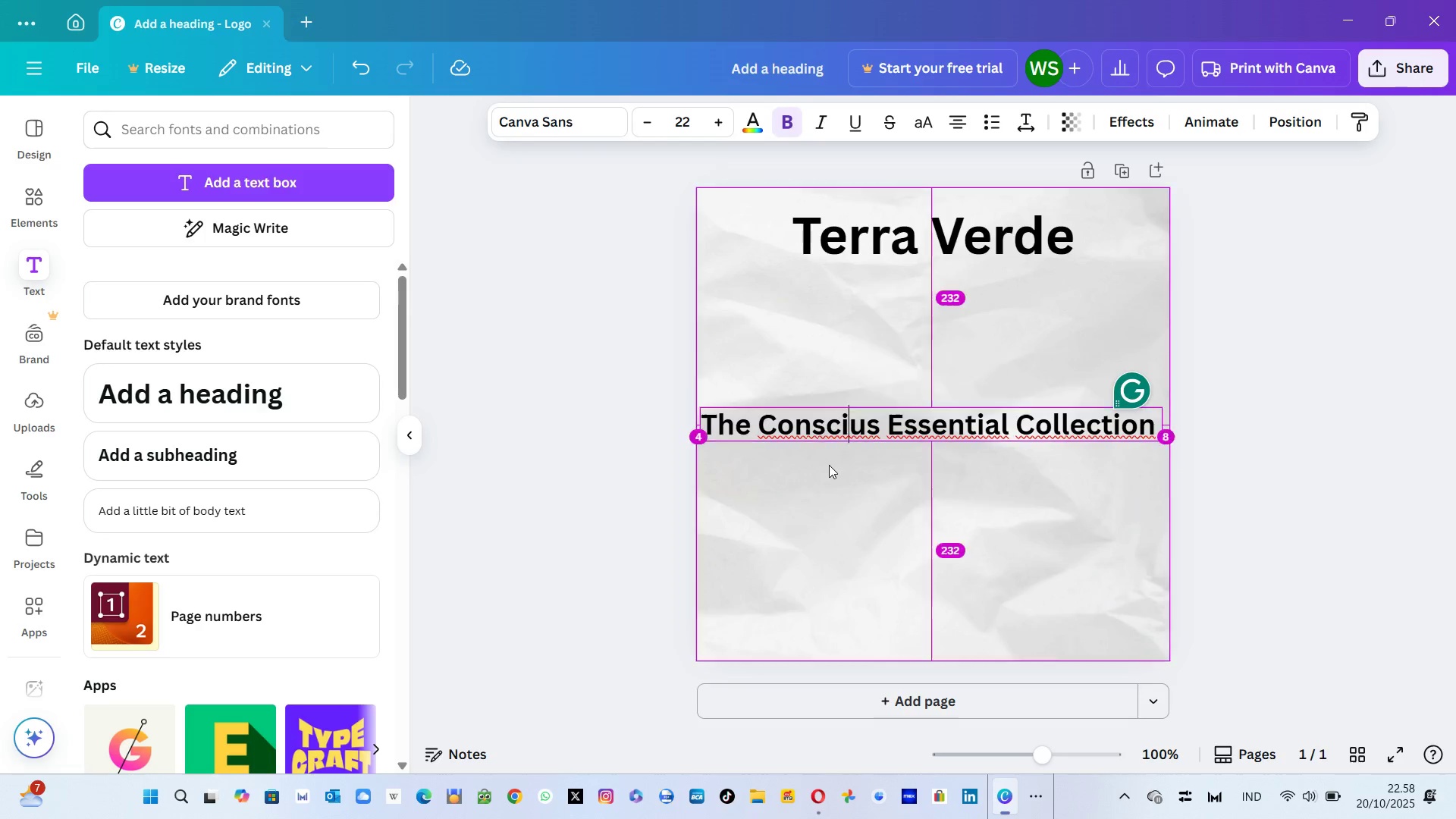 
key(Alt+Tab)
 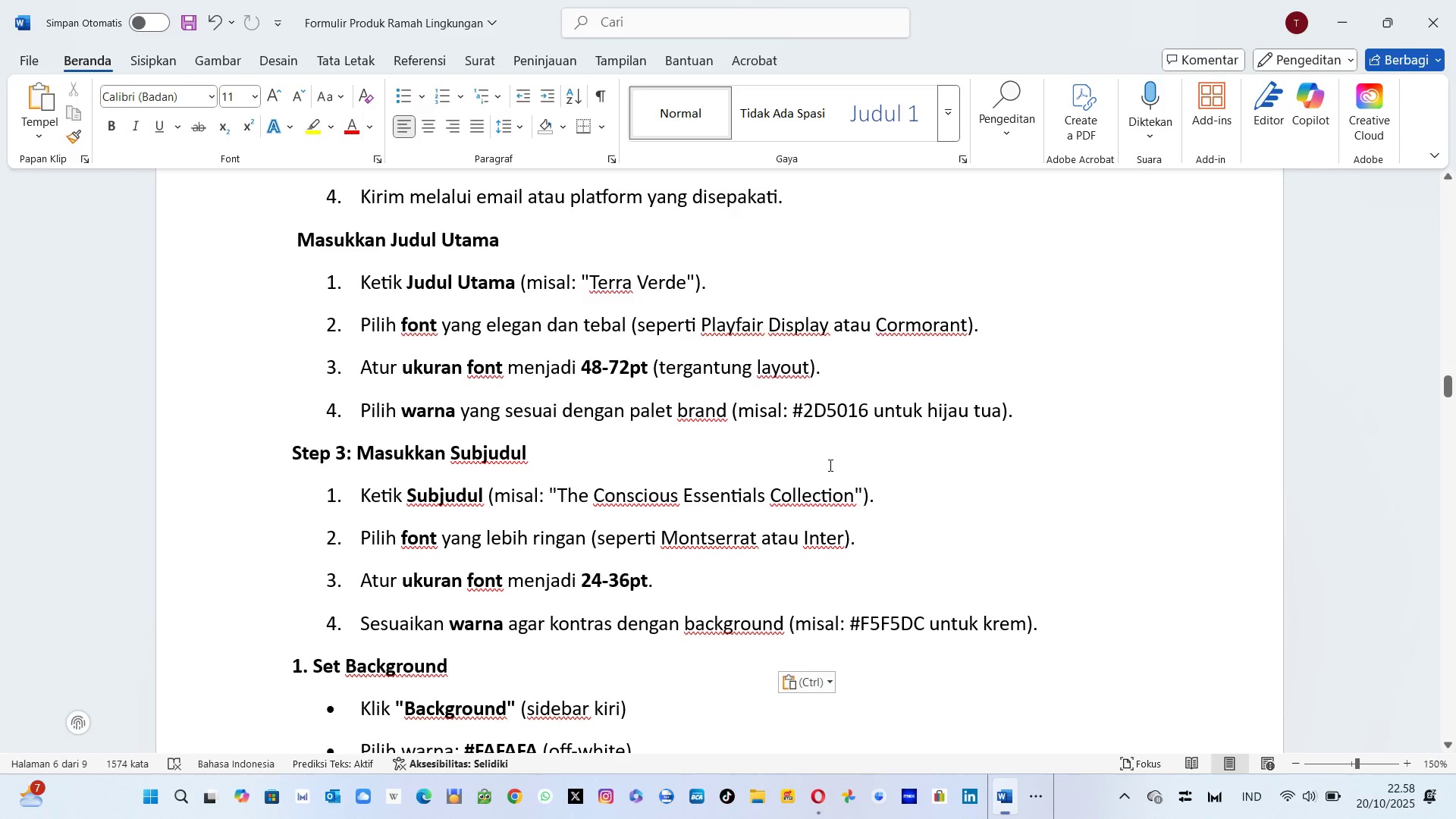 
key(Alt+AltLeft)
 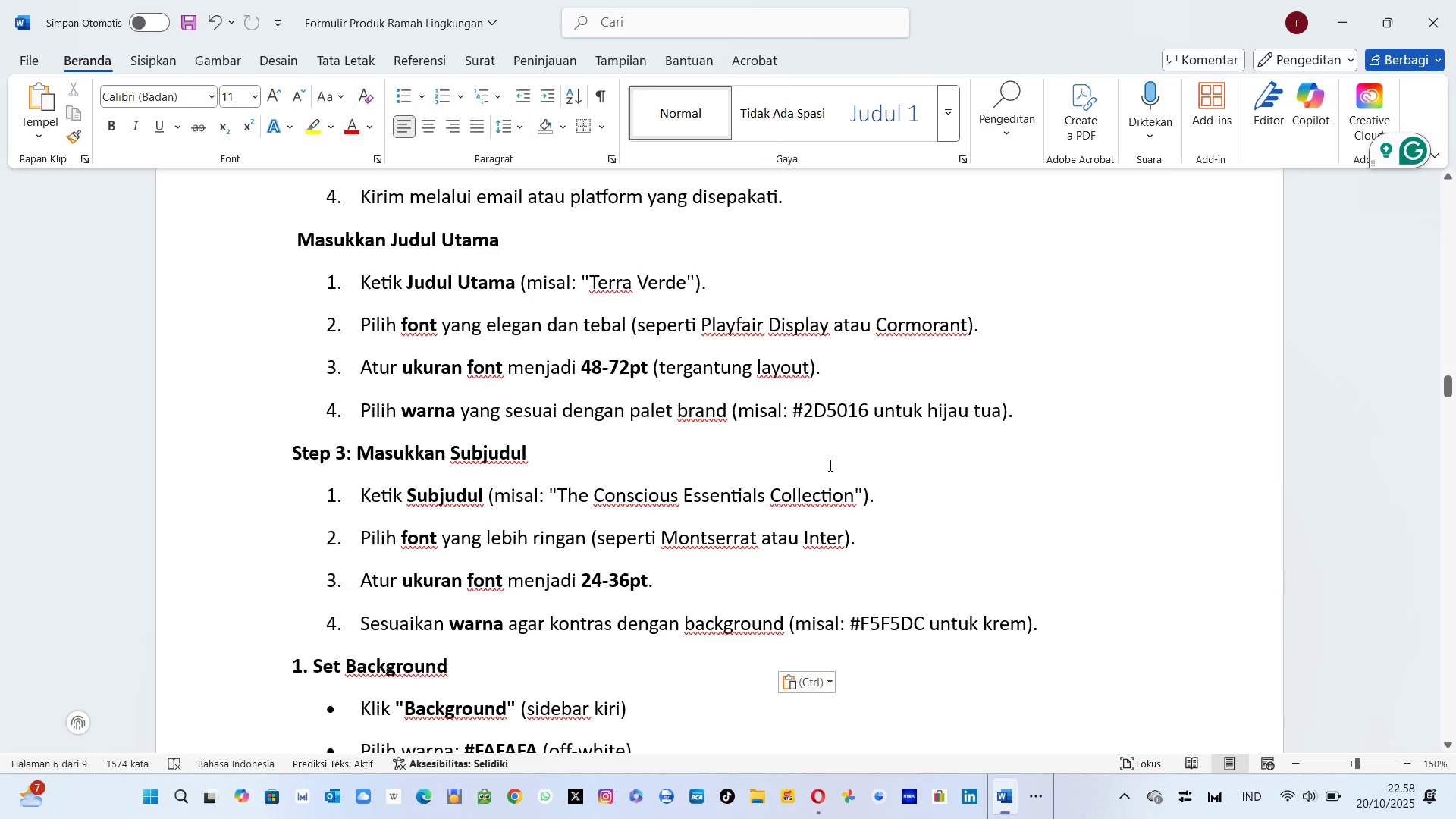 
key(Alt+Tab)
 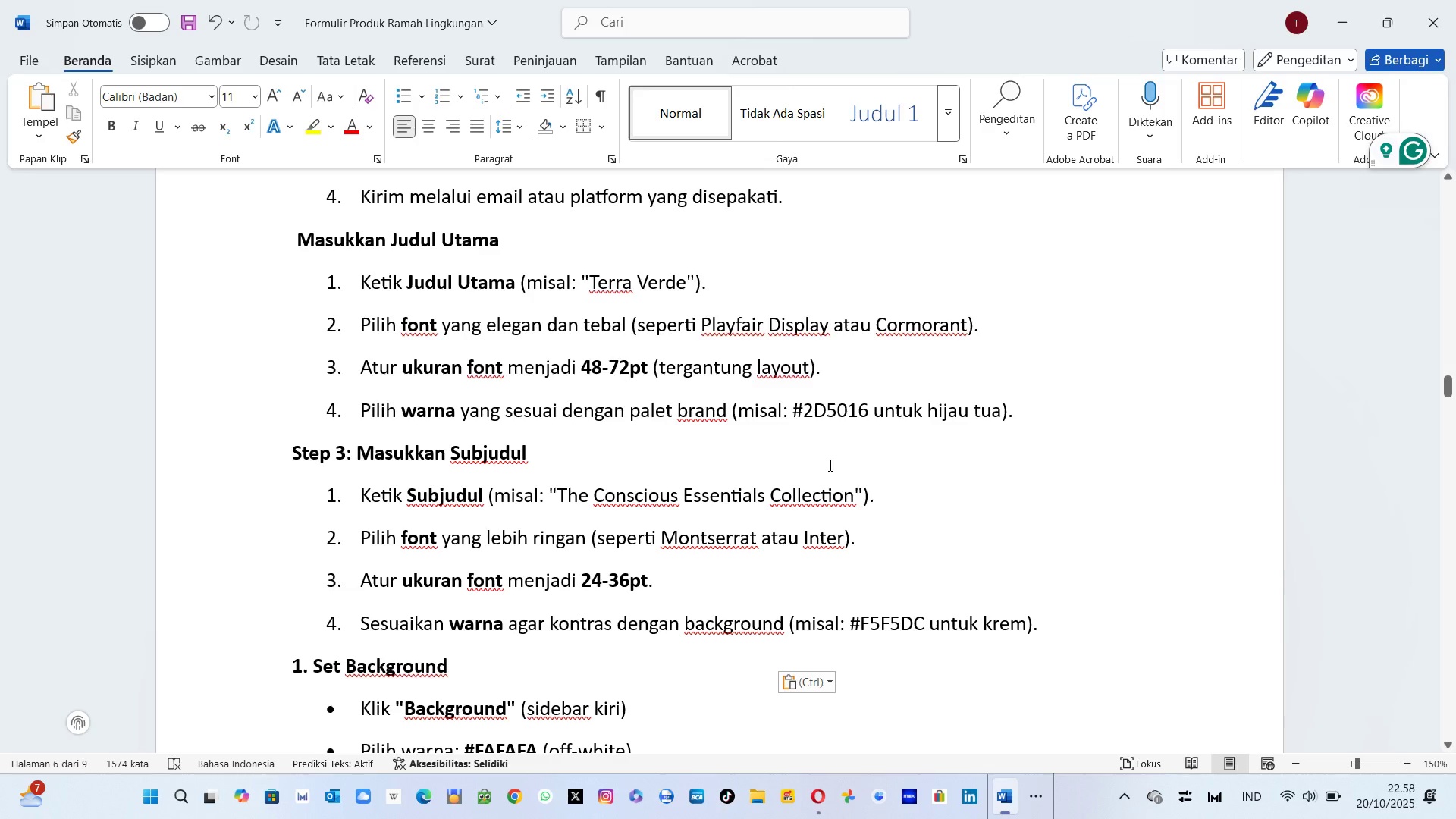 
key(Alt+ArrowRight)
 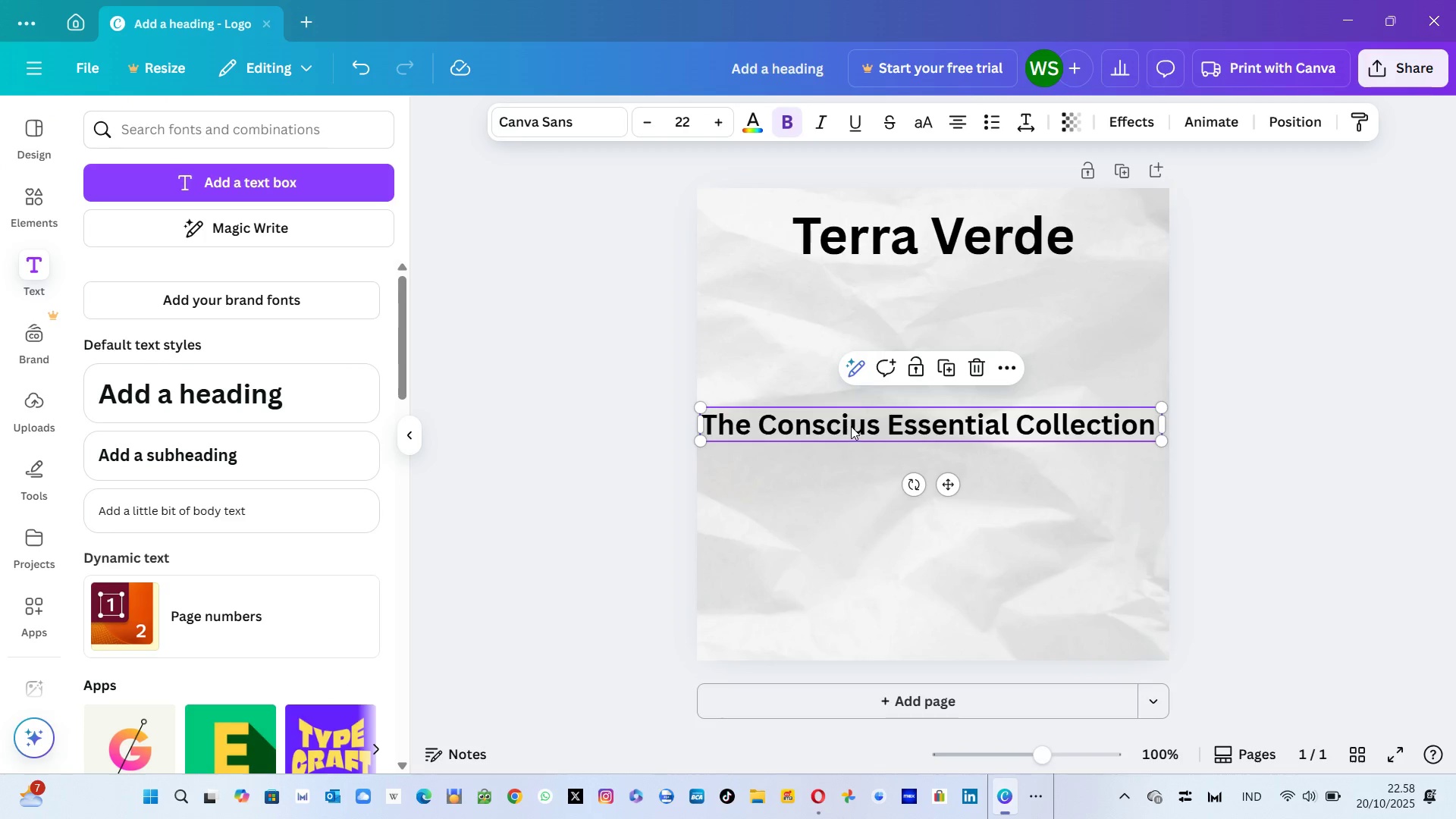 
left_click([851, 426])
 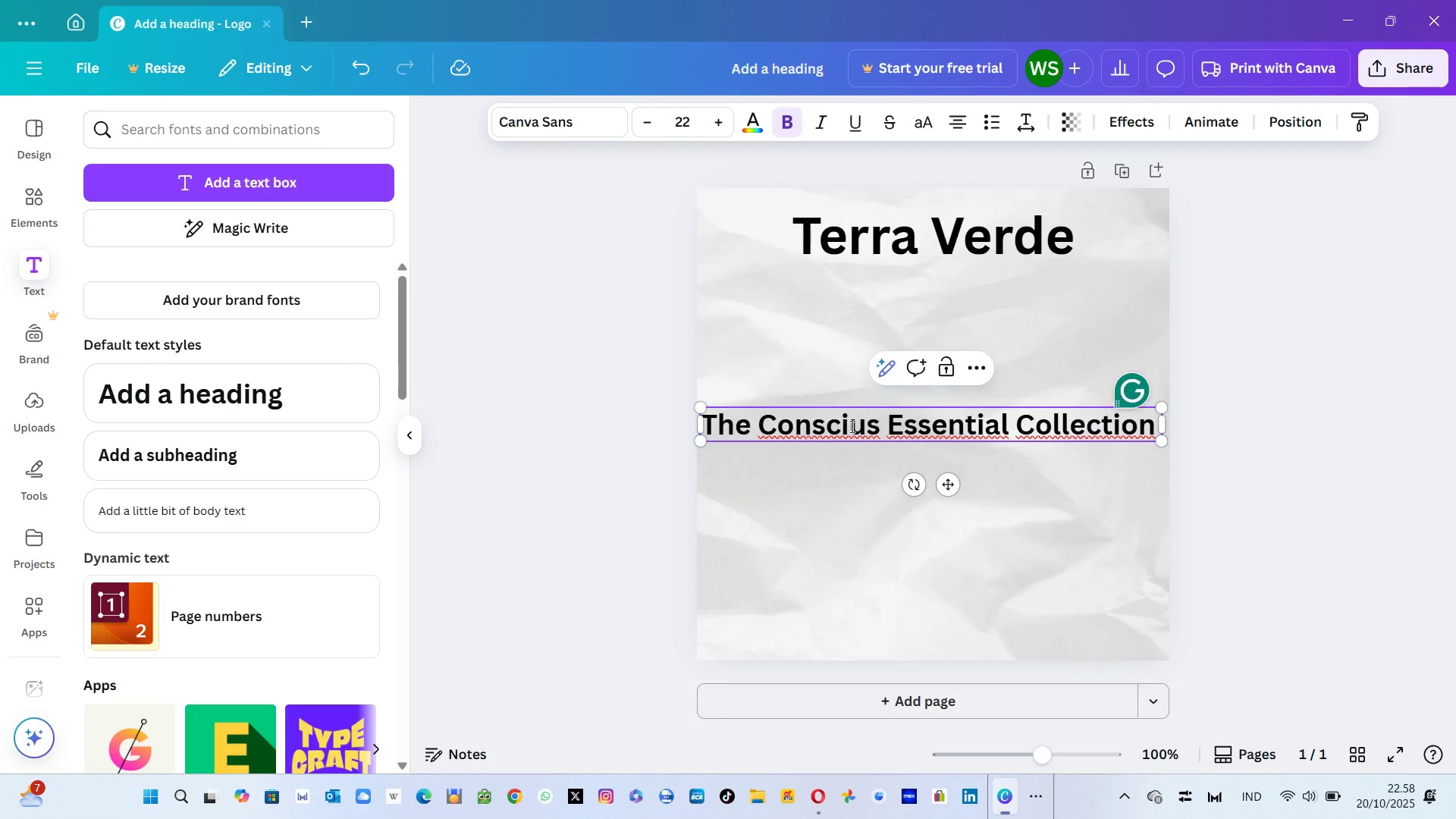 
key(O)
 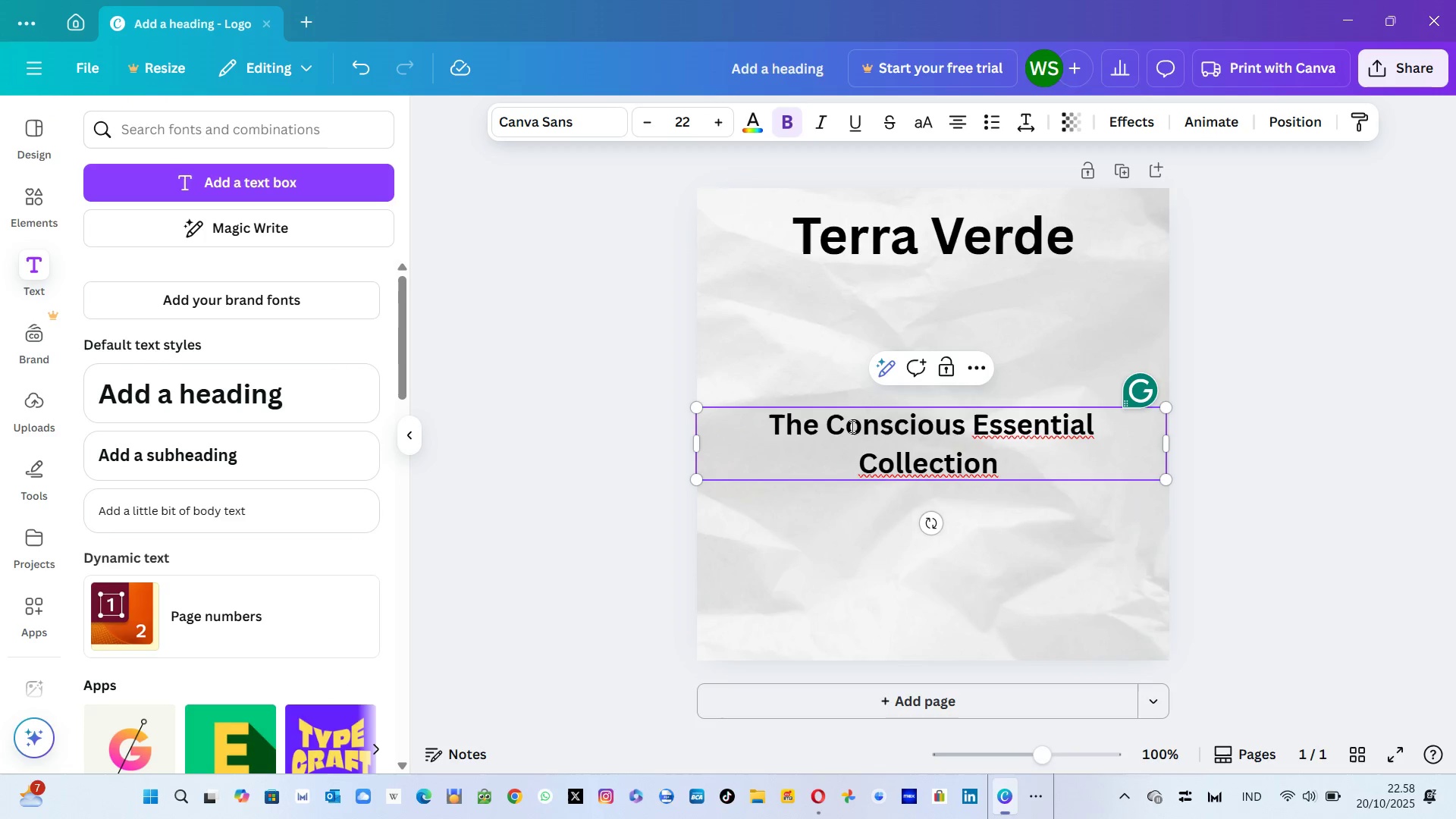 
key(Control+ControlLeft)
 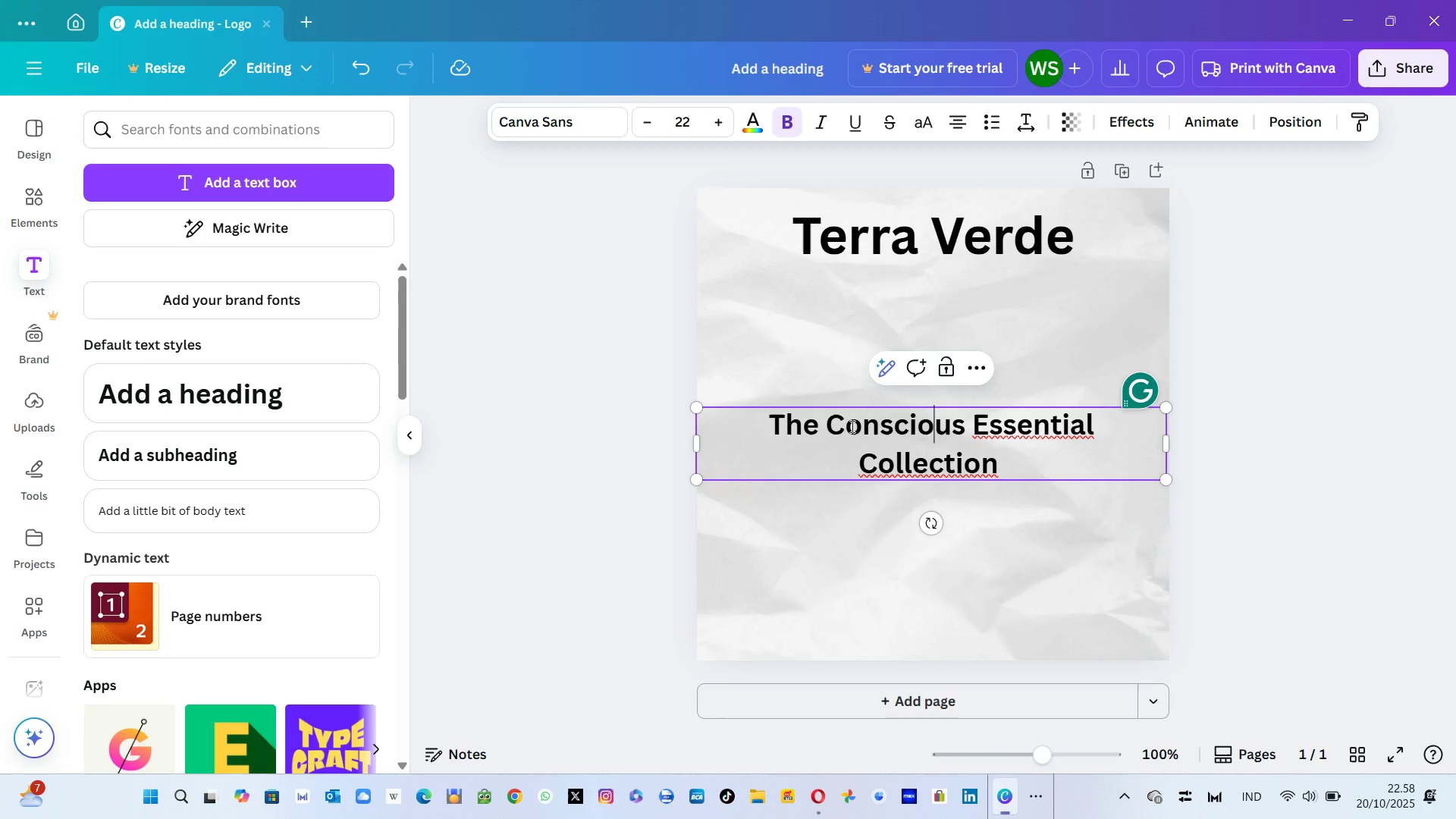 
key(Control+ControlLeft)
 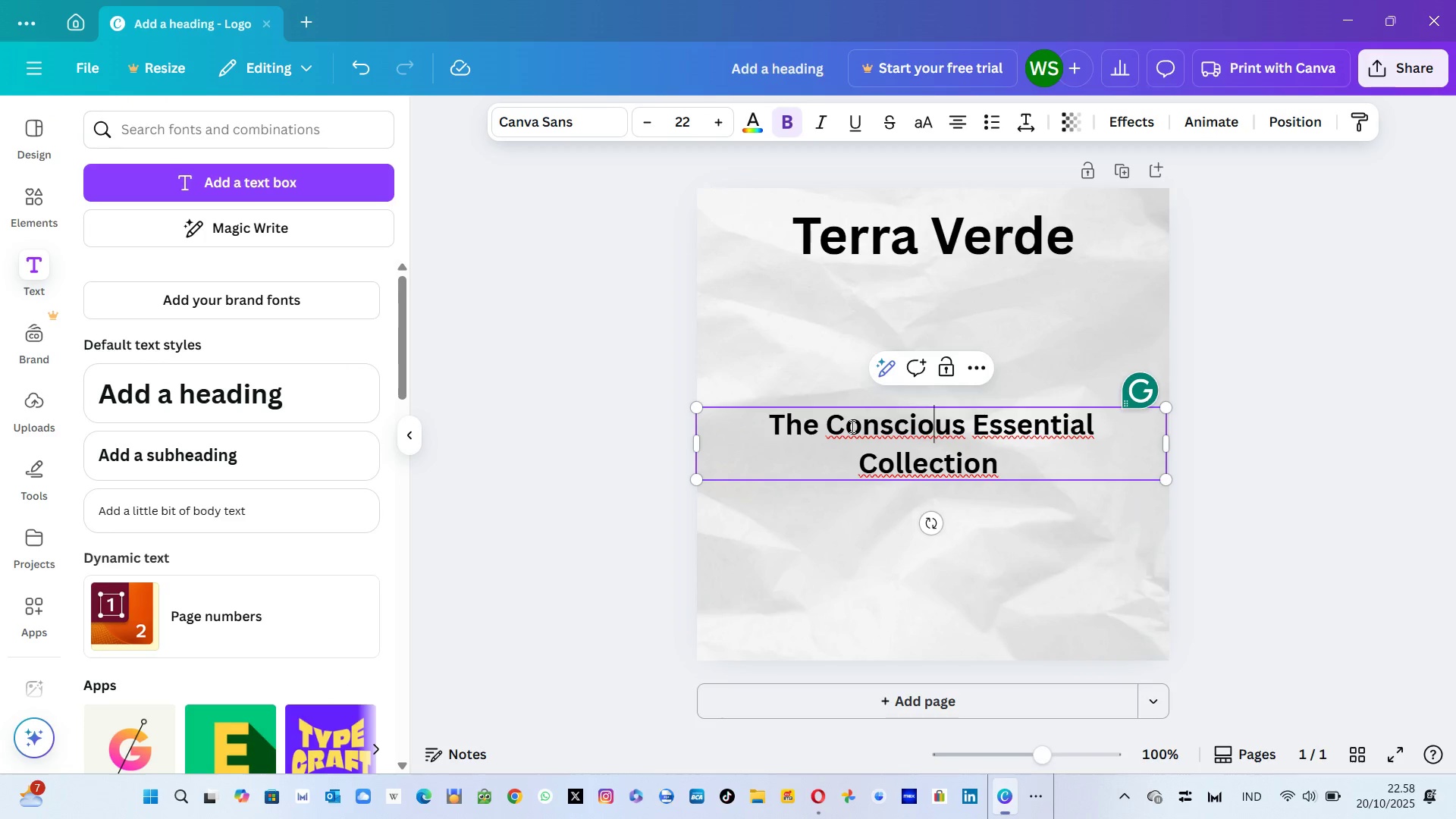 
key(Control+A)
 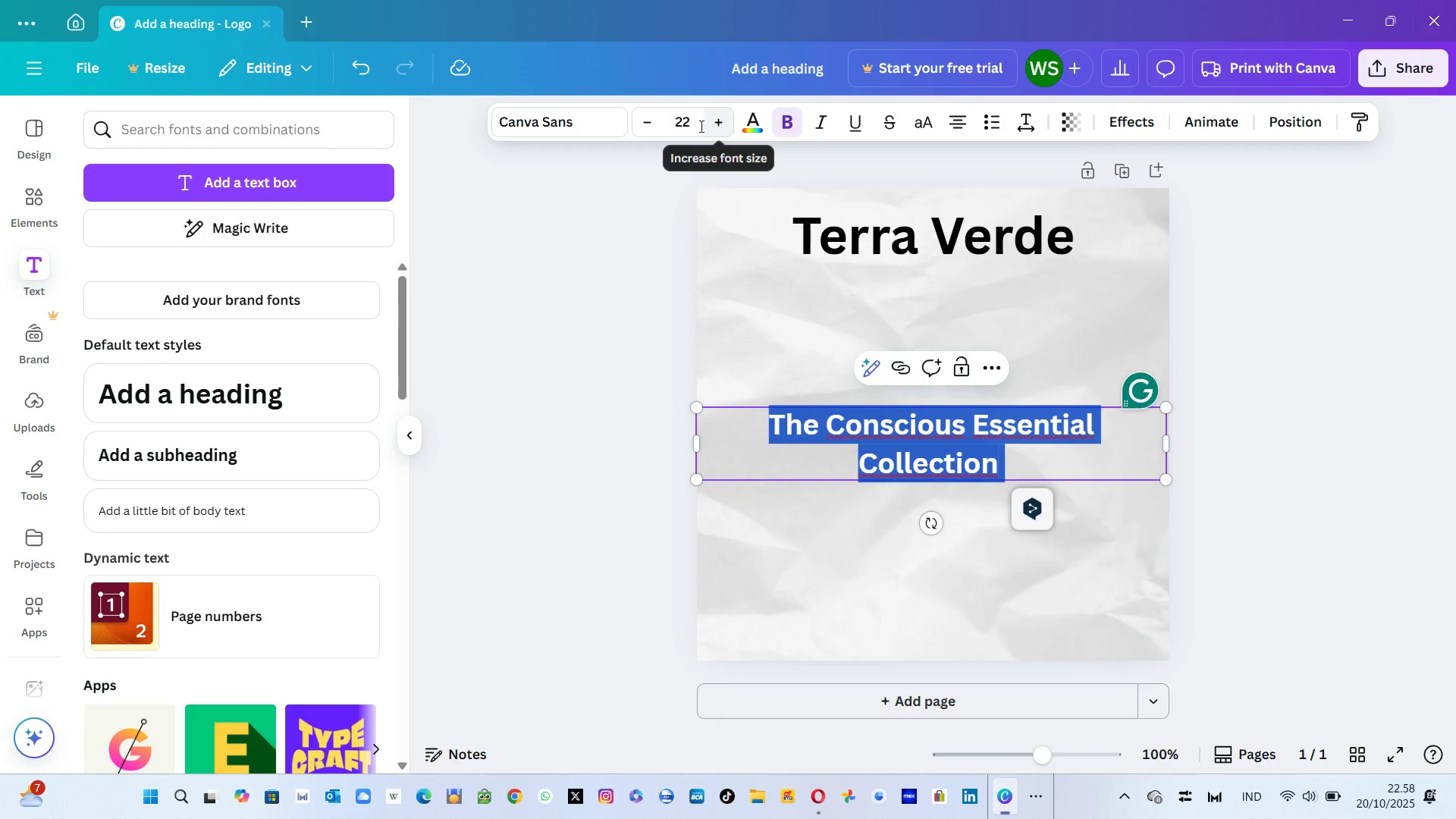 
left_click([698, 129])
 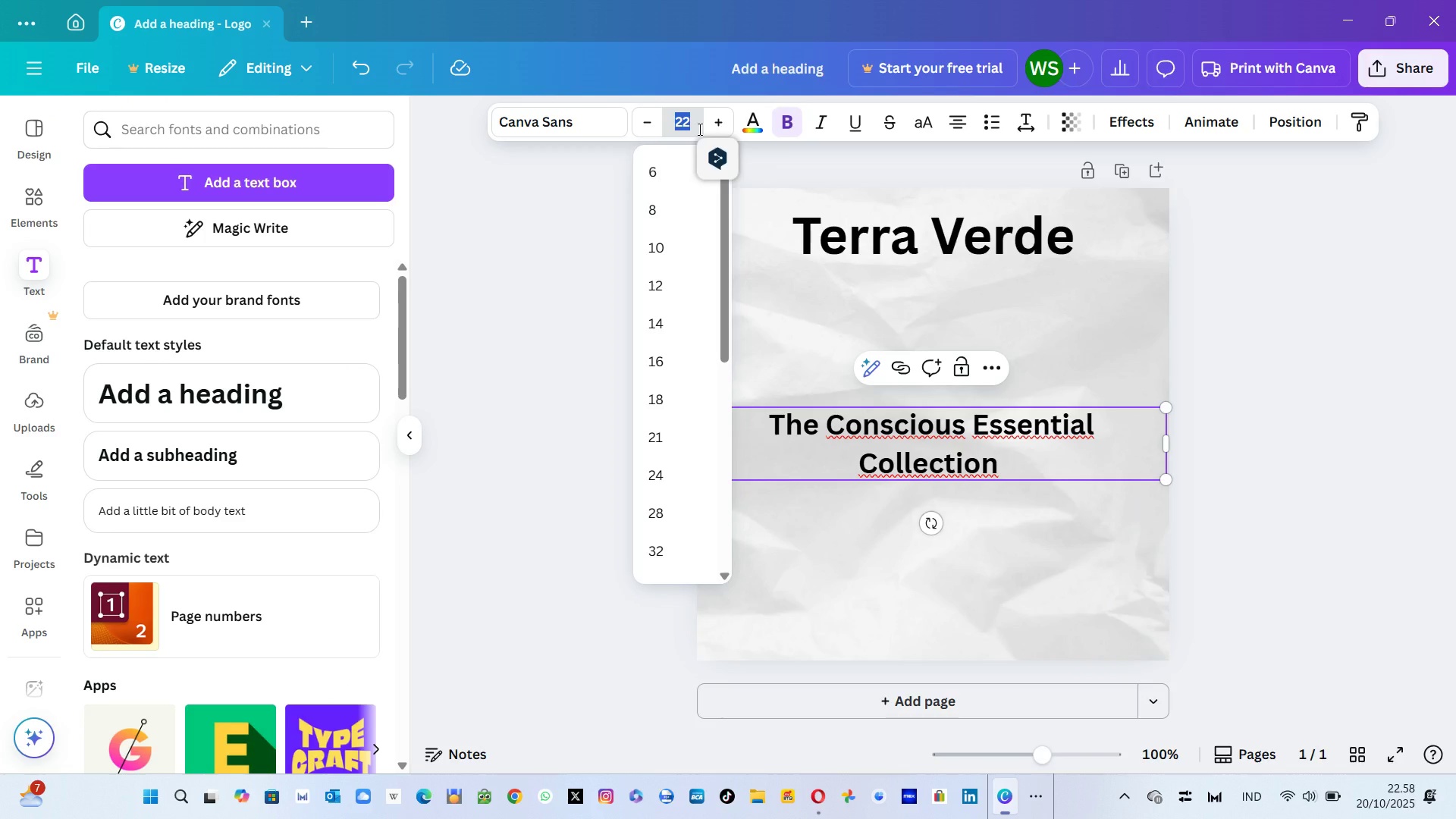 
type(19)
 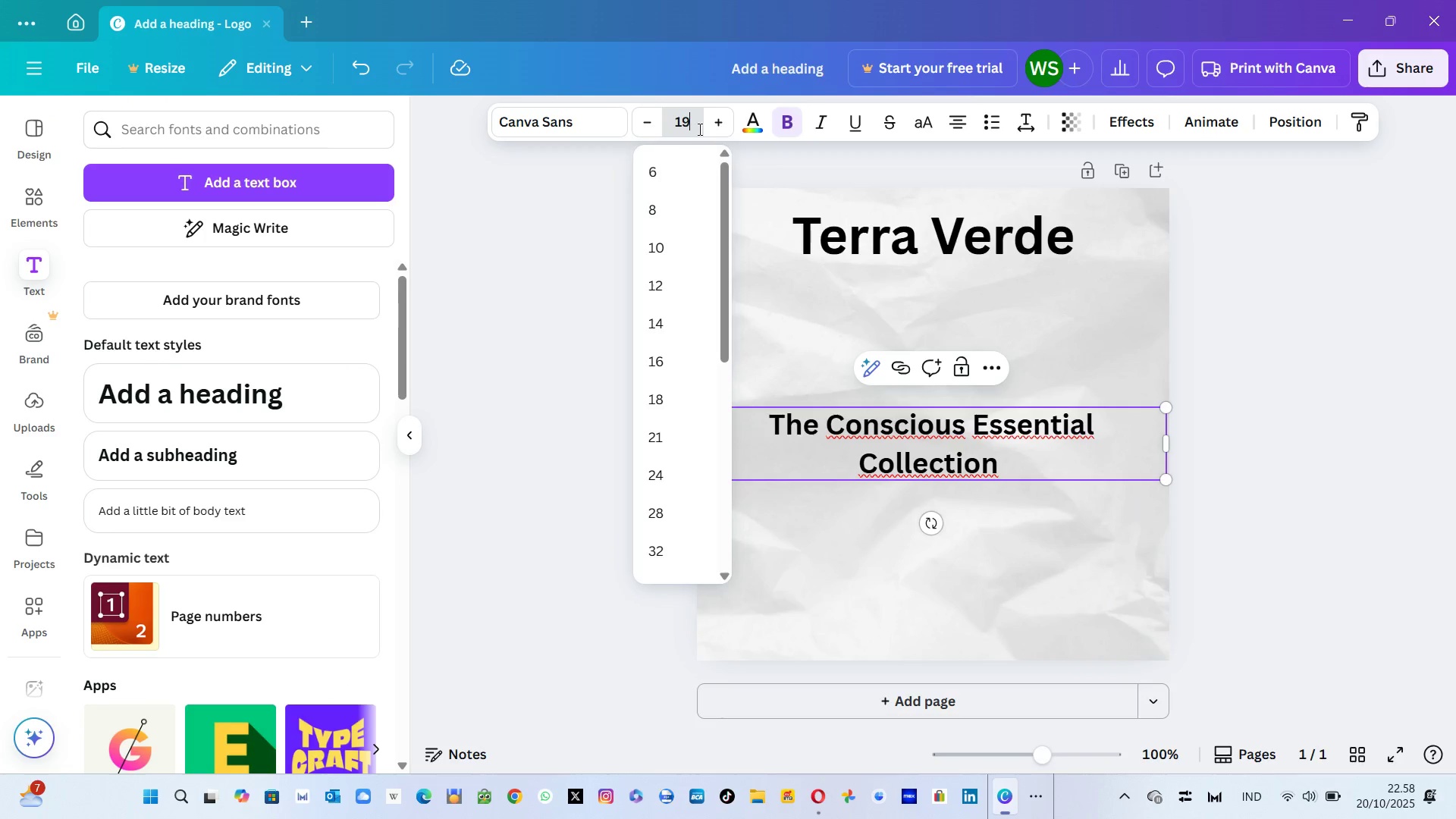 
key(Enter)
 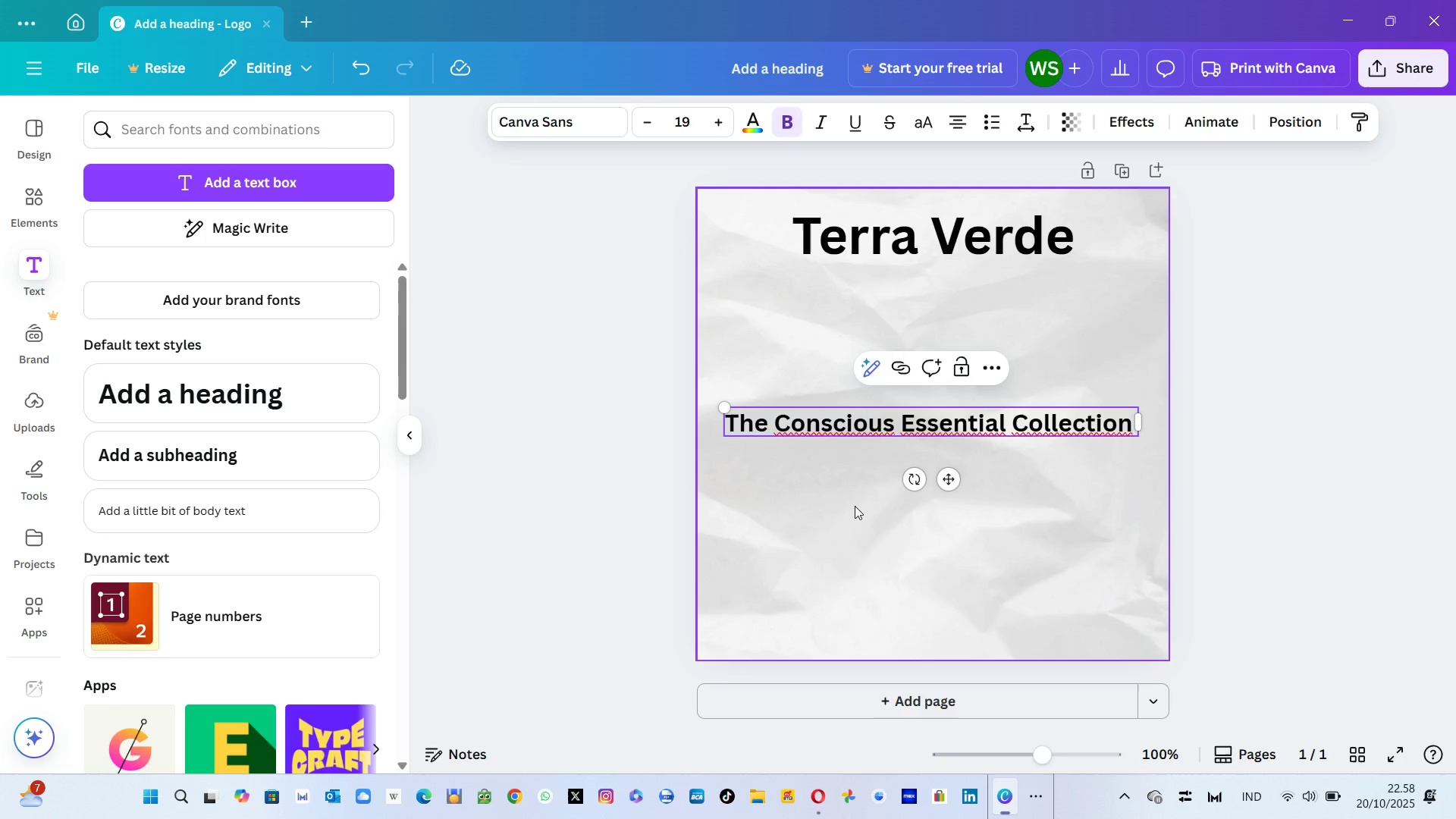 
left_click([855, 506])
 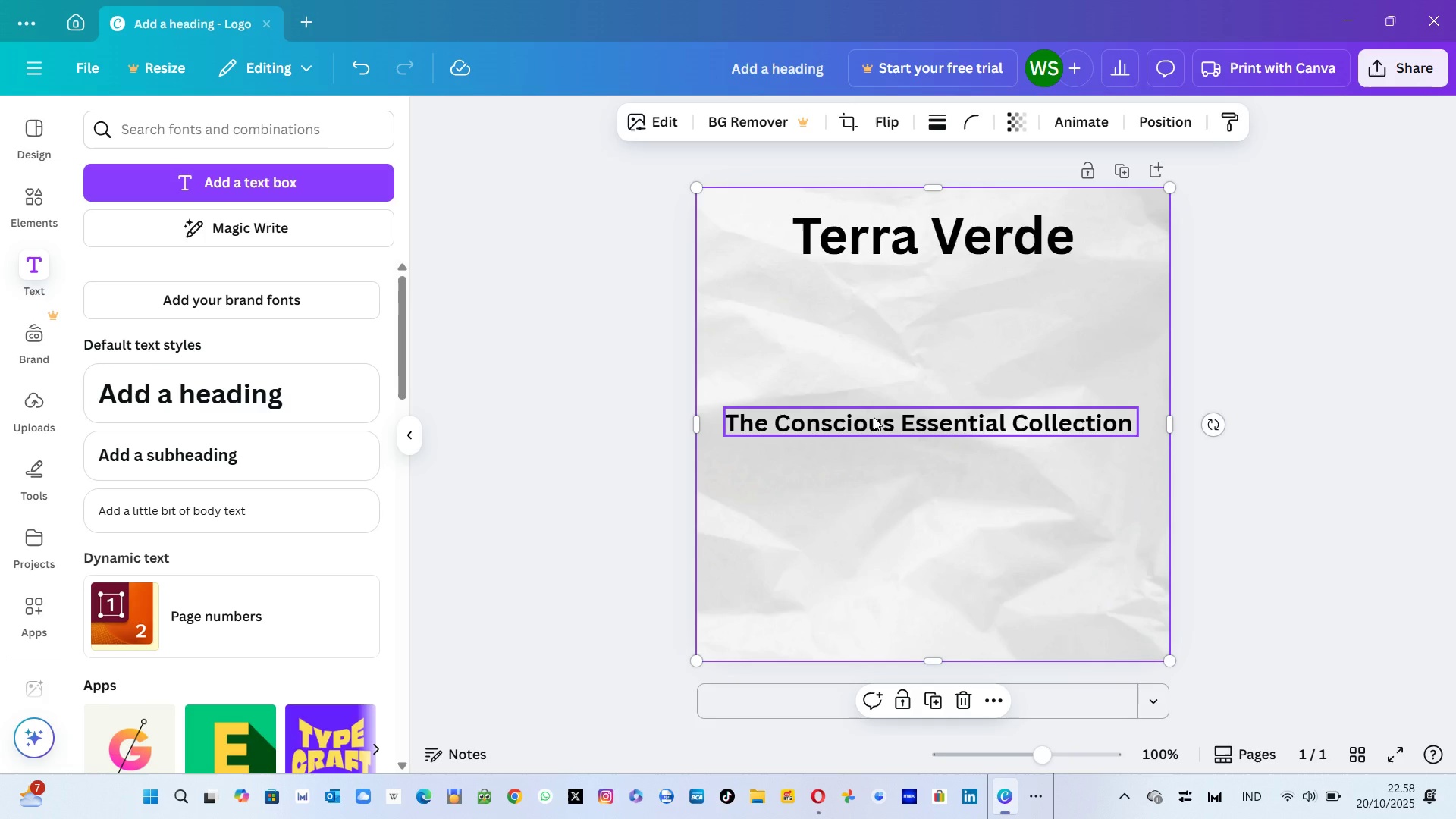 
left_click_drag(start_coordinate=[874, 417], to_coordinate=[874, 303])
 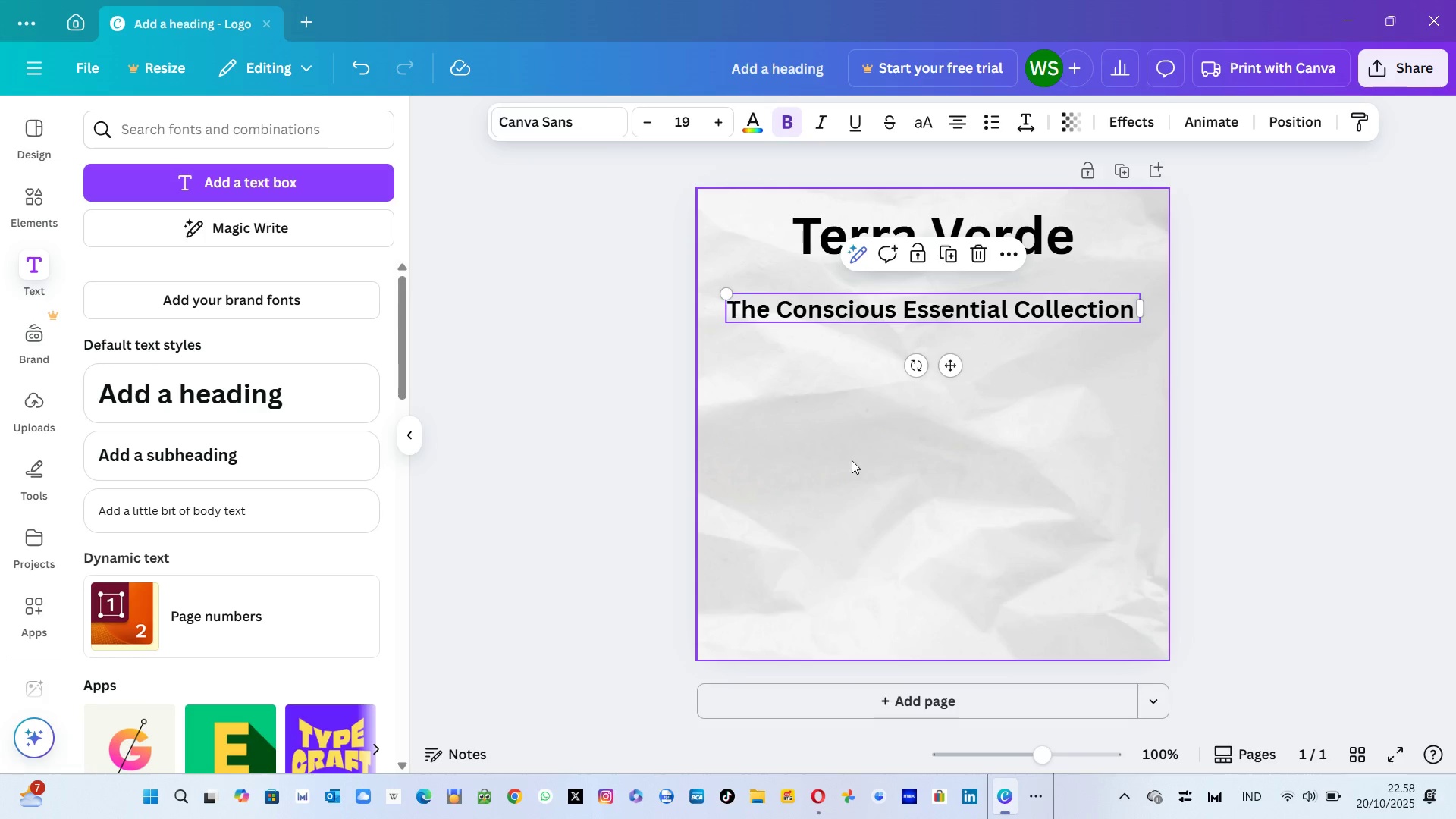 
left_click([852, 460])
 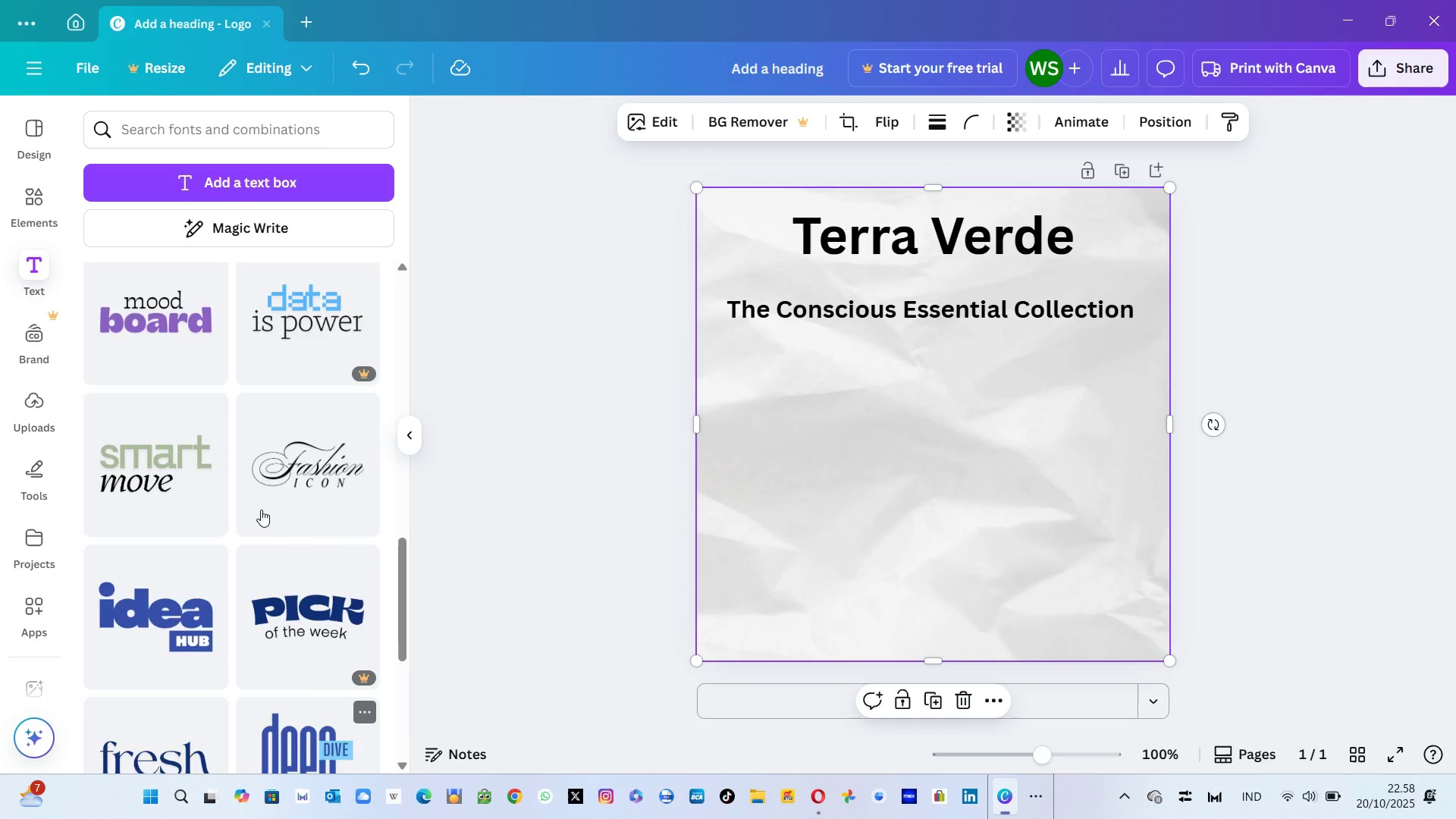 
wait(13.95)
 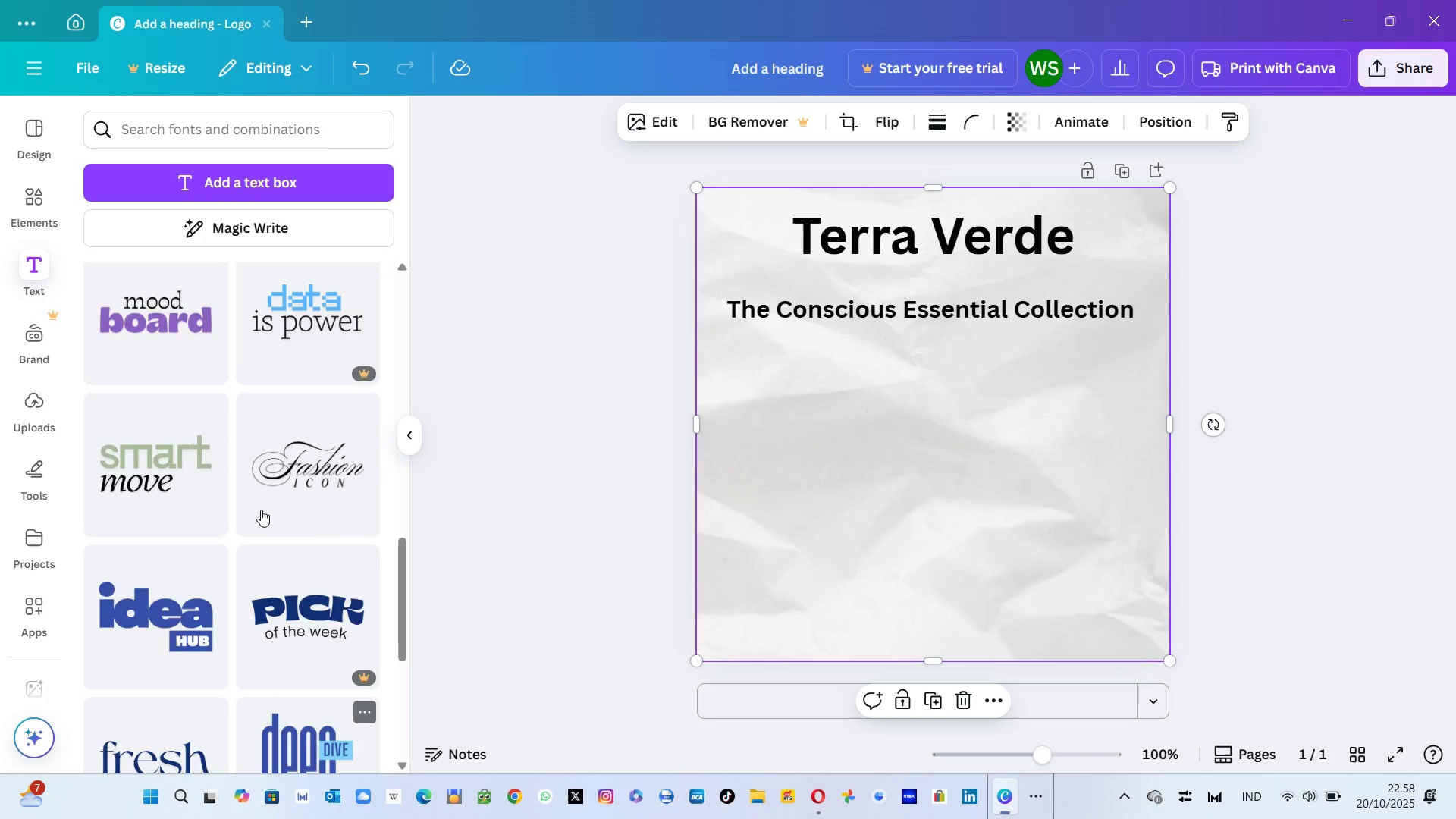 
left_click([290, 190])
 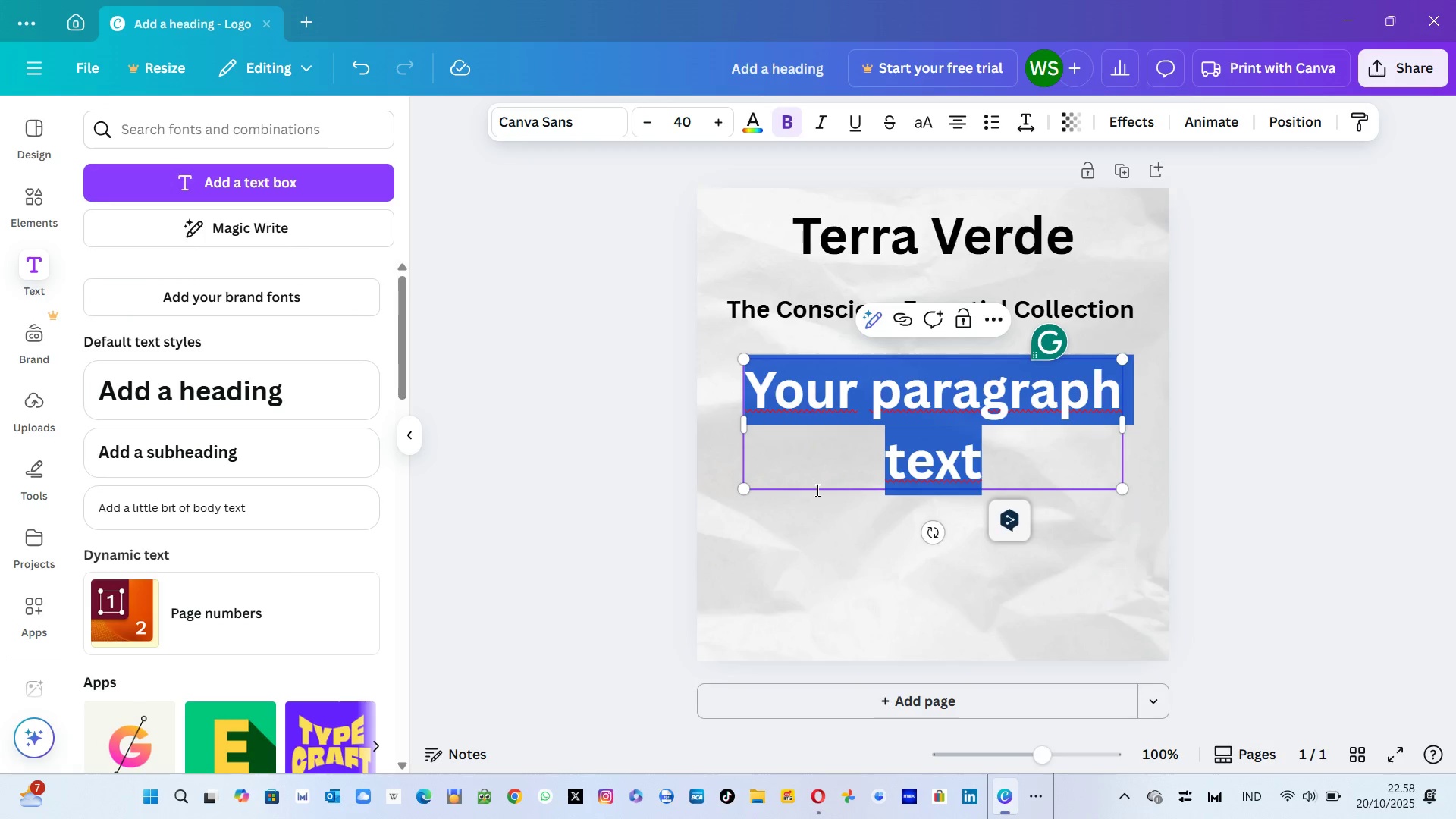 
wait(6.55)
 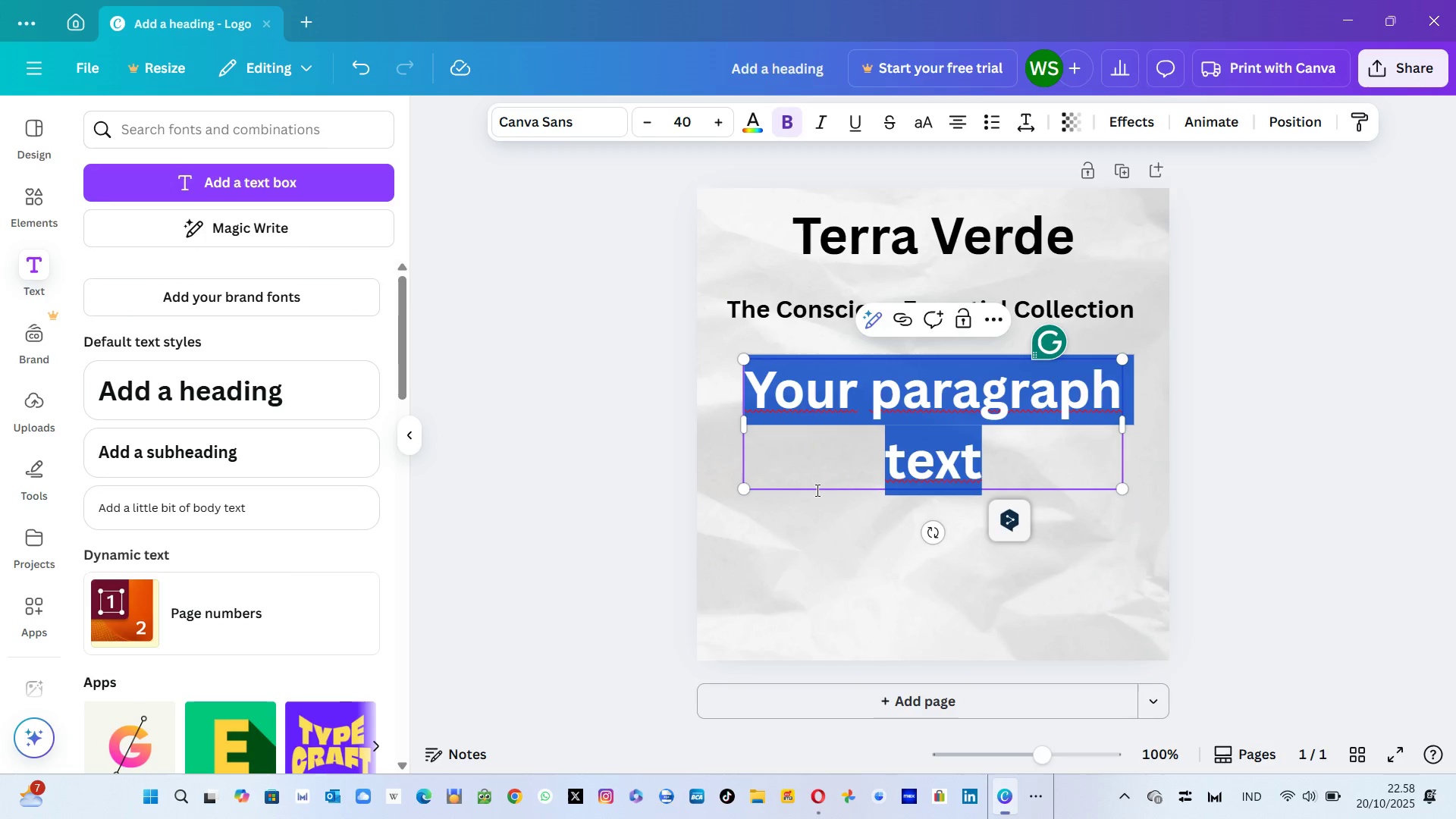 
key(Alt+Tab)
 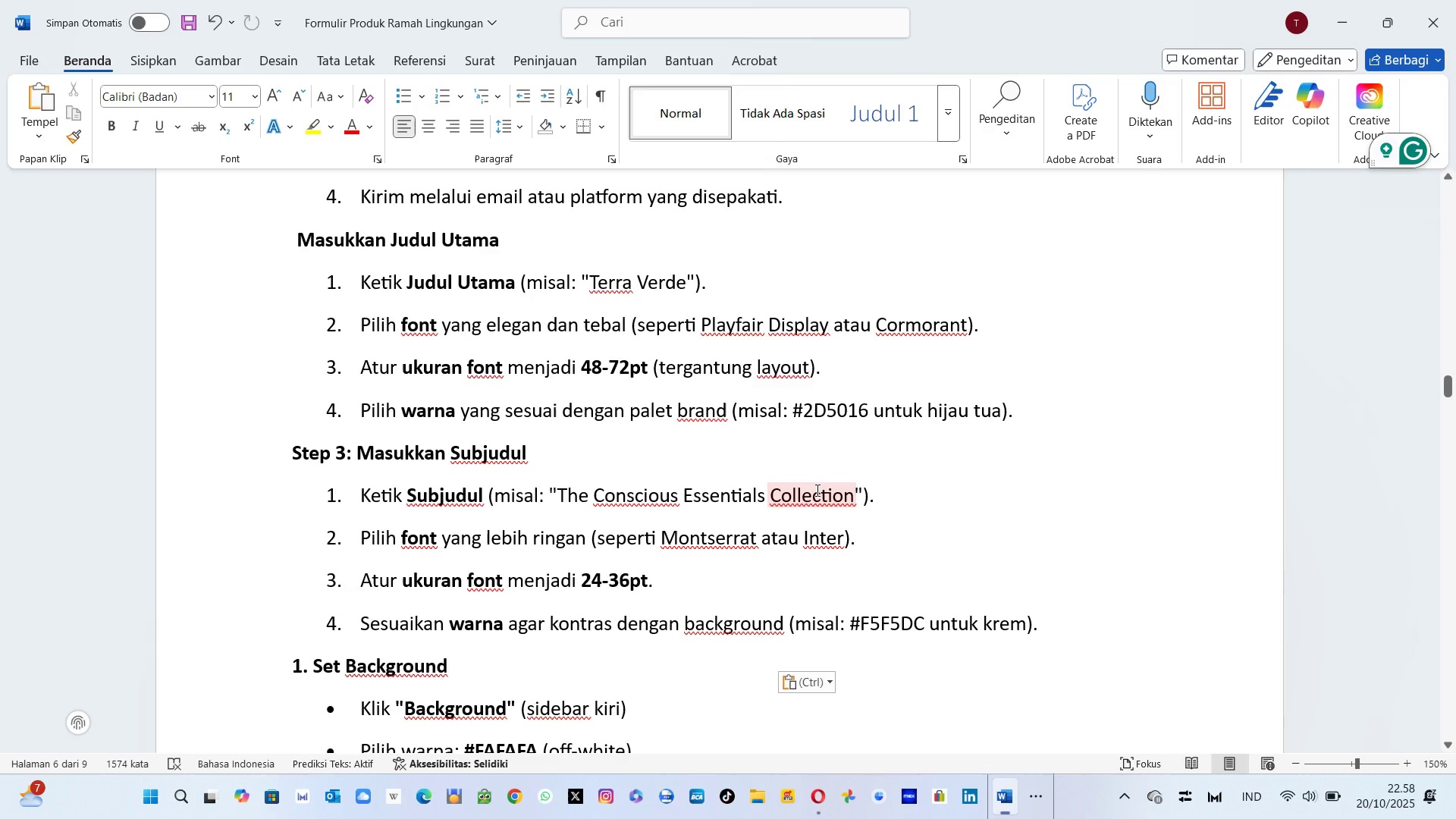 
scroll: coordinate [820, 475], scroll_direction: down, amount: 5.0
 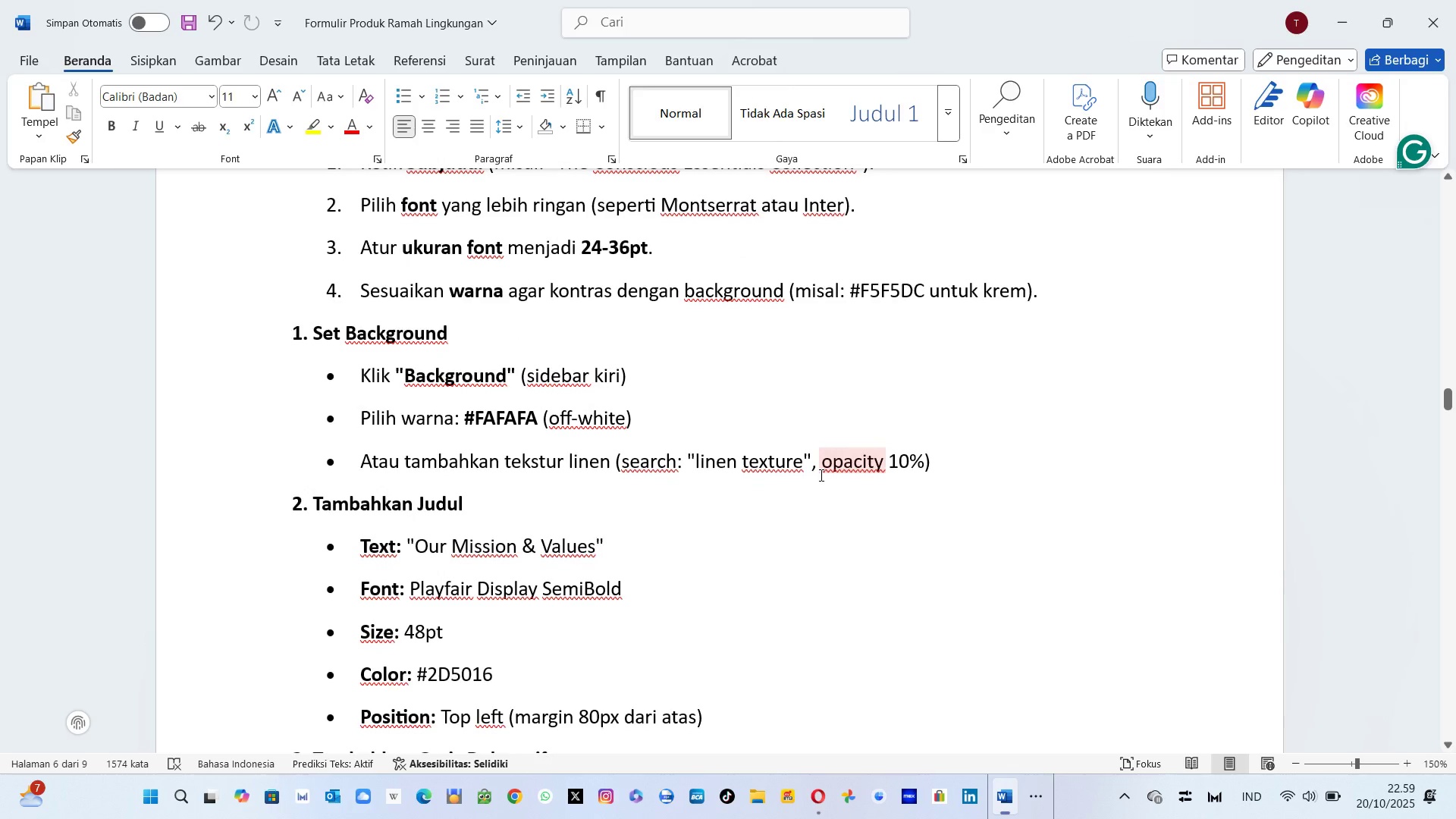 
scroll: coordinate [820, 475], scroll_direction: up, amount: 102.0
 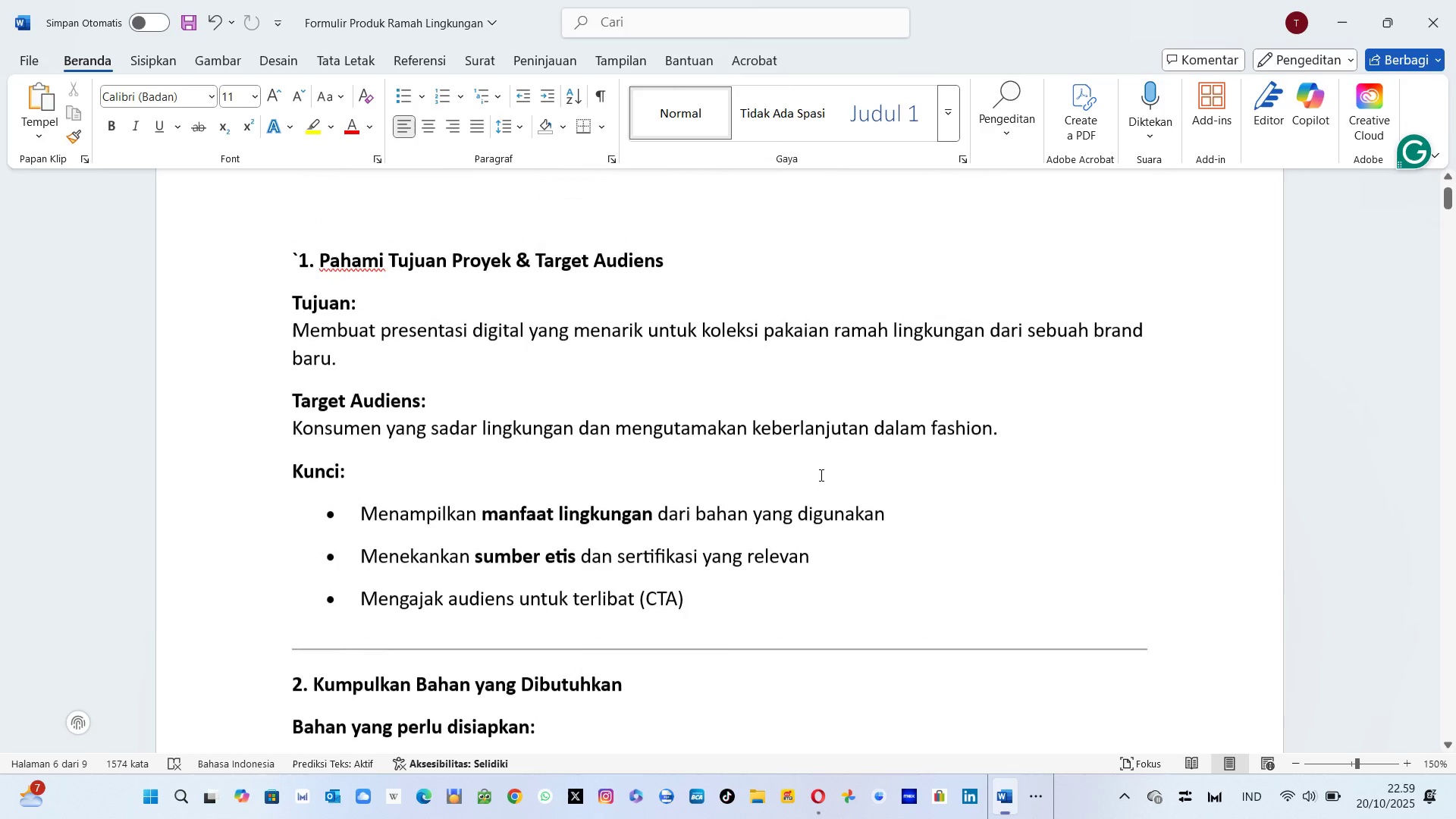 
scroll: coordinate [820, 475], scroll_direction: down, amount: 13.0
 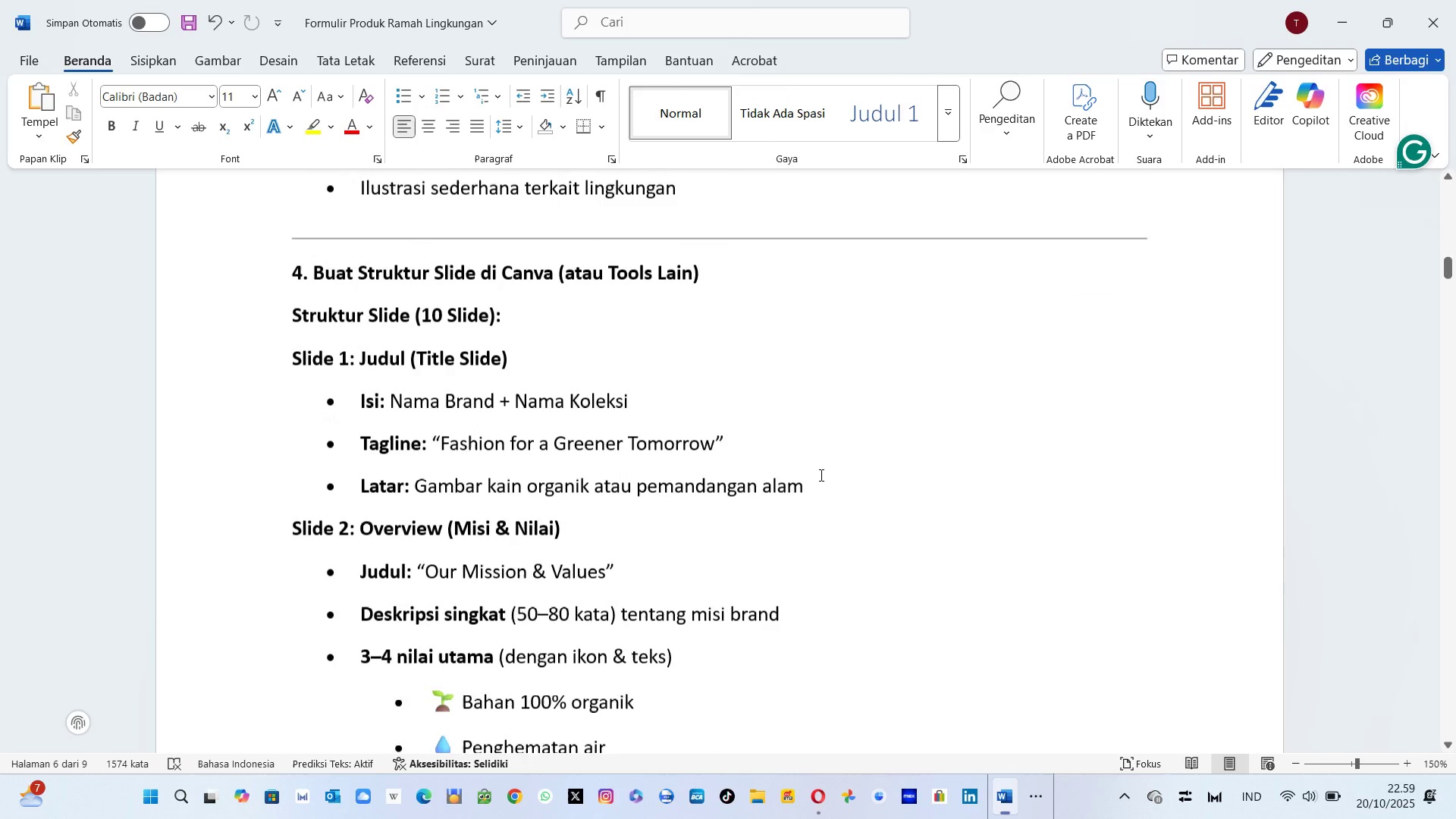 
scroll: coordinate [820, 475], scroll_direction: none, amount: 0.0
 